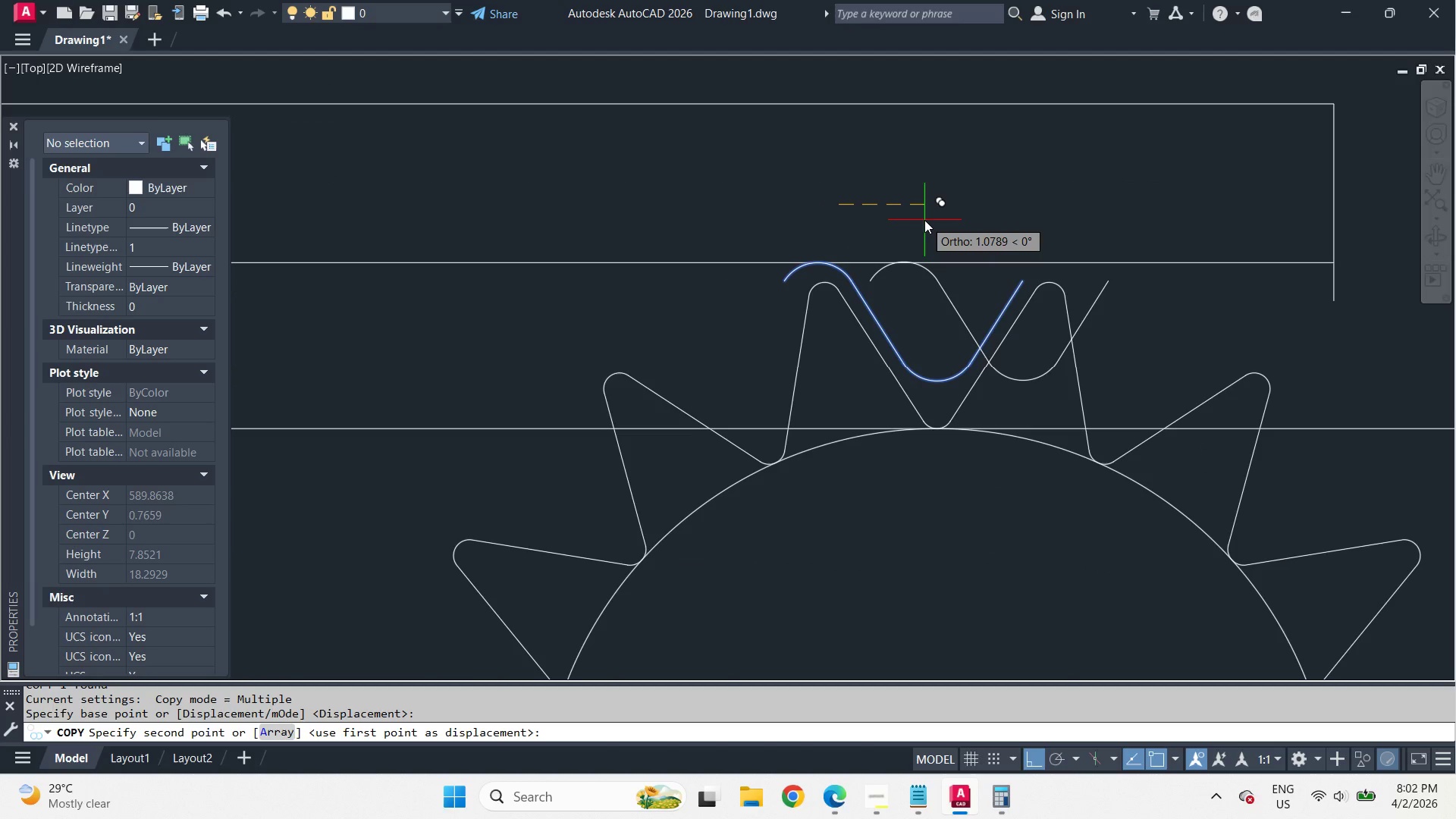 
key(NumpadDecimal)
 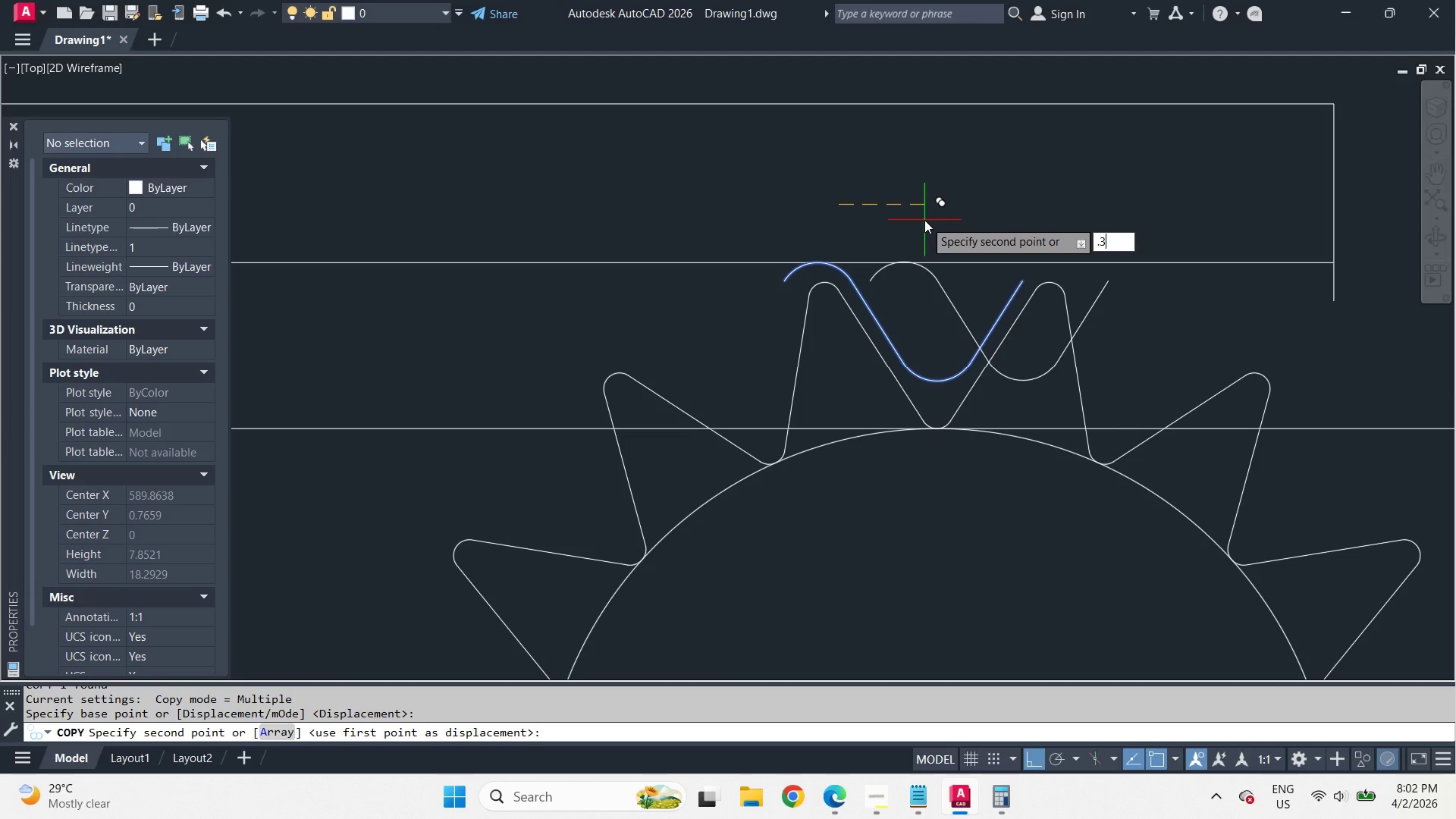 
key(Numpad3)
 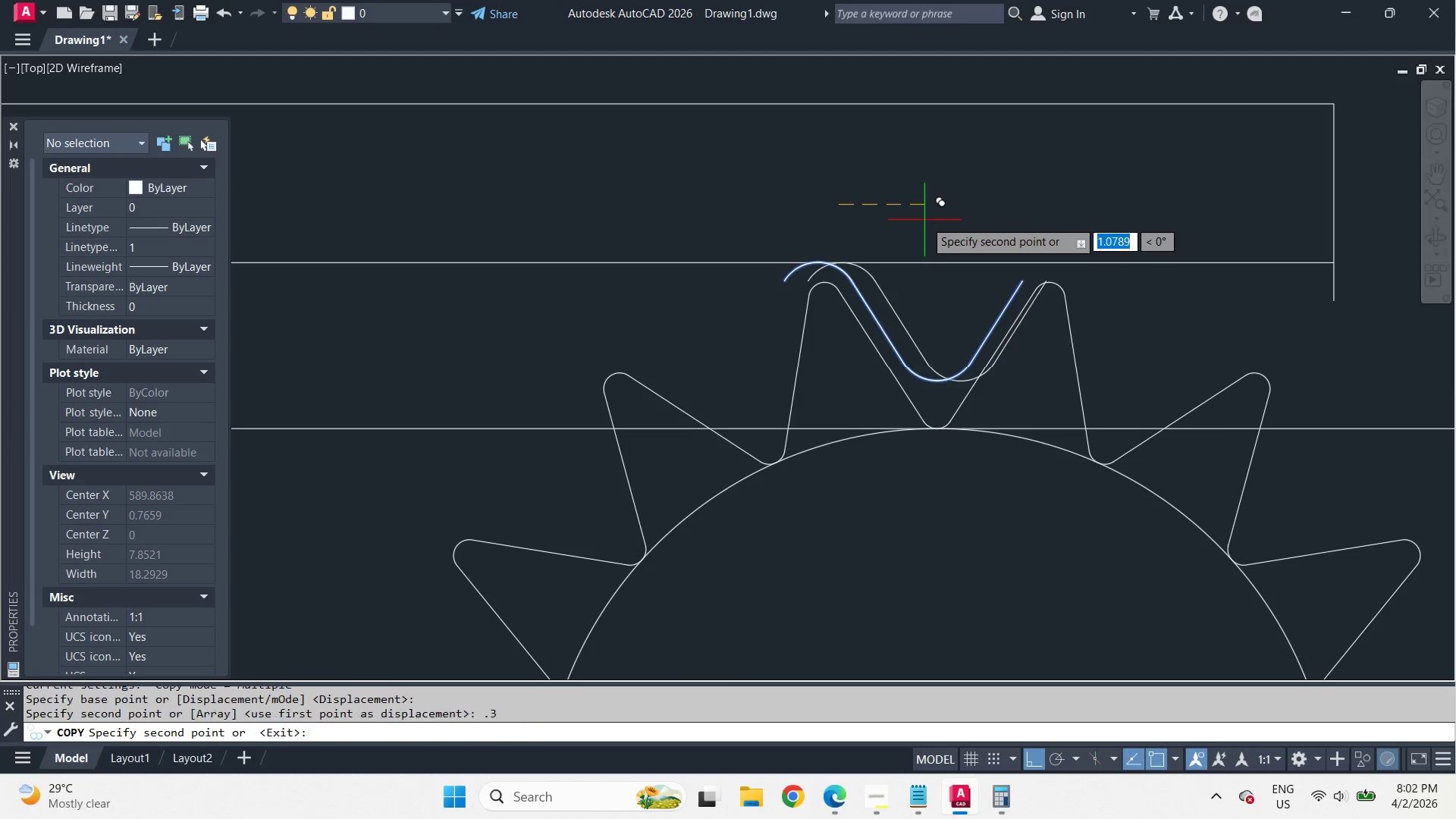 
key(NumpadEnter)
 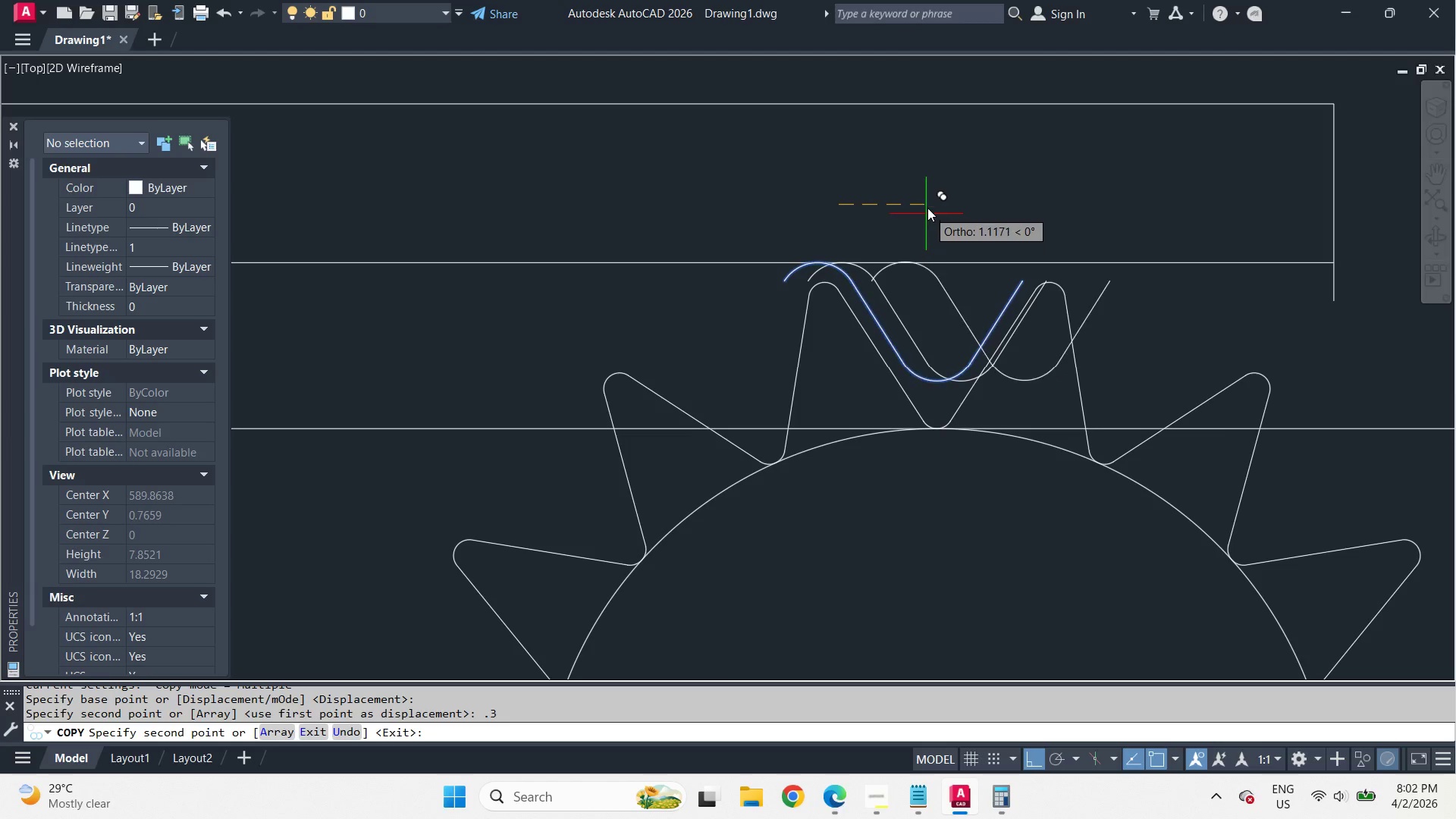 
key(Control+Z)
 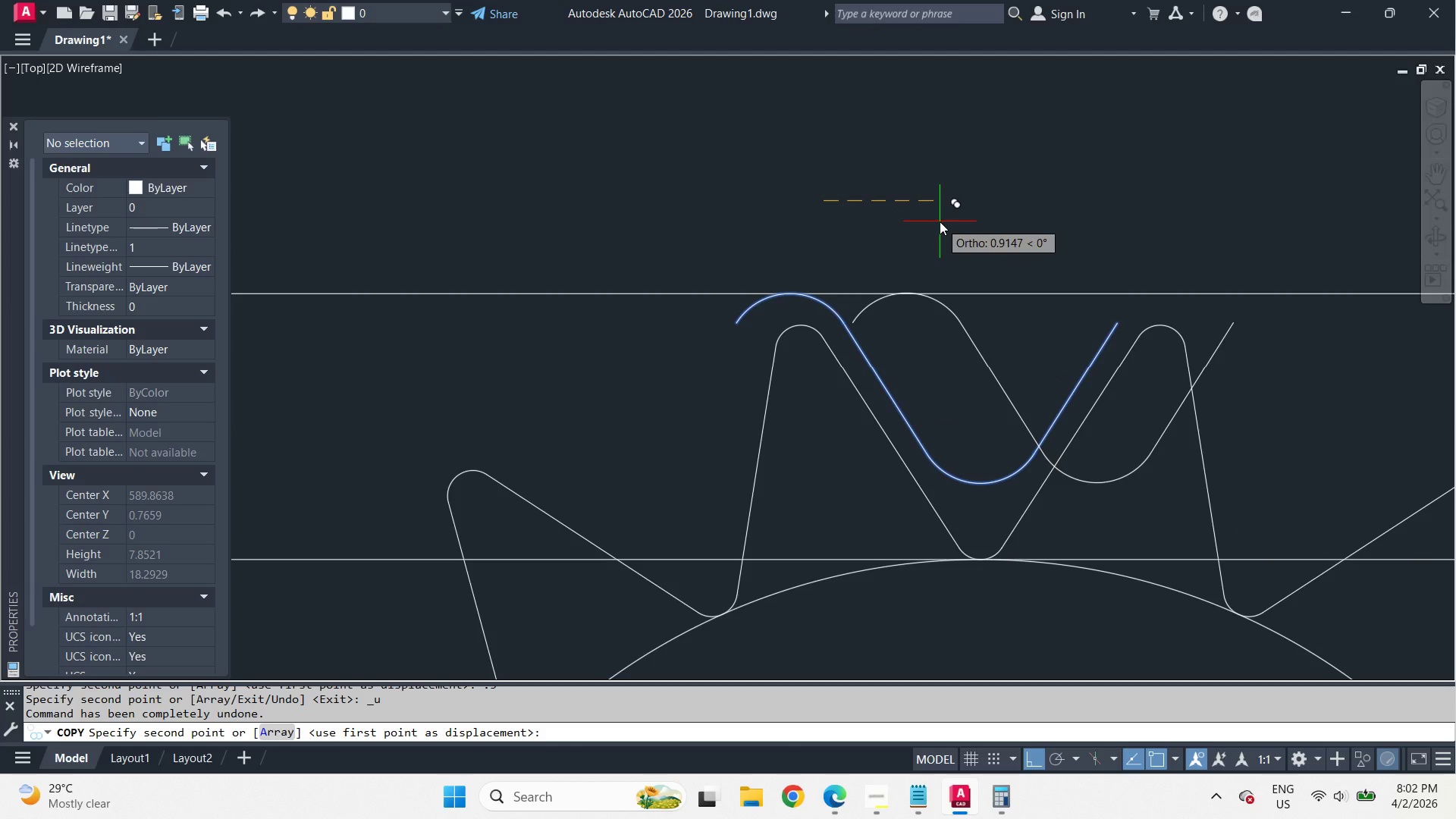 
key(3)
 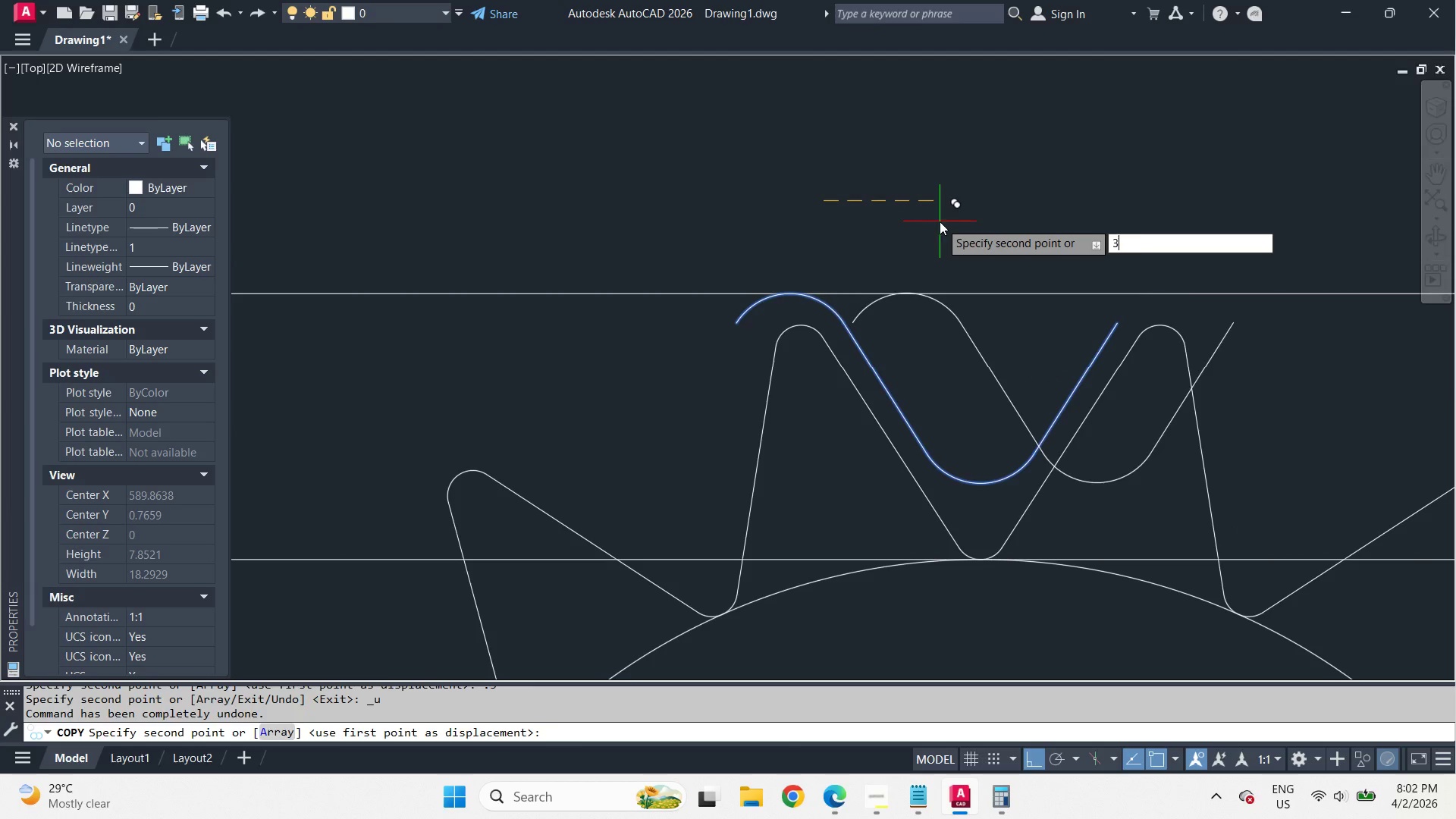 
key(Space)
 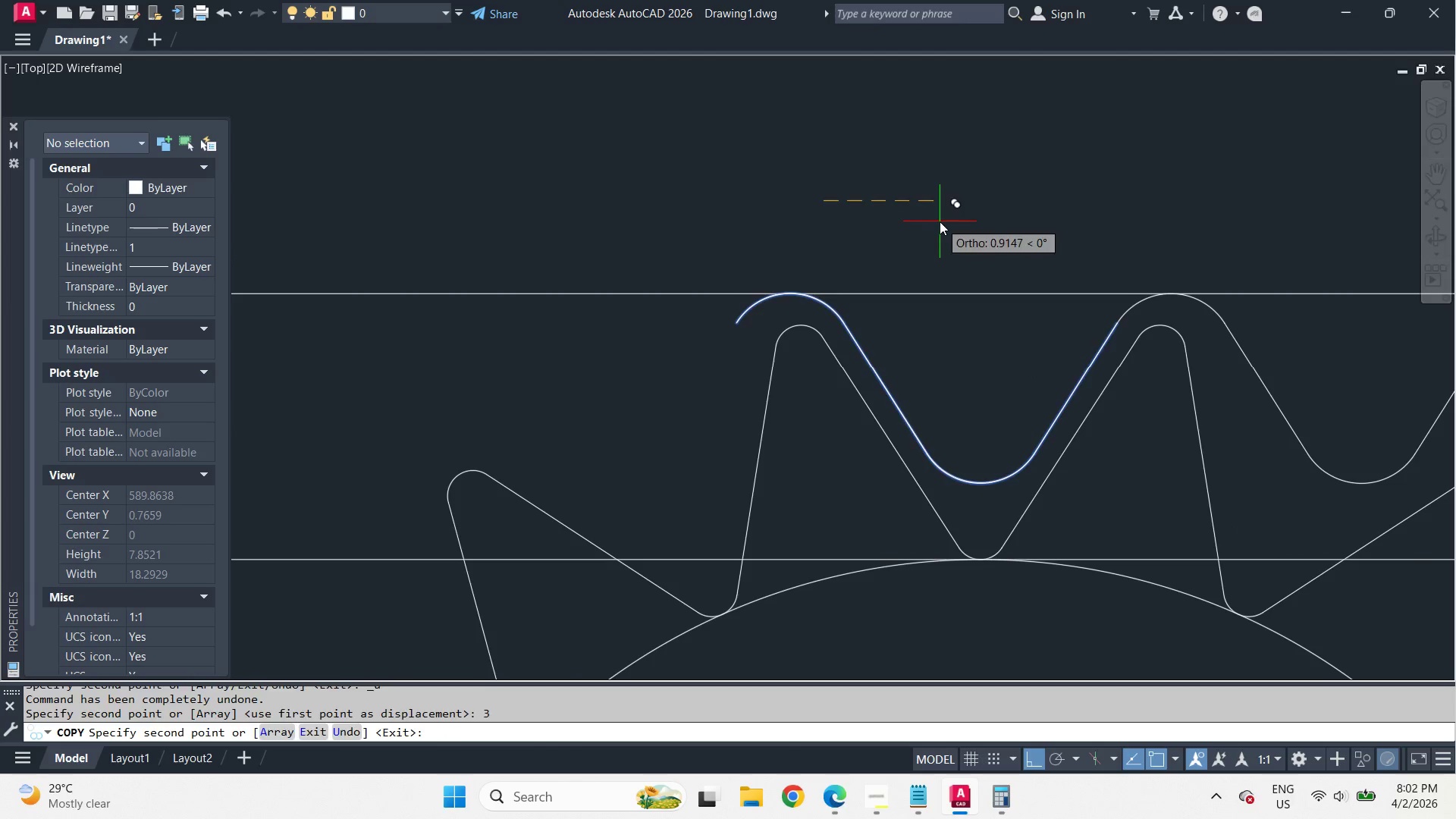 
key(Space)
 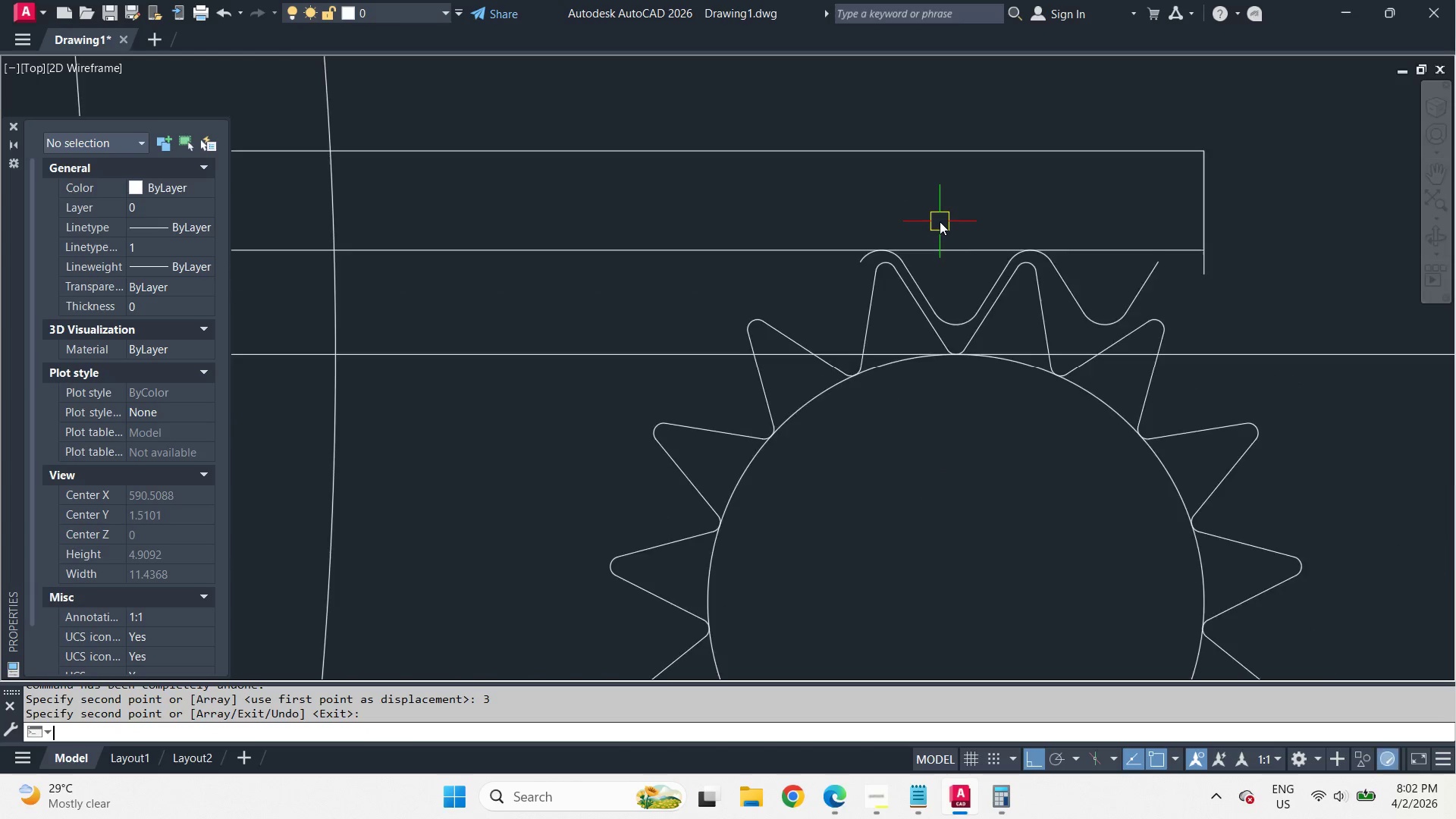 
scroll: coordinate [1009, 240], scroll_direction: down, amount: 3.0
 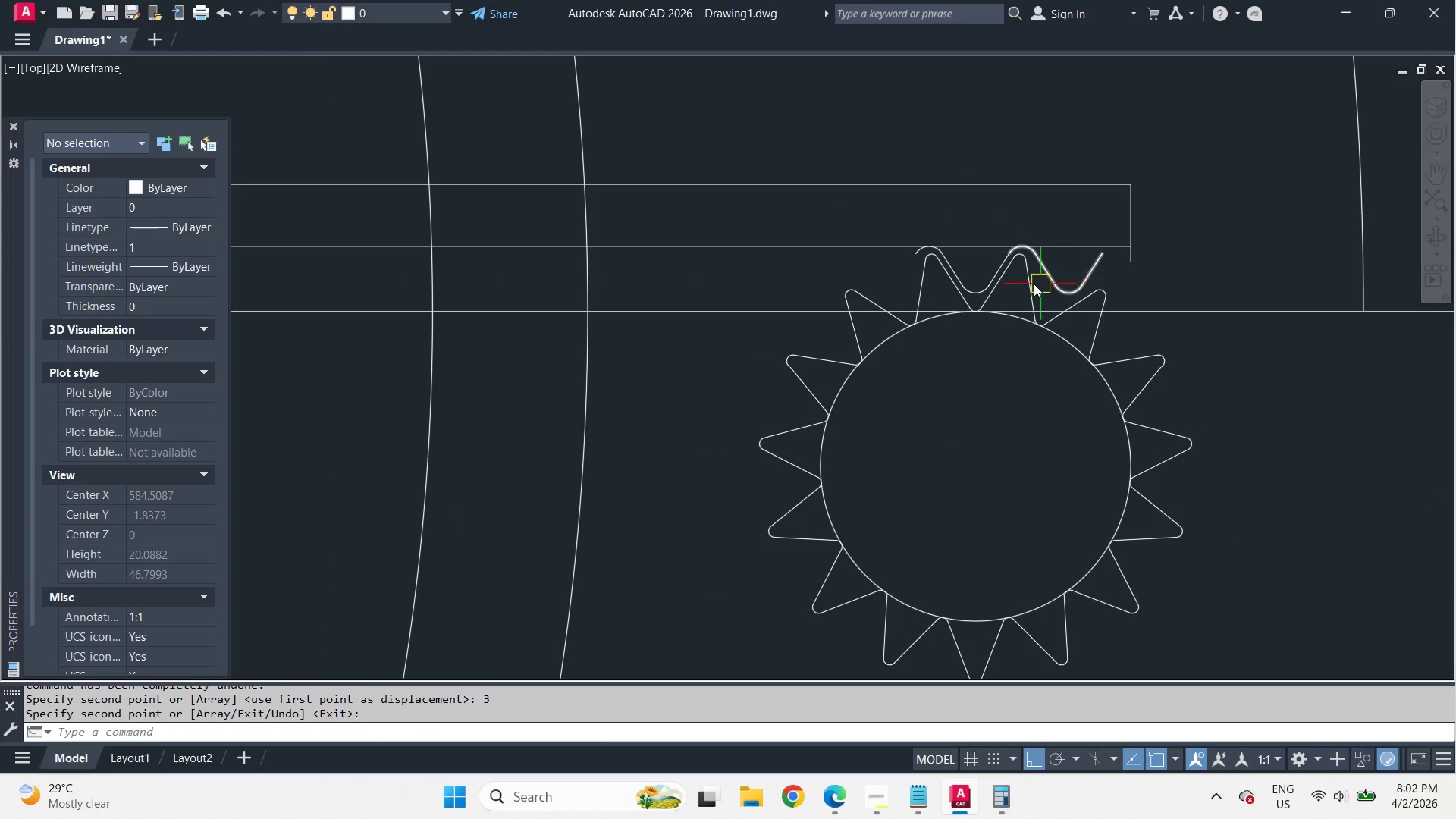 
scroll: coordinate [1028, 284], scroll_direction: up, amount: 2.0
 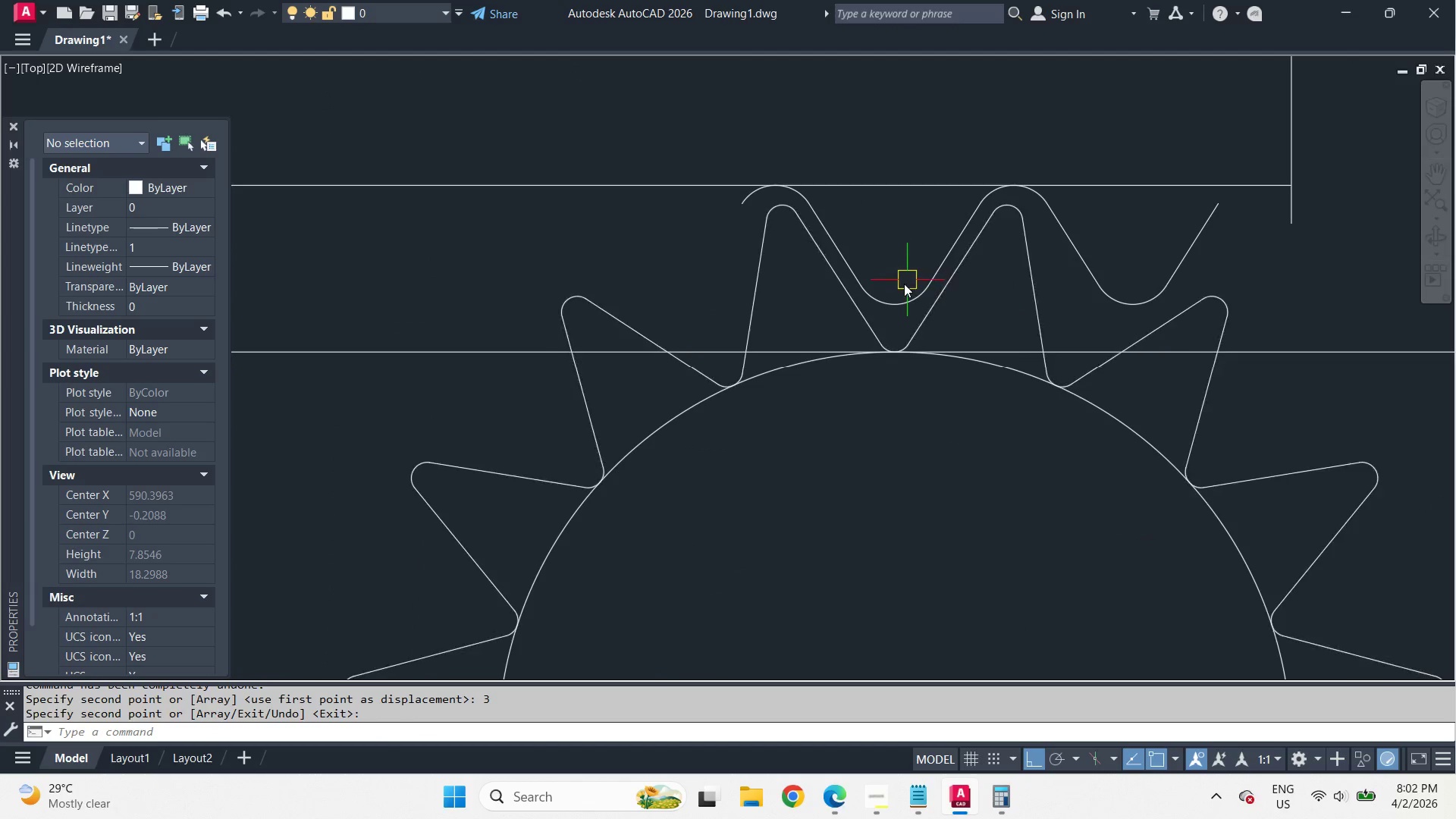 
left_click([901, 295])
 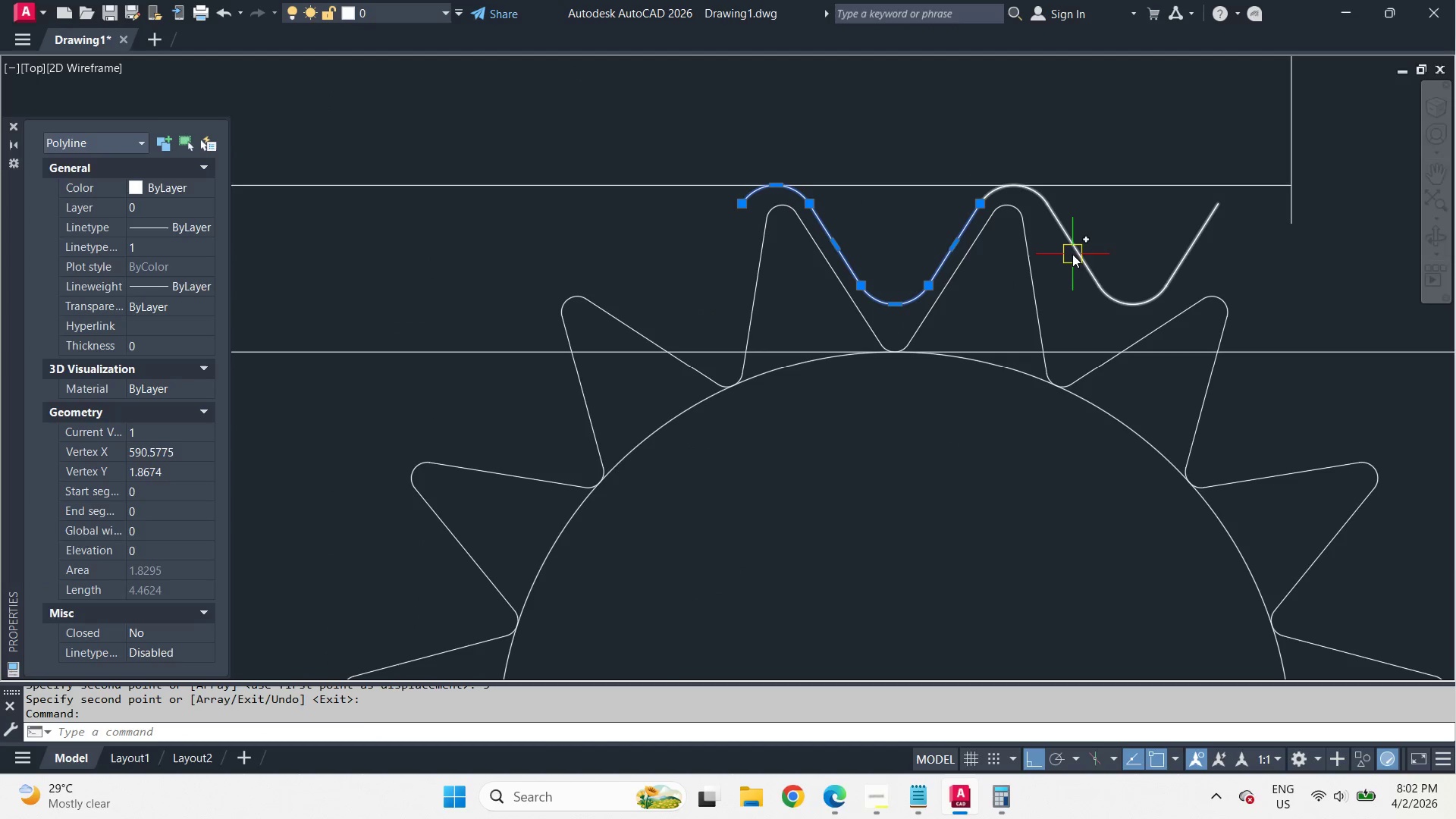 
left_click([1073, 254])
 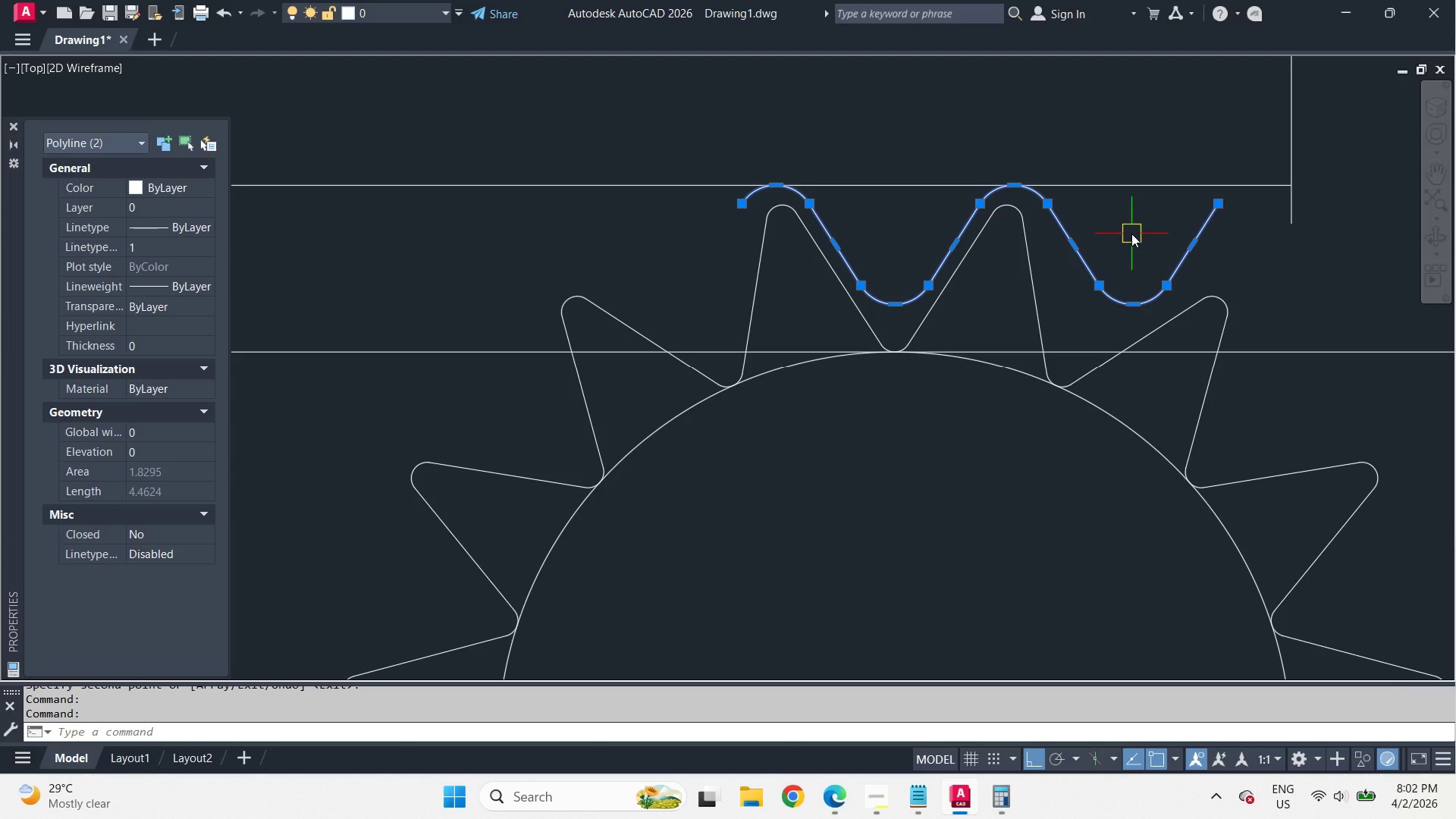 
key(Escape)
 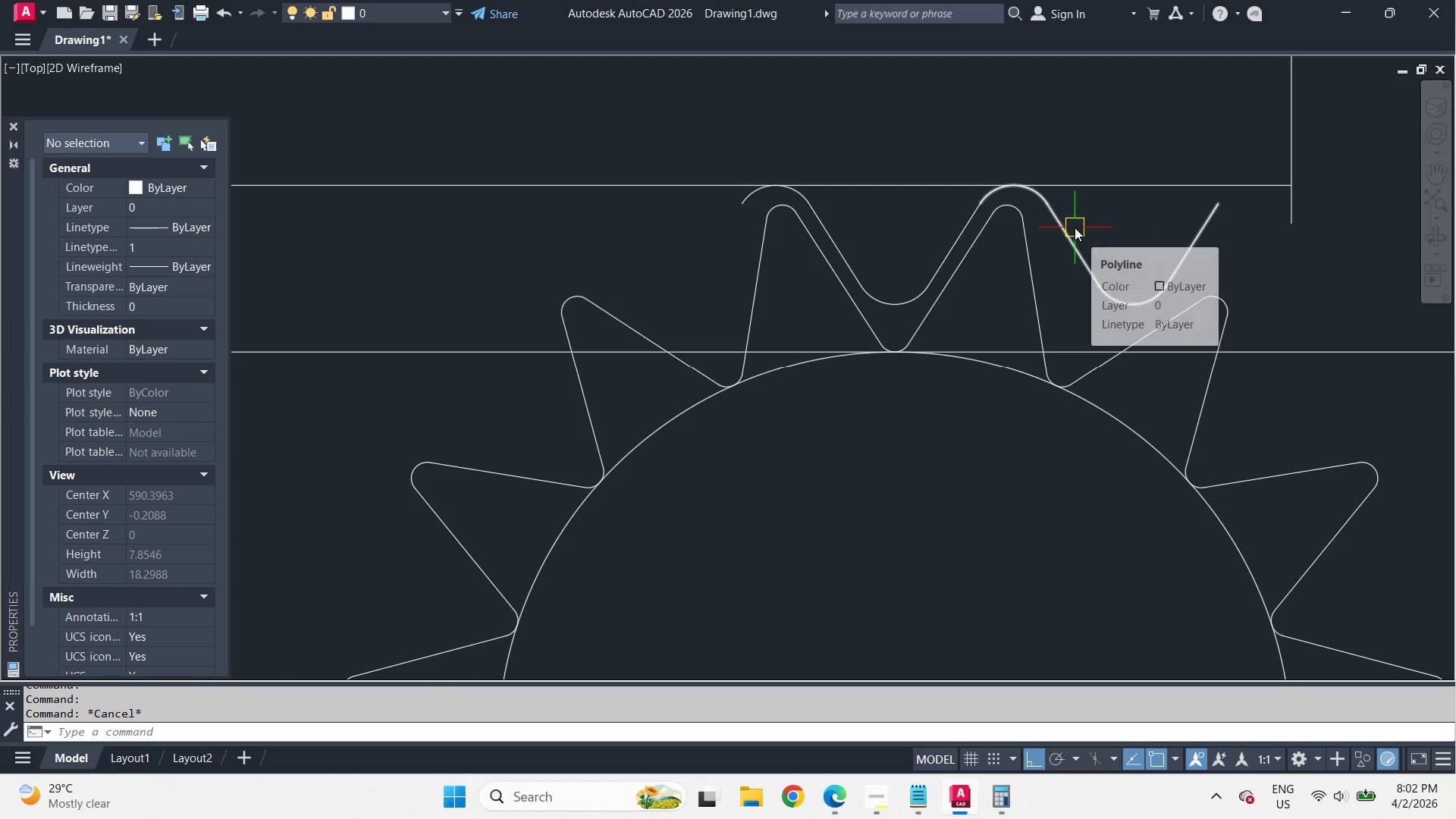 
left_click([1075, 228])
 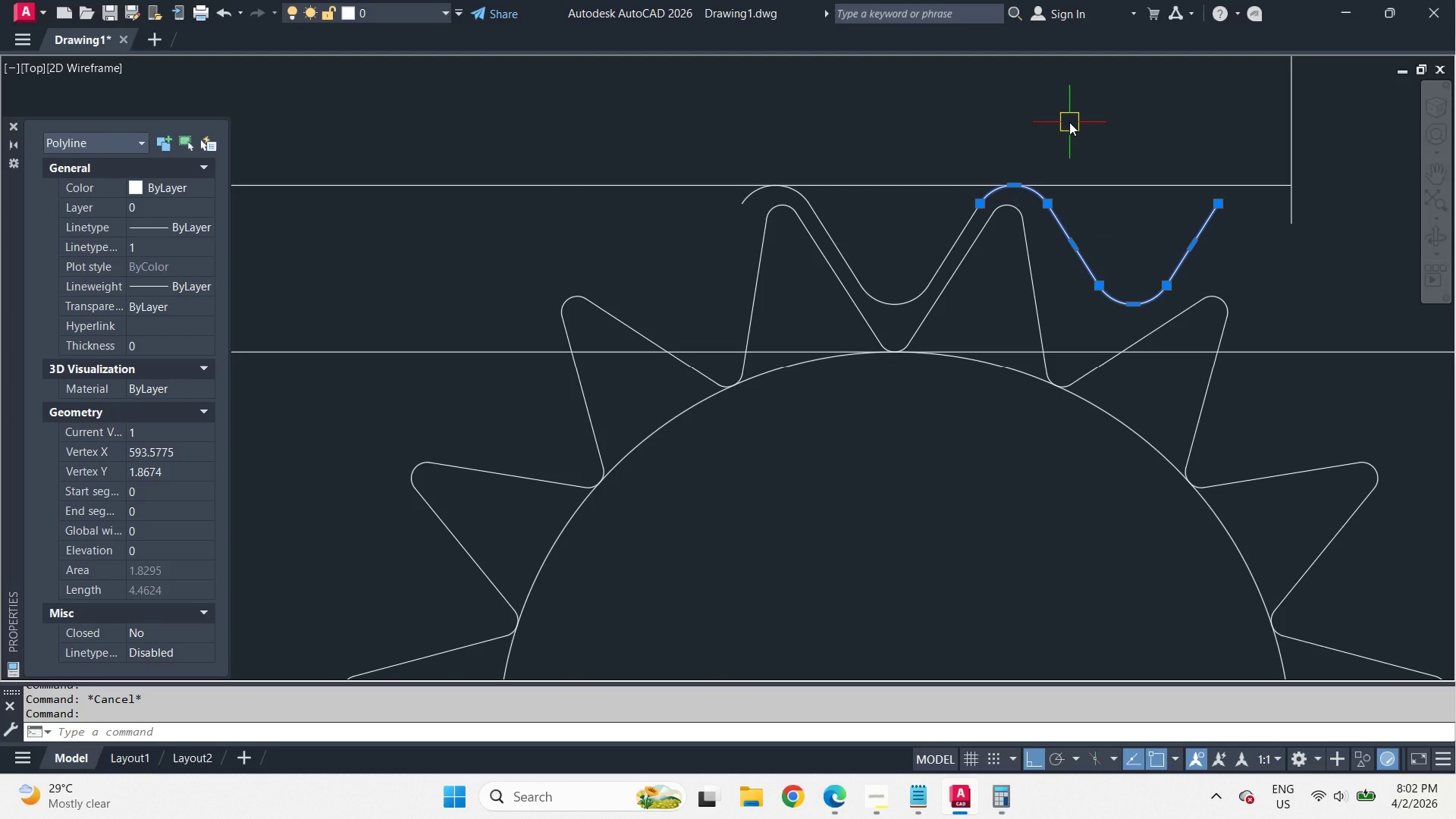 
key(C)
 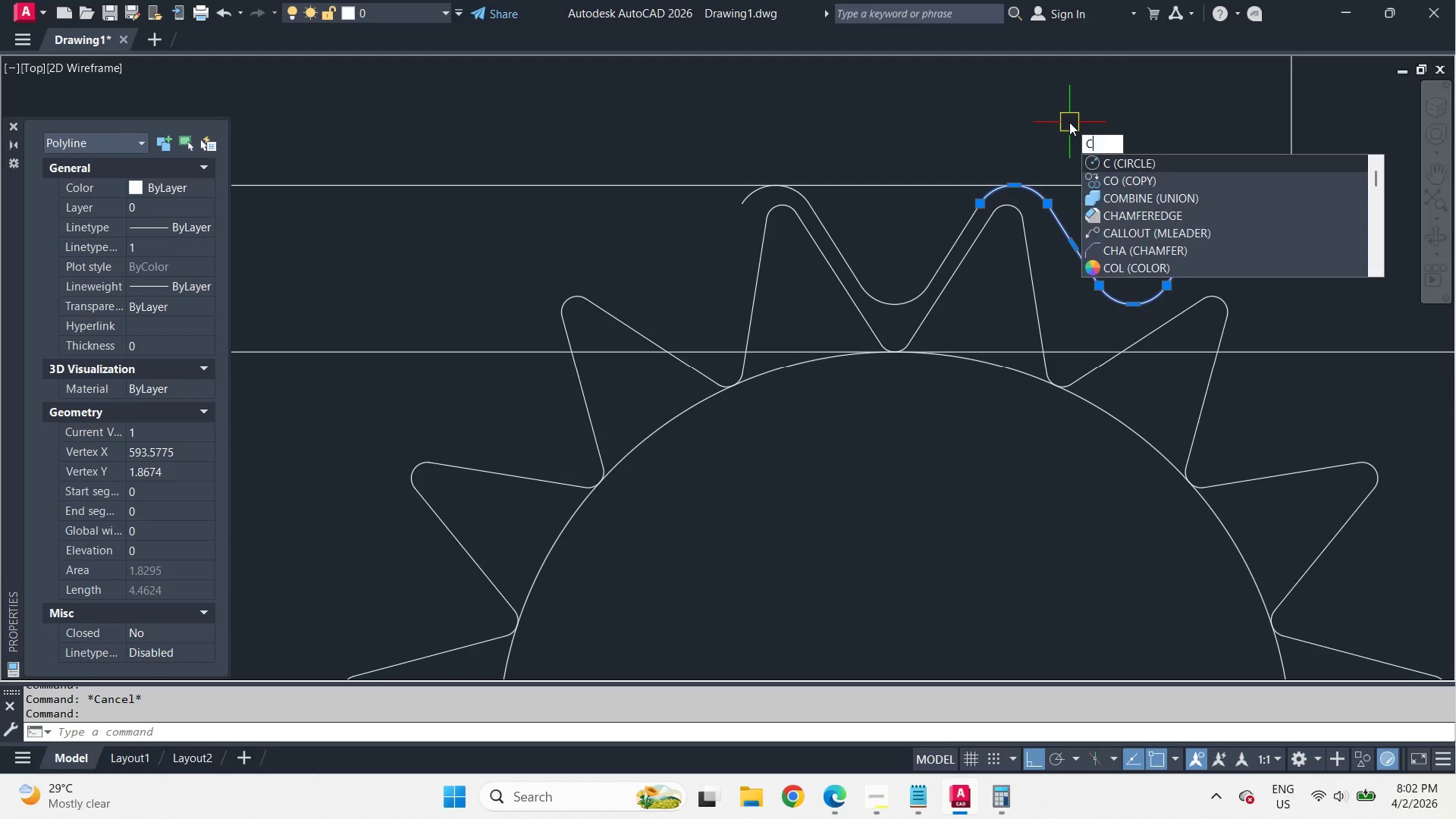 
key(O)
 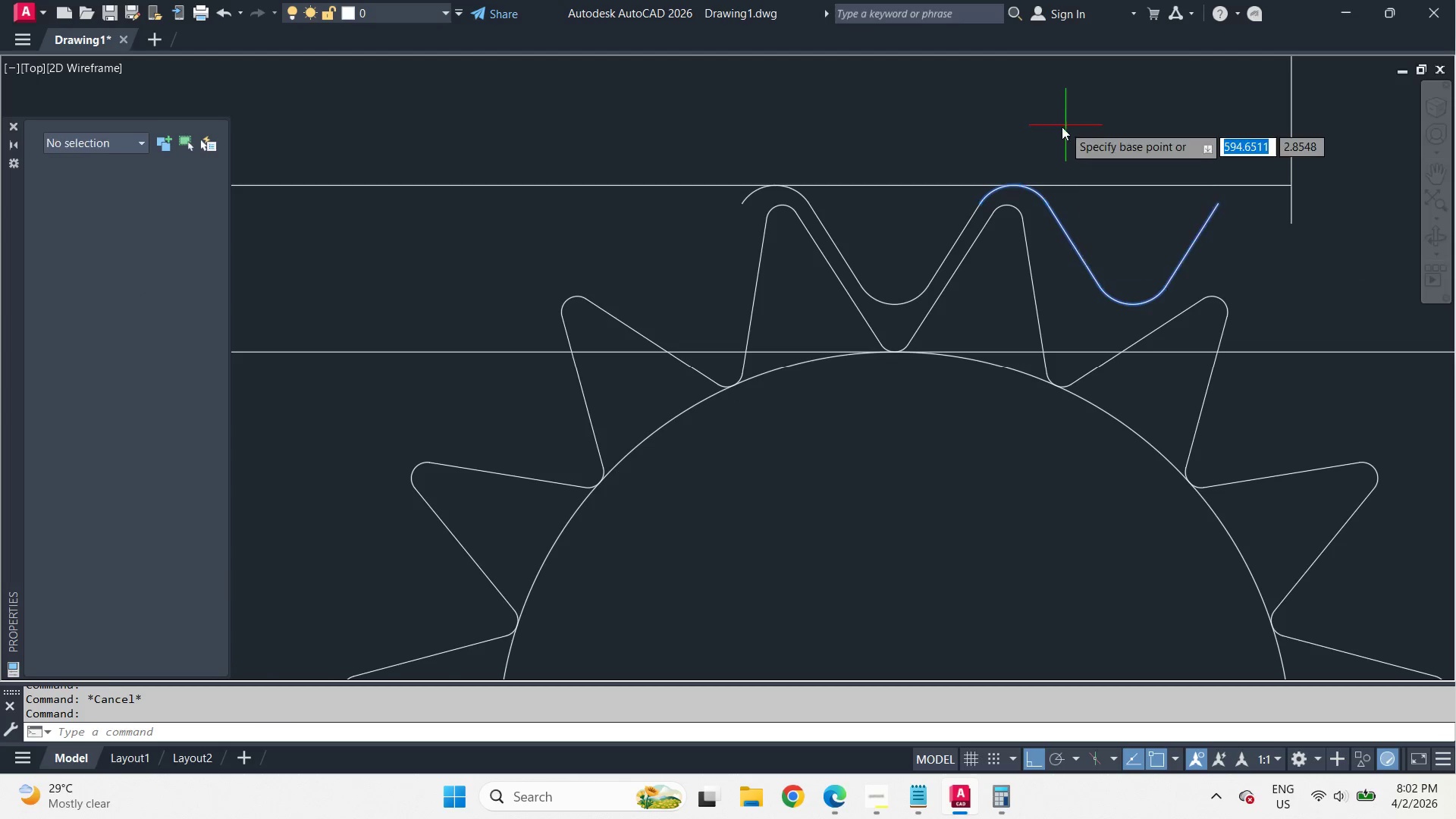 
key(Space)
 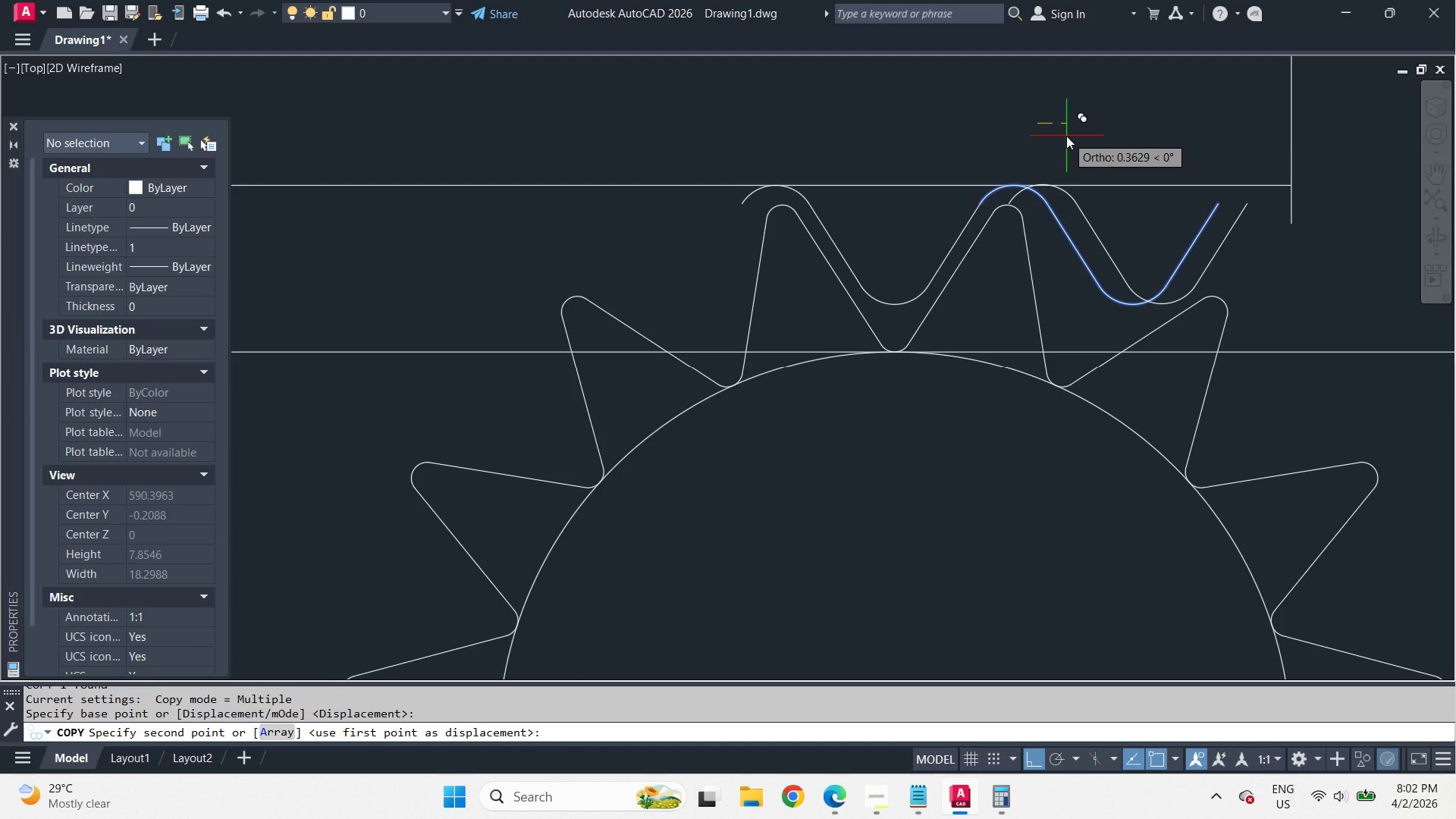 
key(3)
 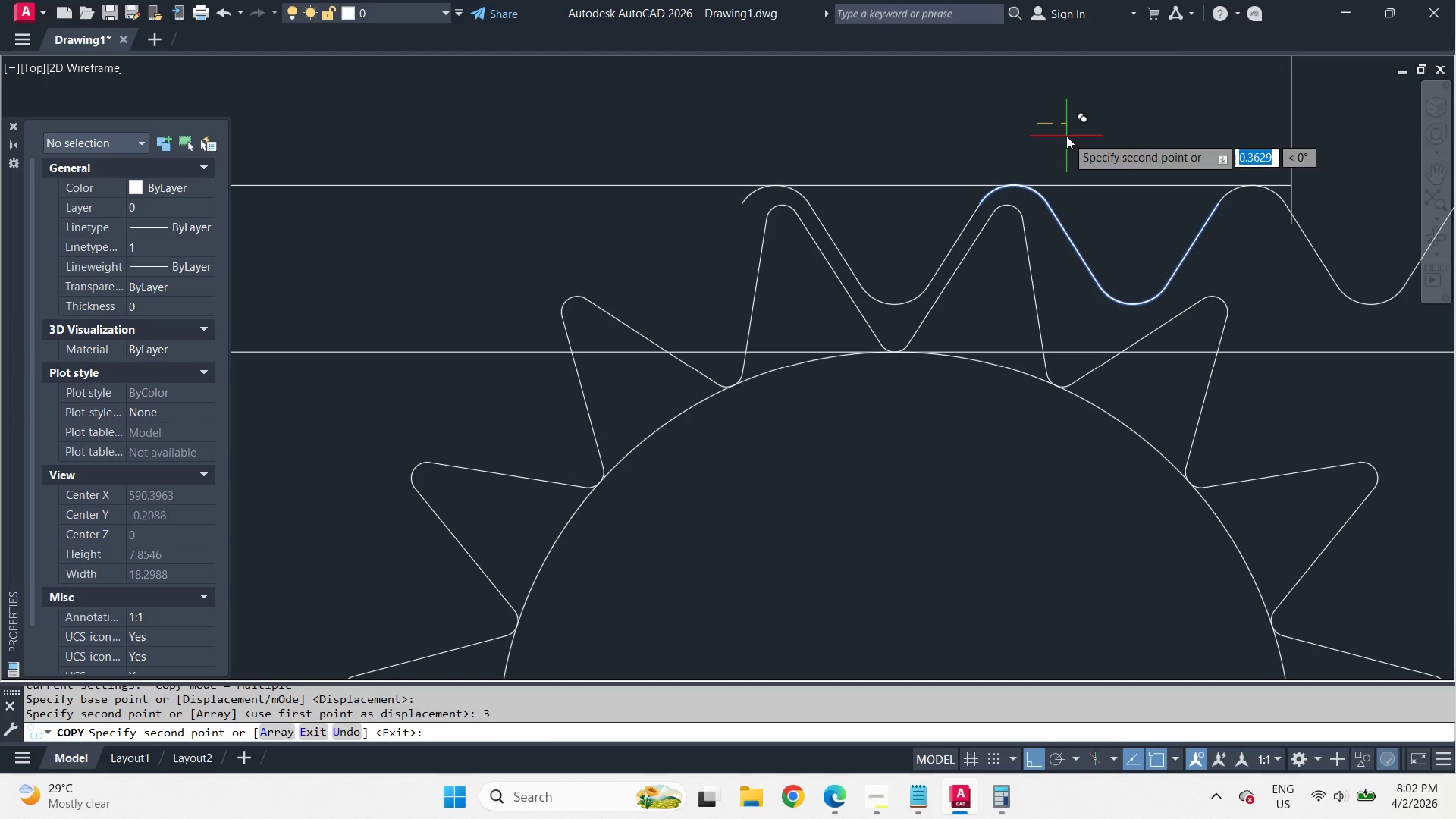 
key(Space)
 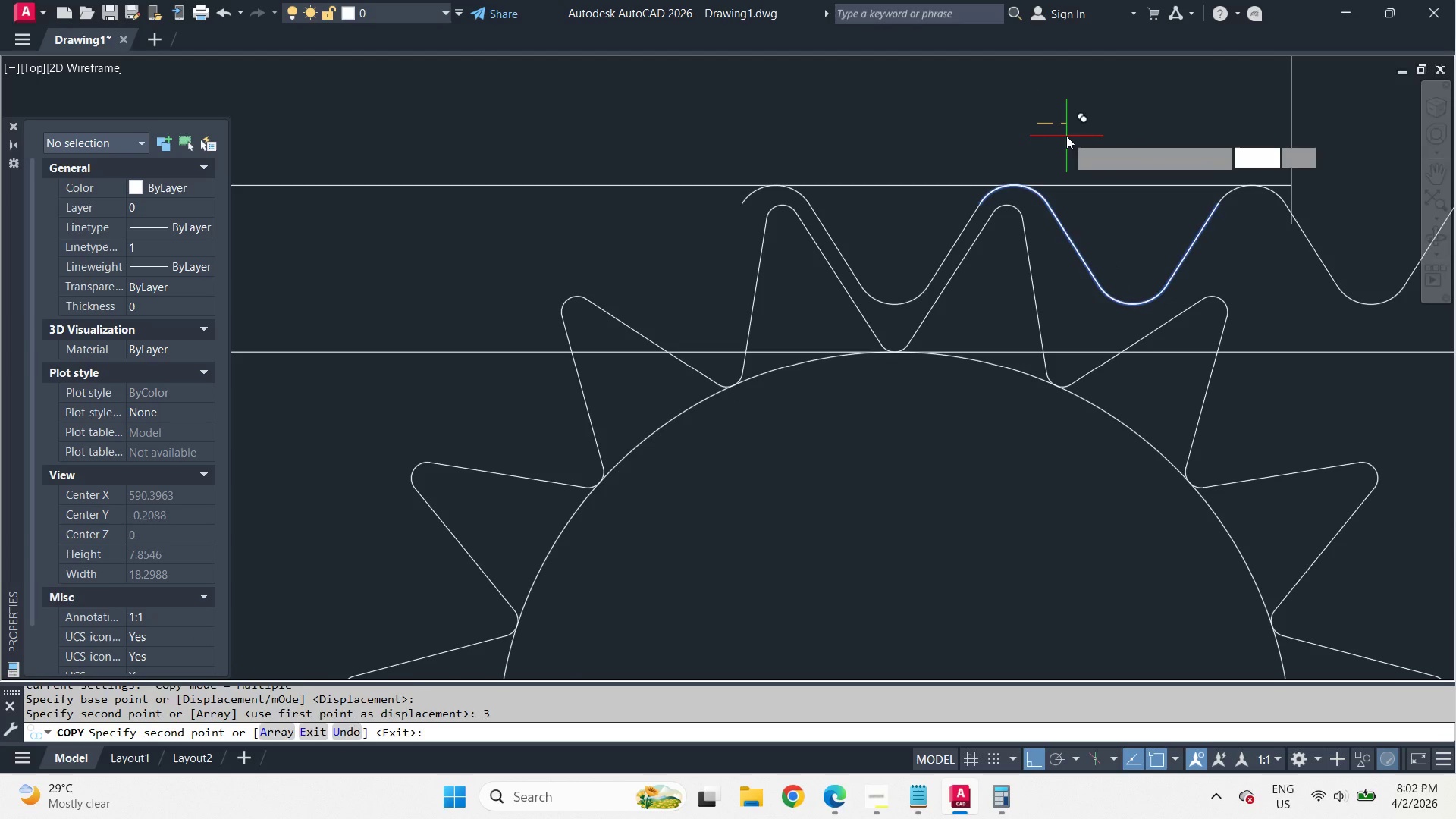 
key(Space)
 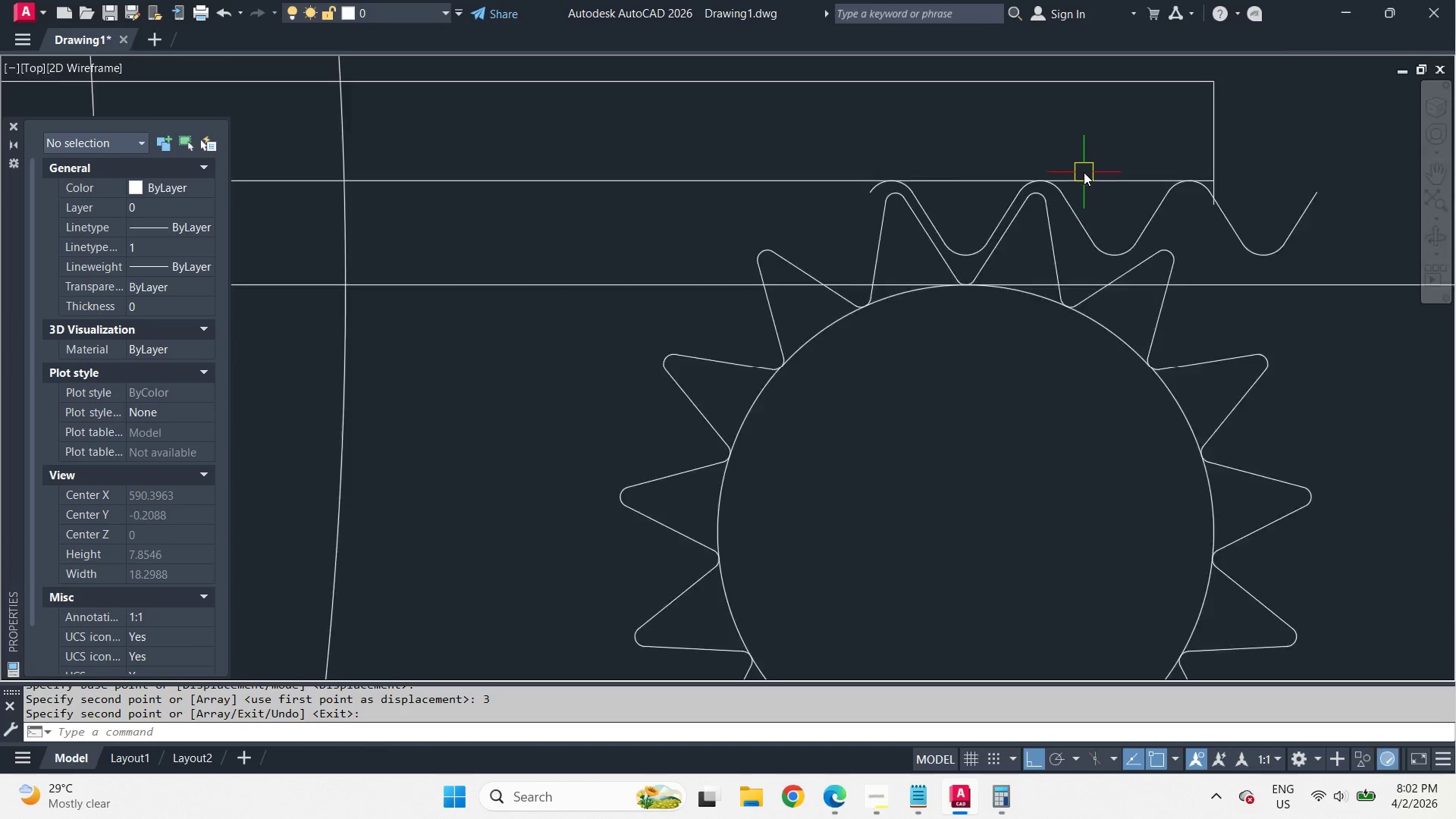 
left_click([1078, 199])
 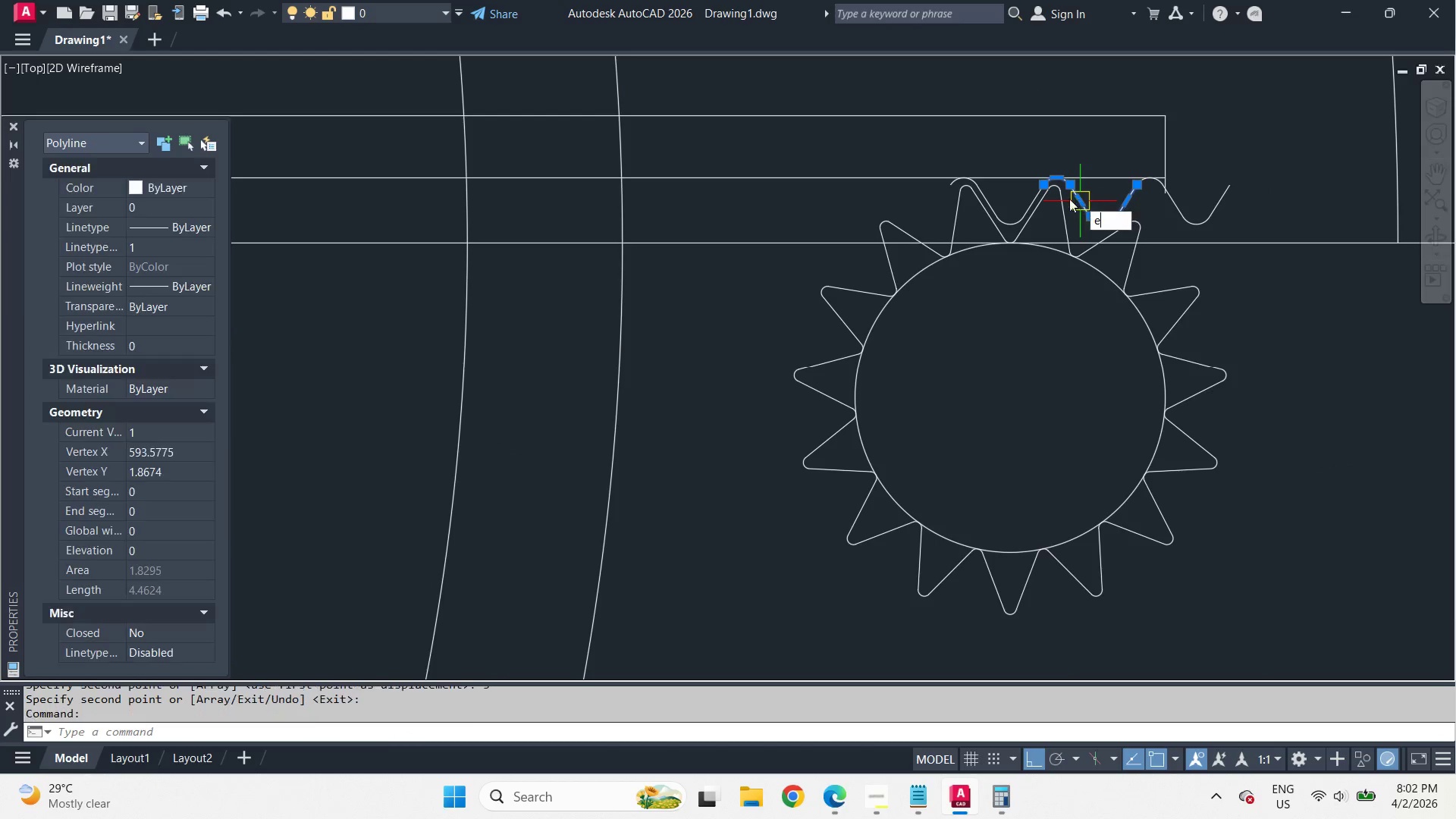 
key(E)
 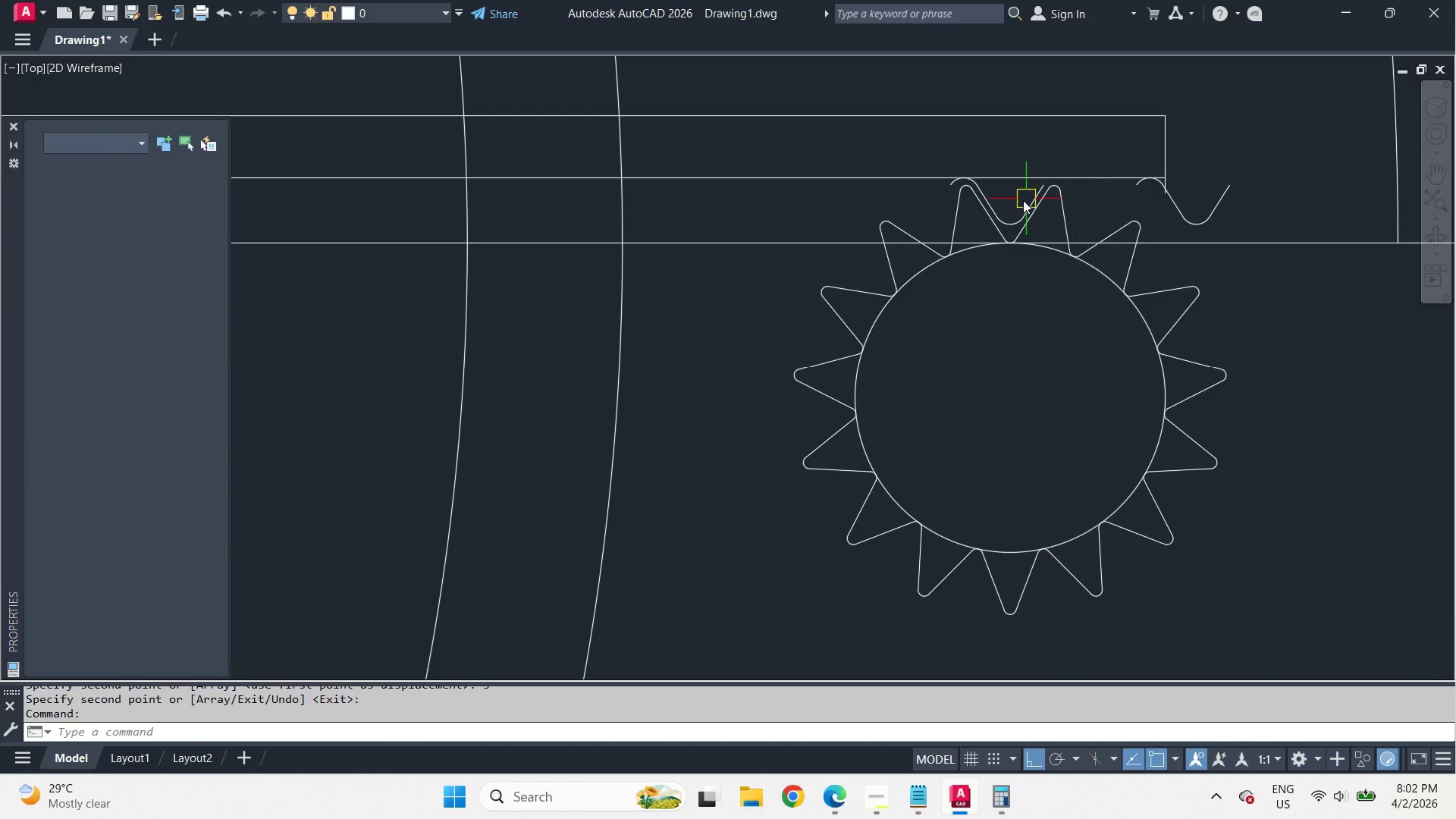 
key(Space)
 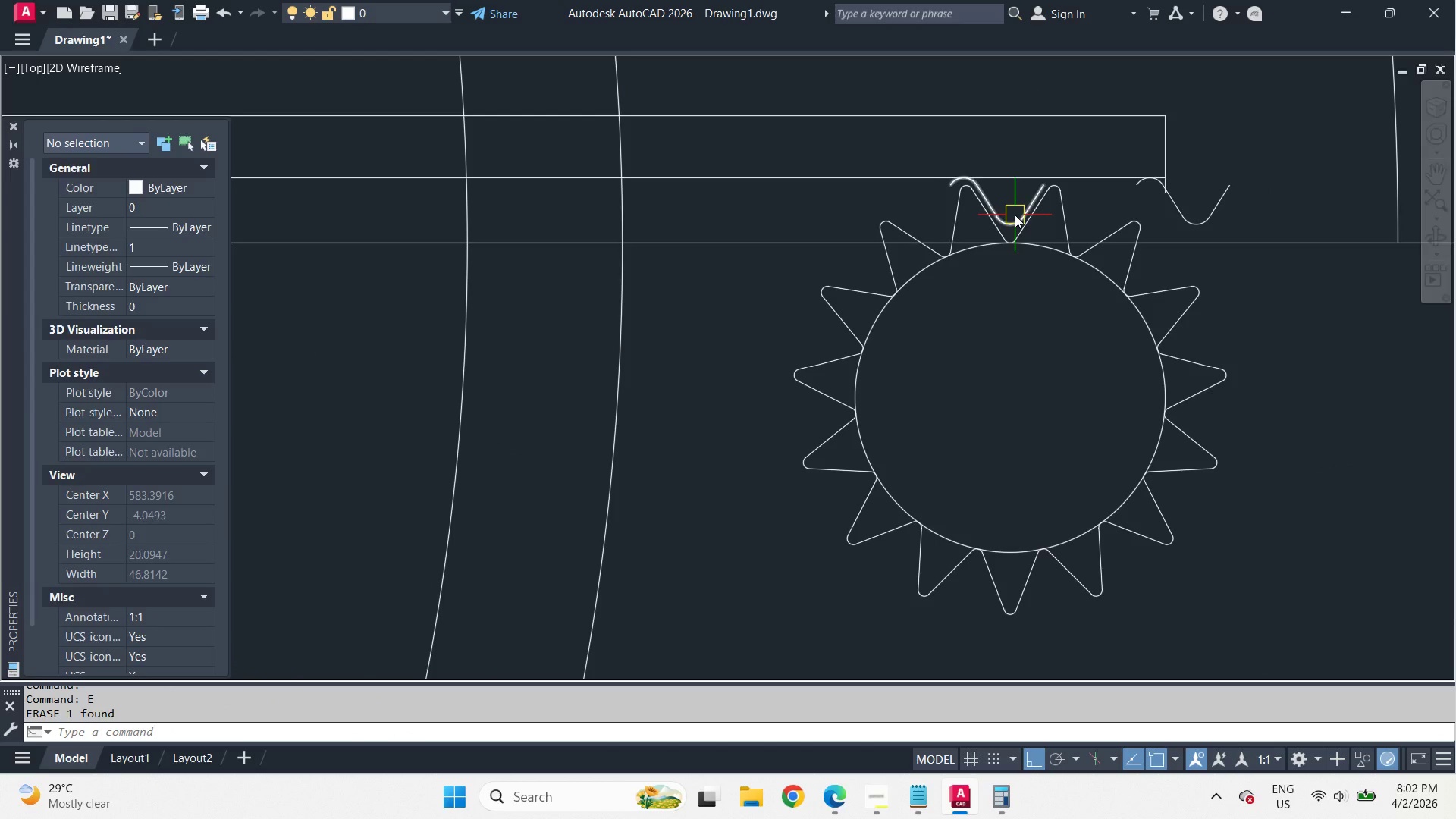 
left_click([1015, 215])
 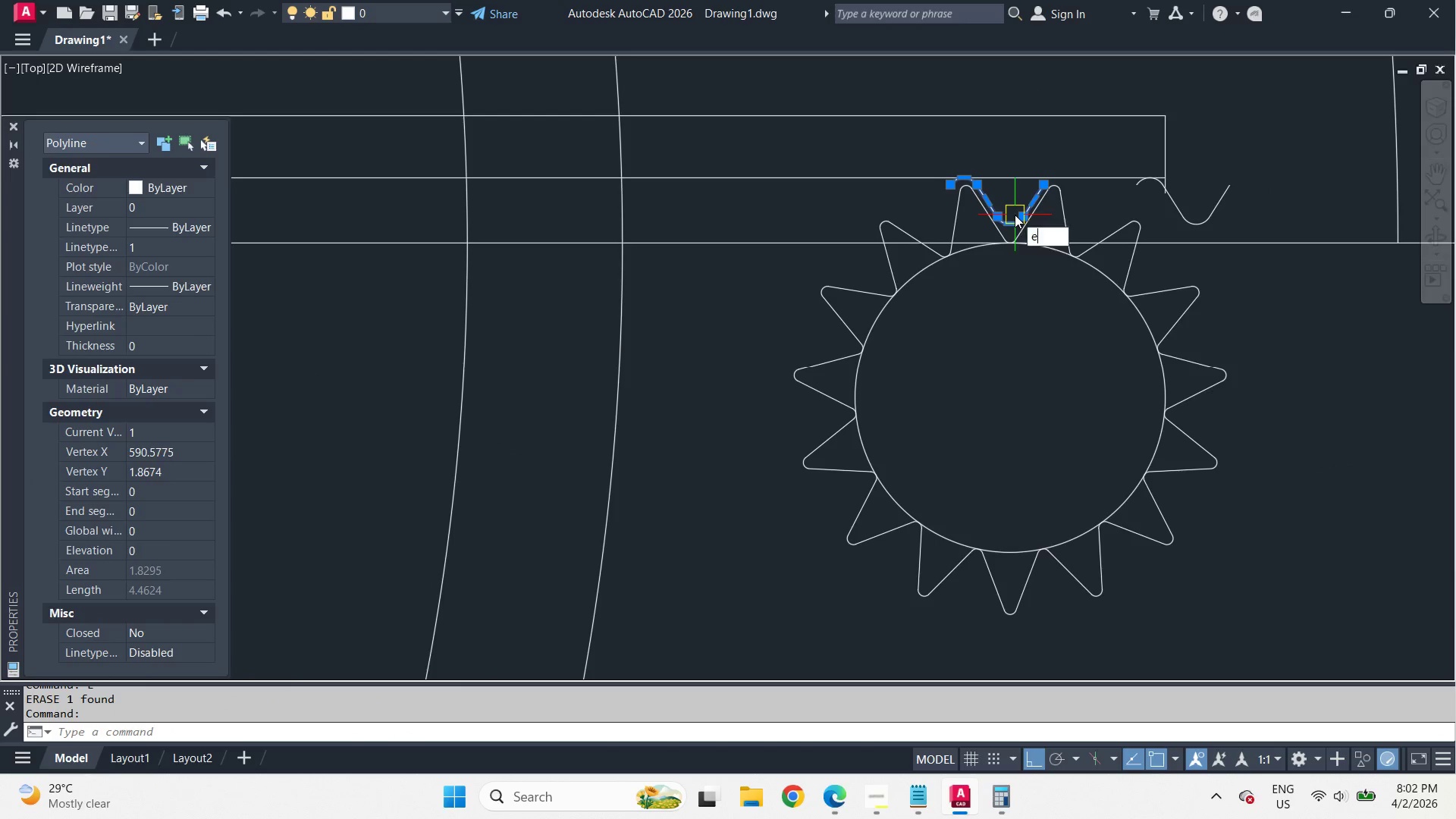 
key(E)
 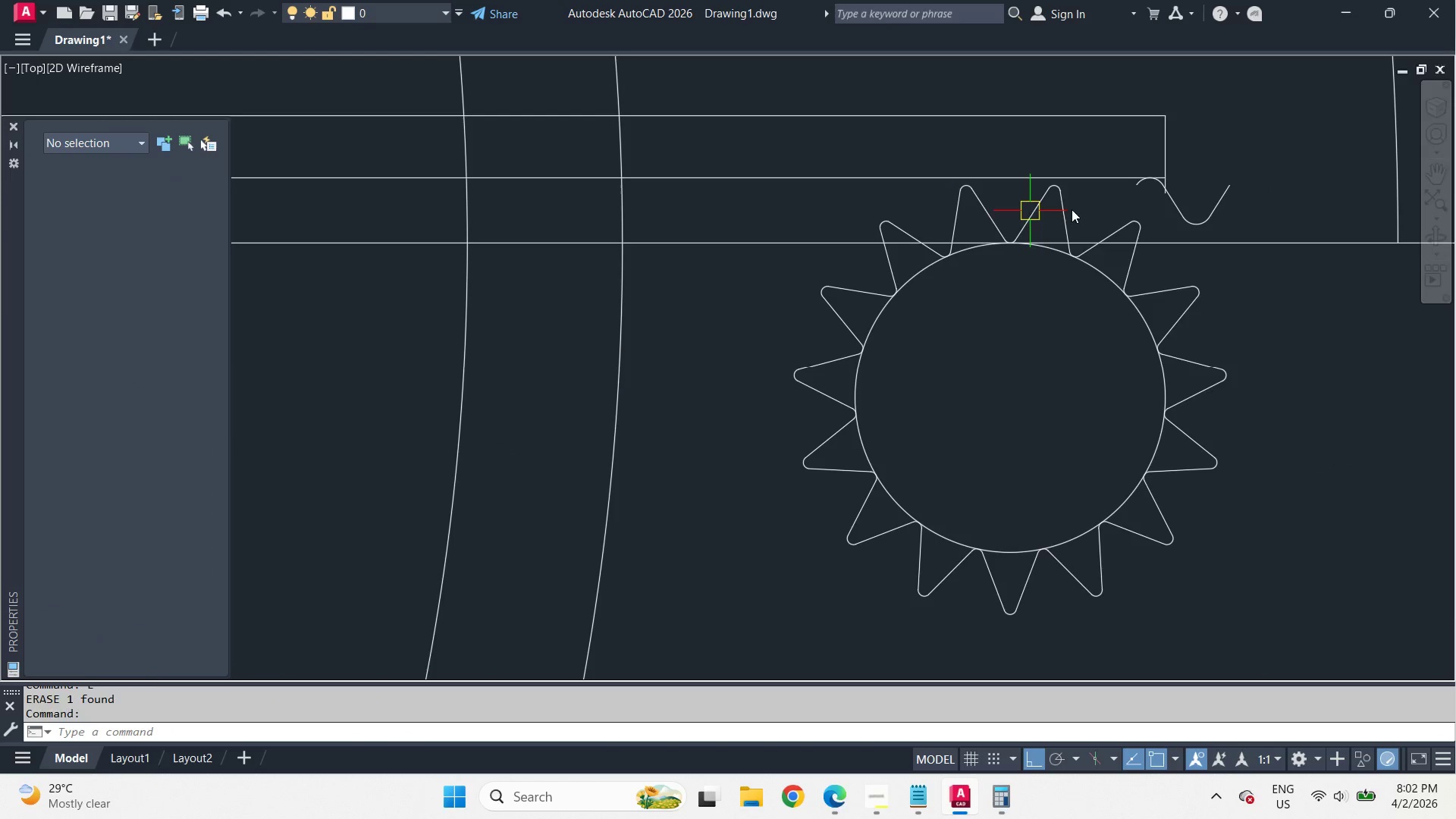 
key(Space)
 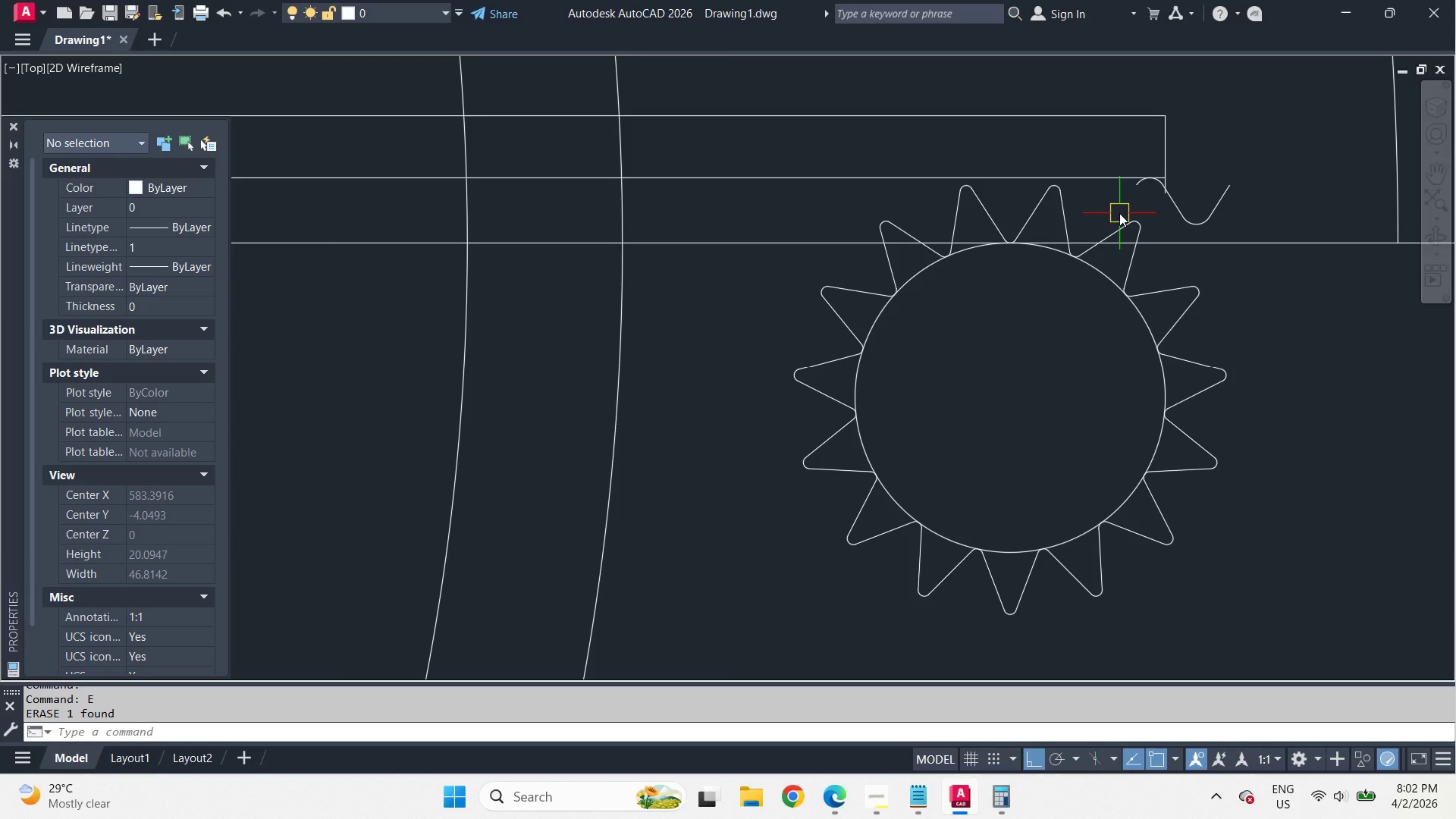 
scroll: coordinate [1084, 172], scroll_direction: down, amount: 2.0
 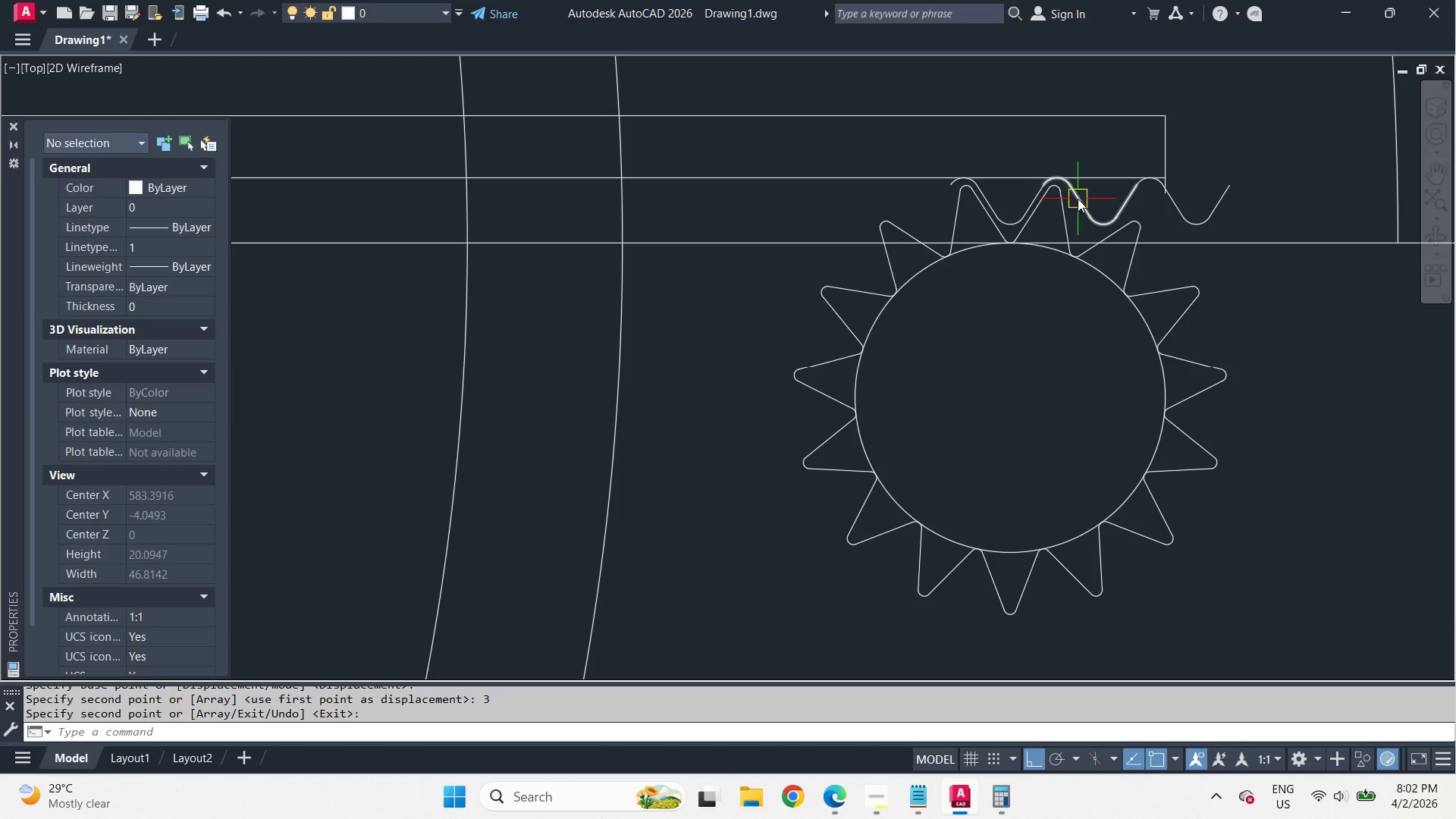 
key(Control+Z)
 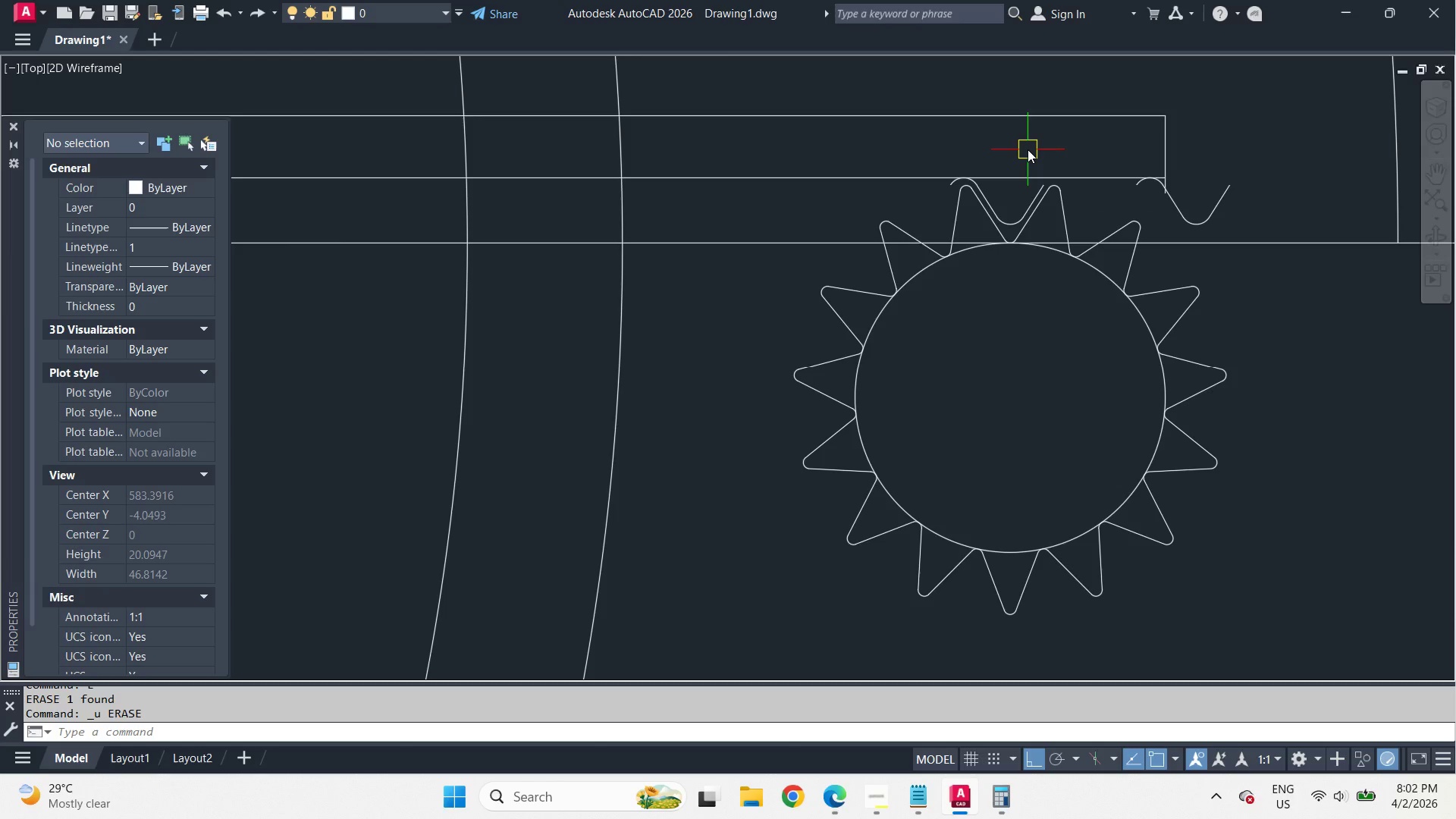 
key(Control+Z)
 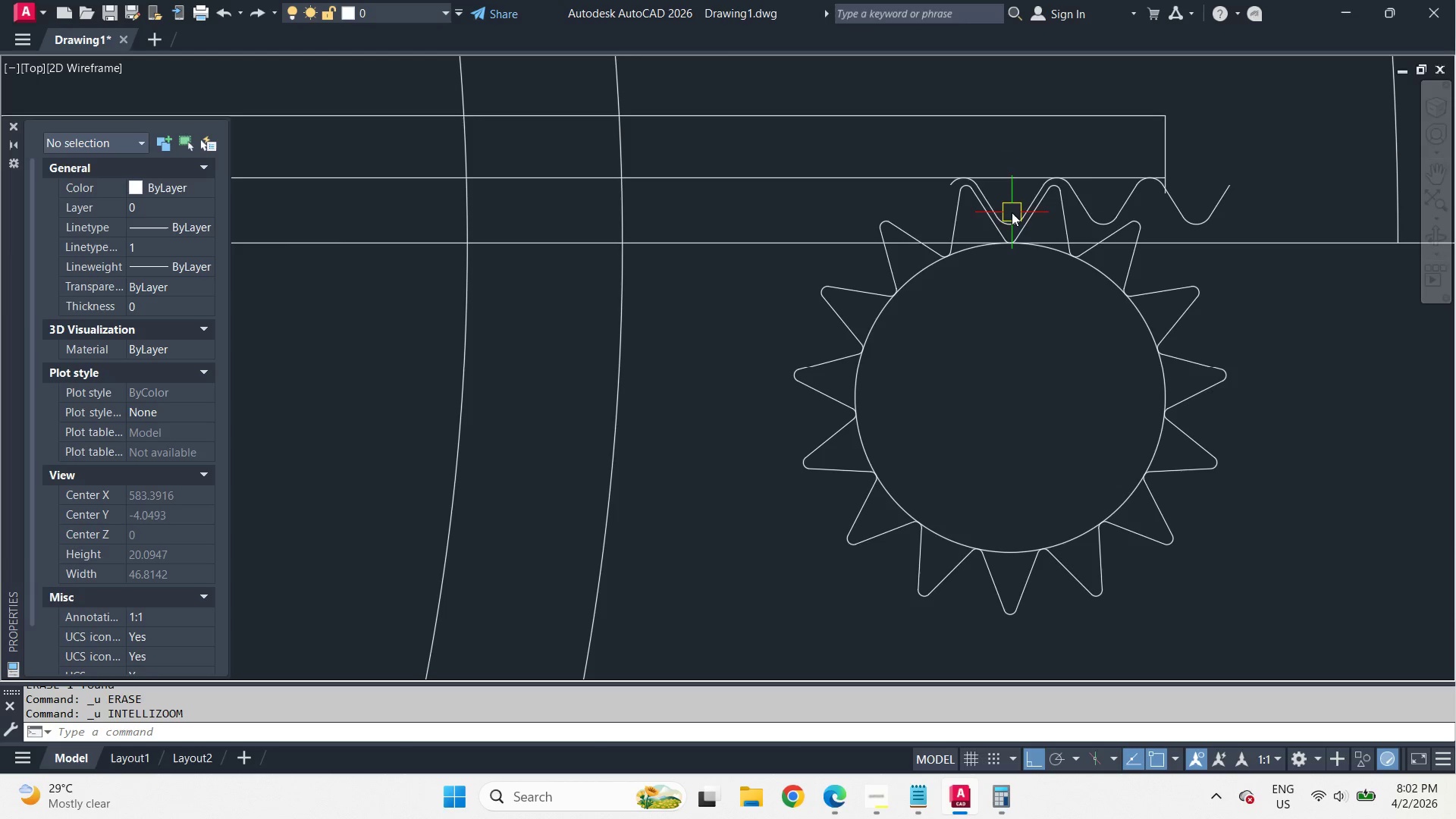 
left_click([1012, 212])
 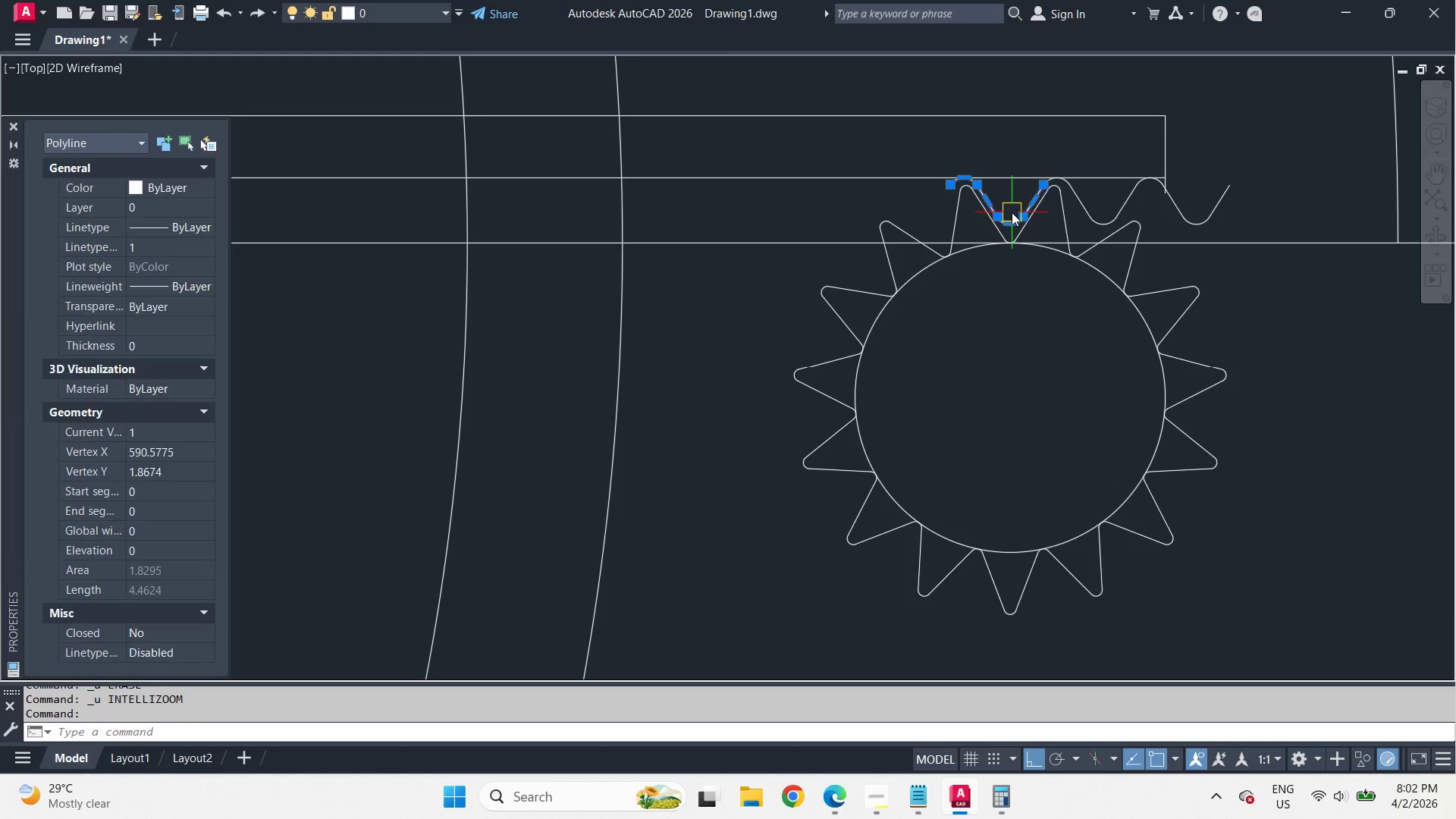 
type(e ar)
 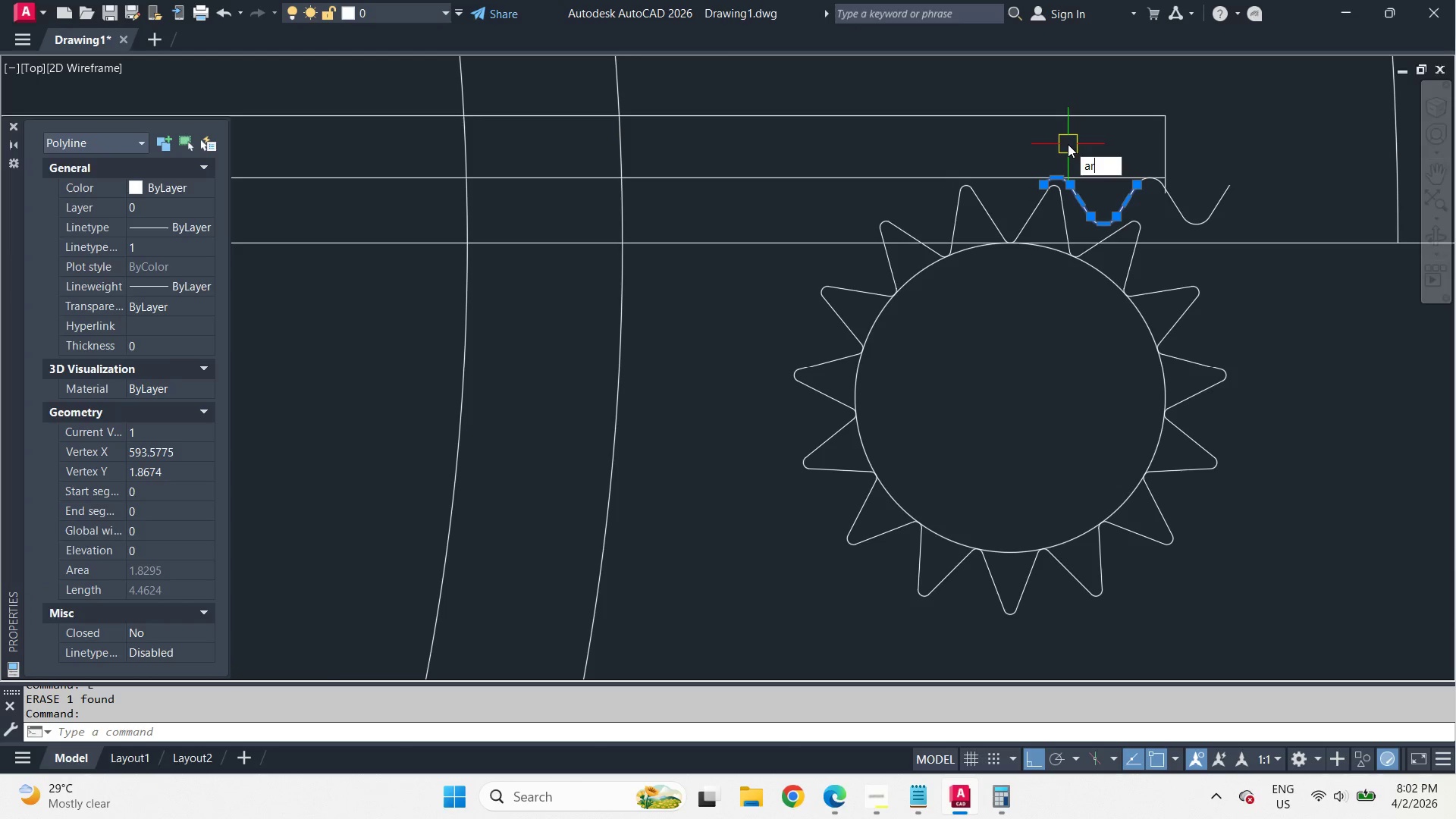 
key(Space)
 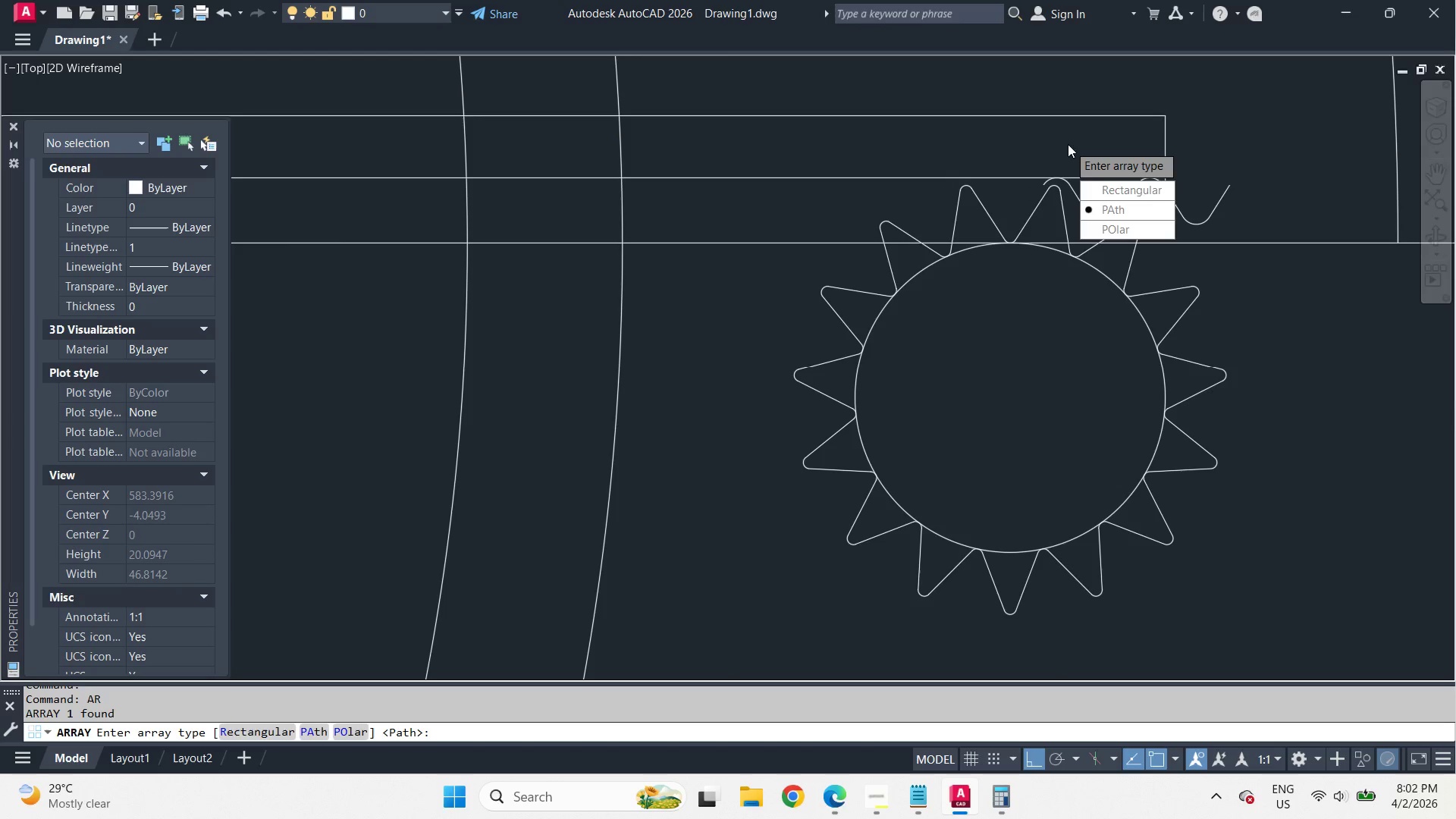 
key(Space)
 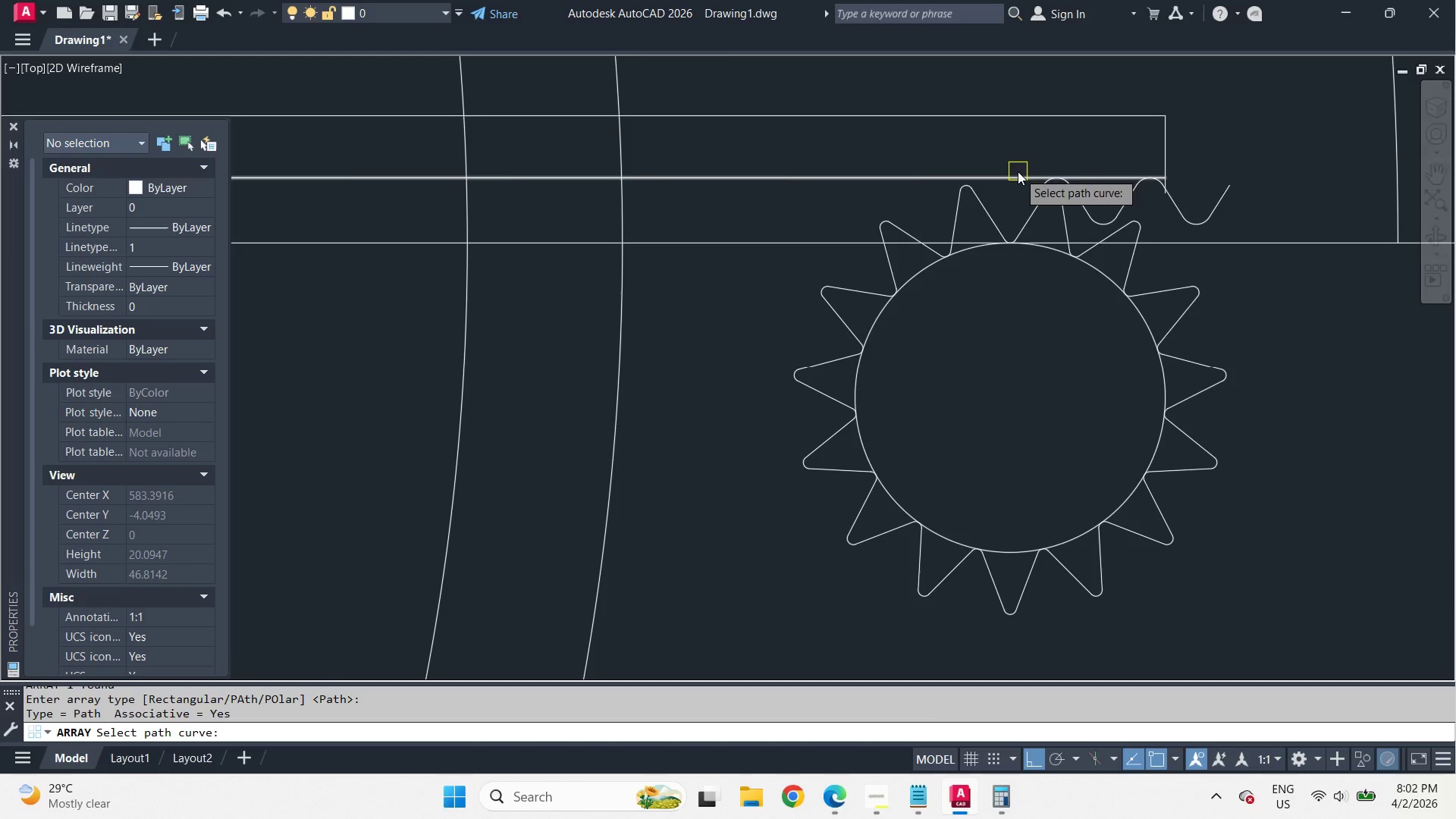 
left_click([1018, 172])
 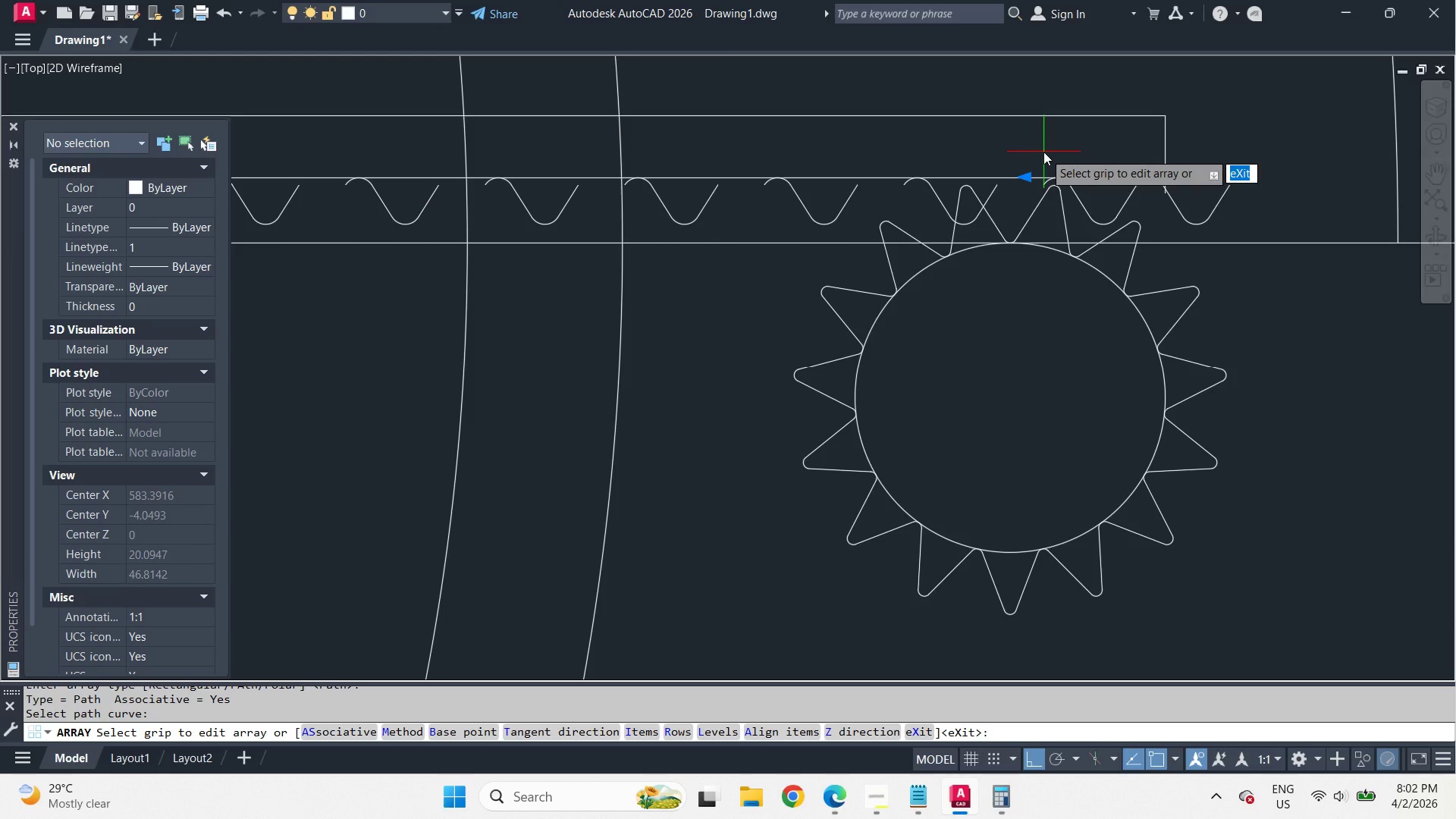 
key(I)
 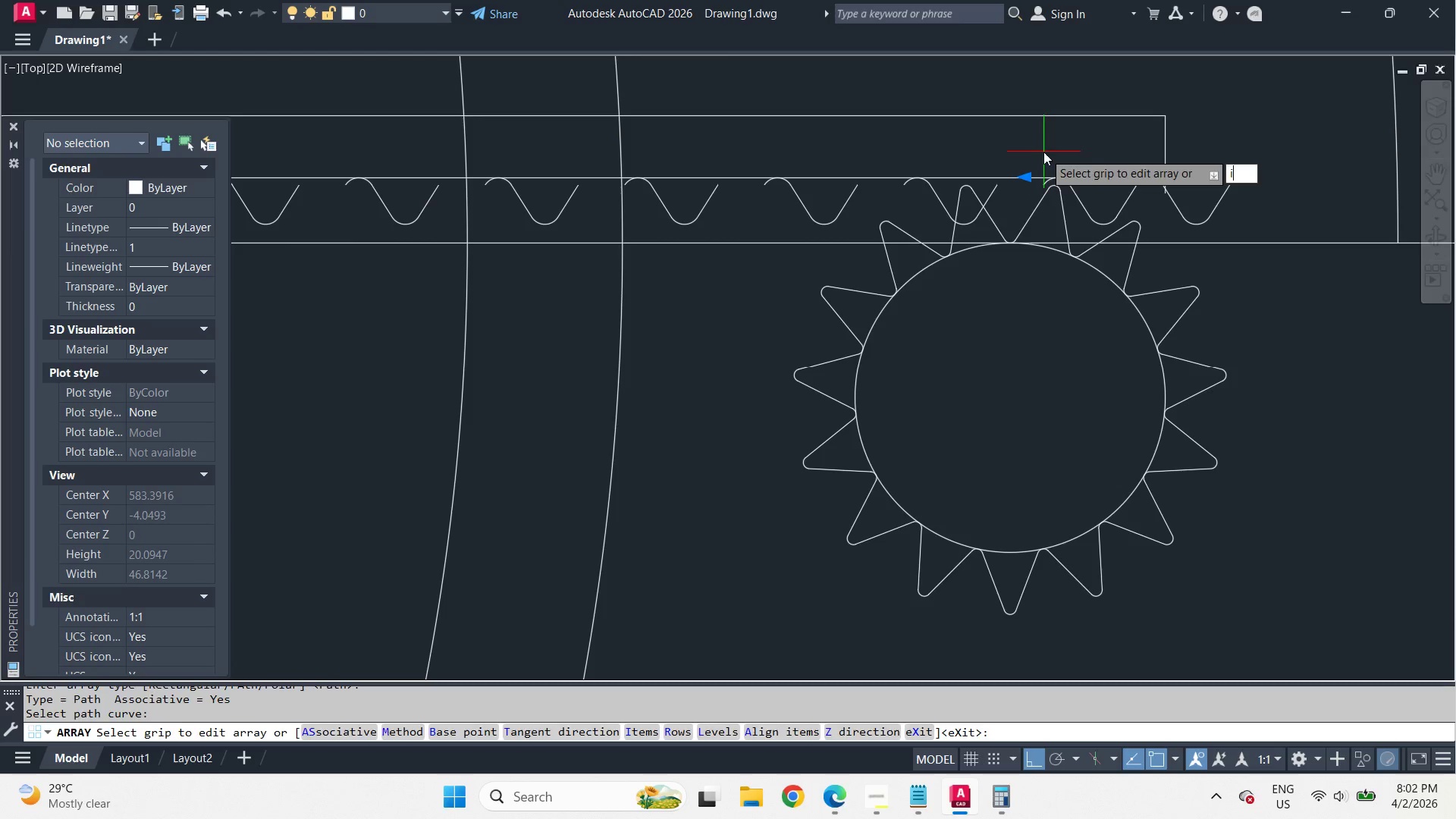 
key(Space)
 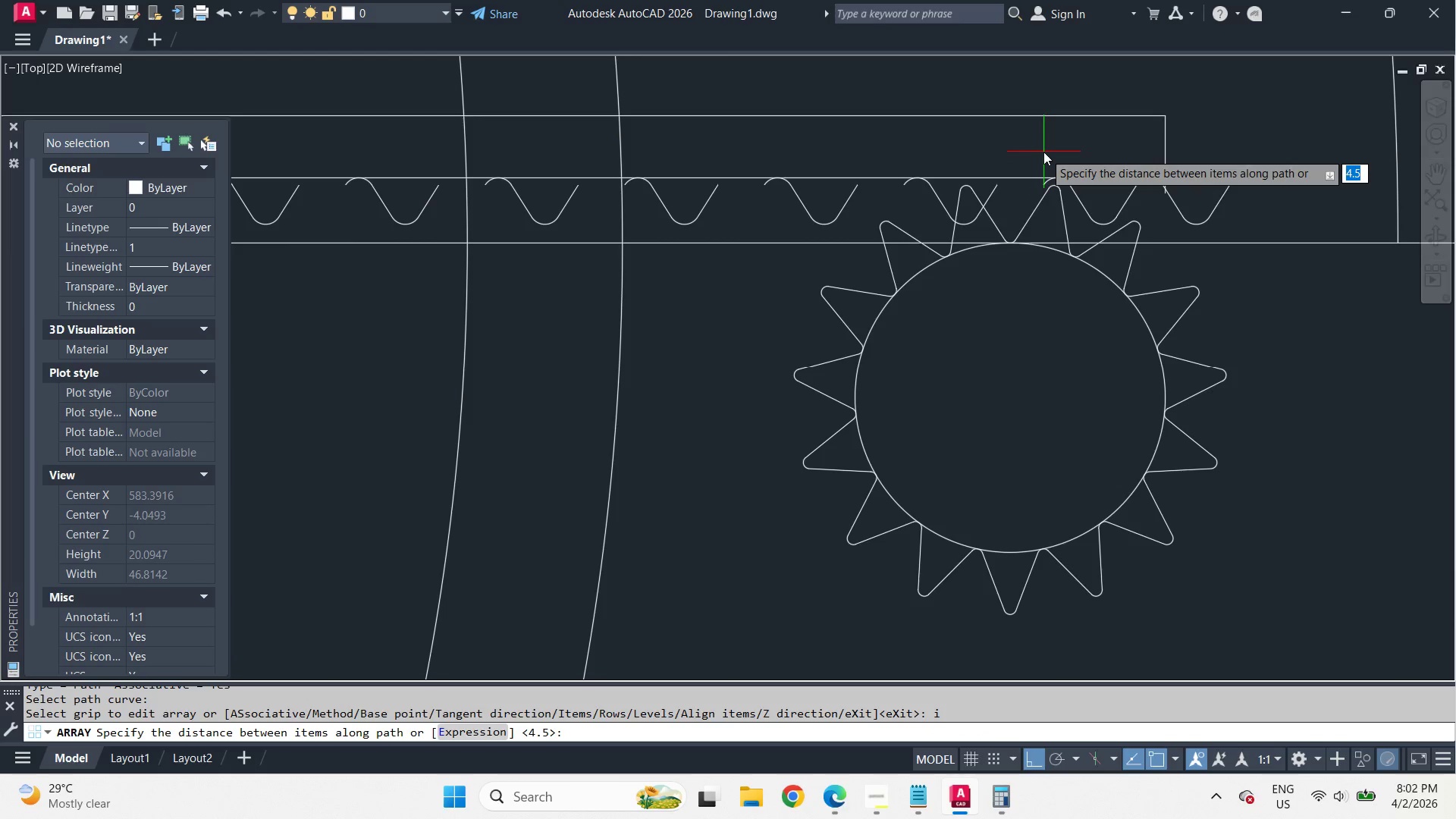 
key(3)
 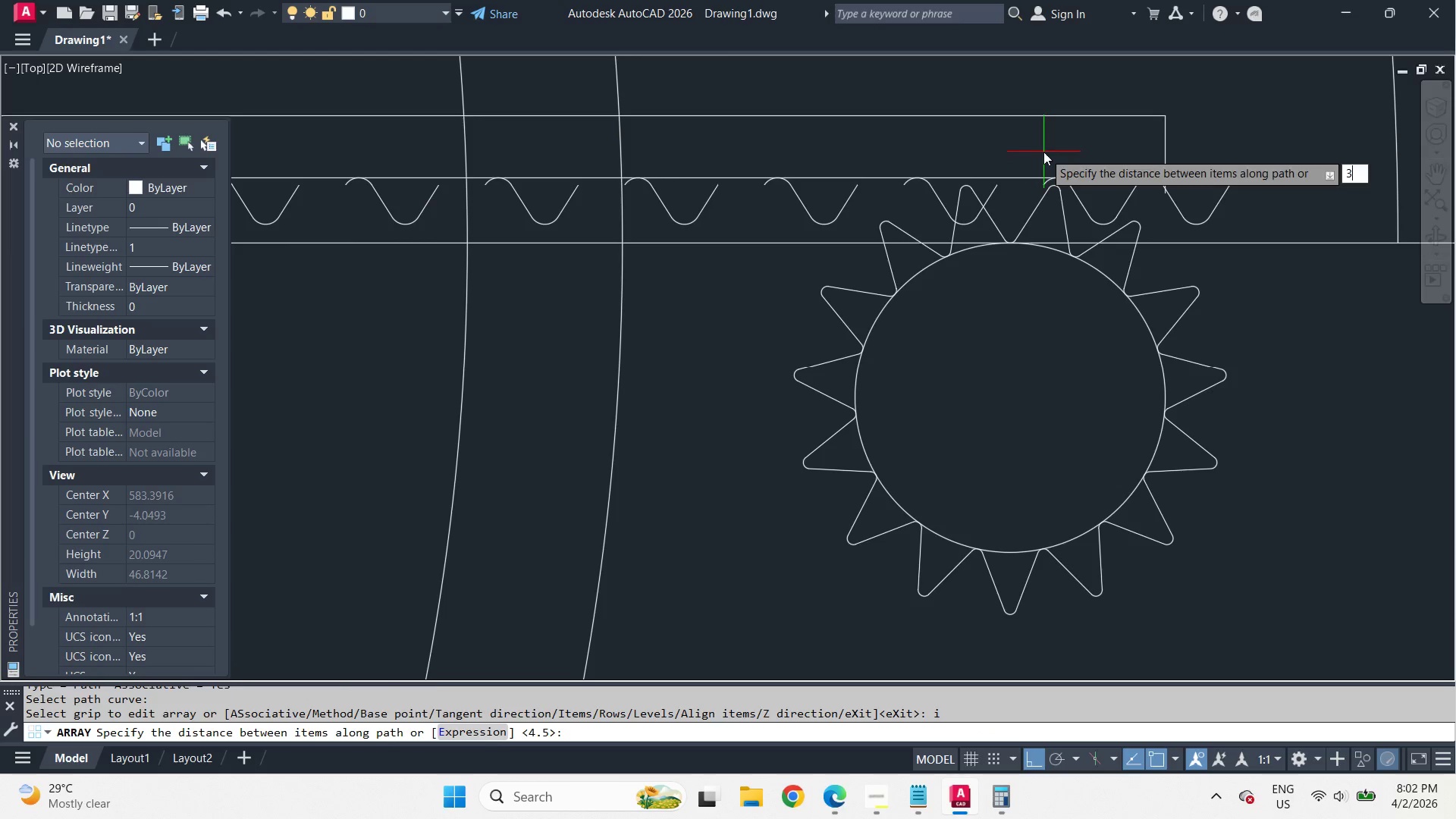 
key(Space)
 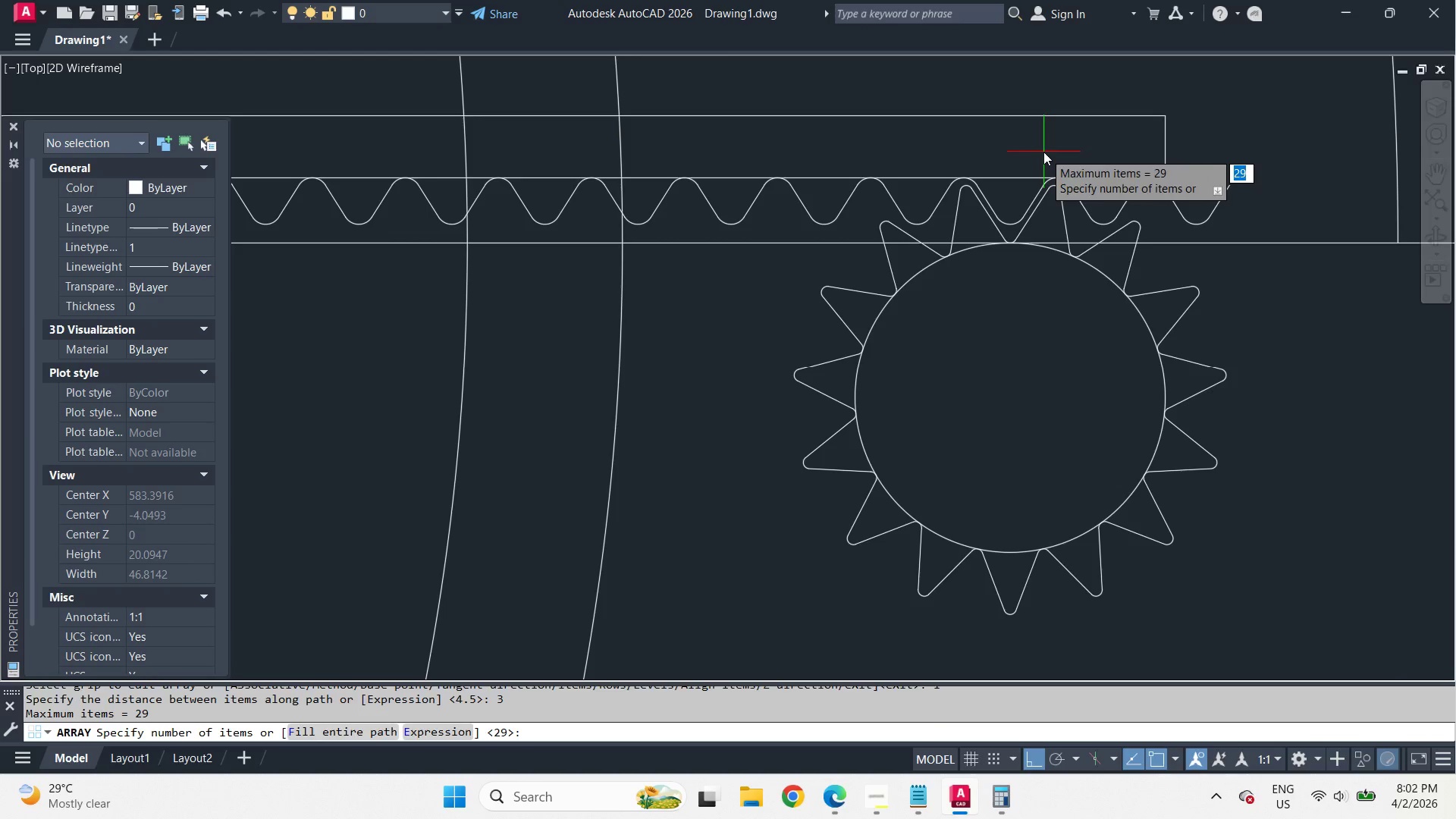 
key(Space)
 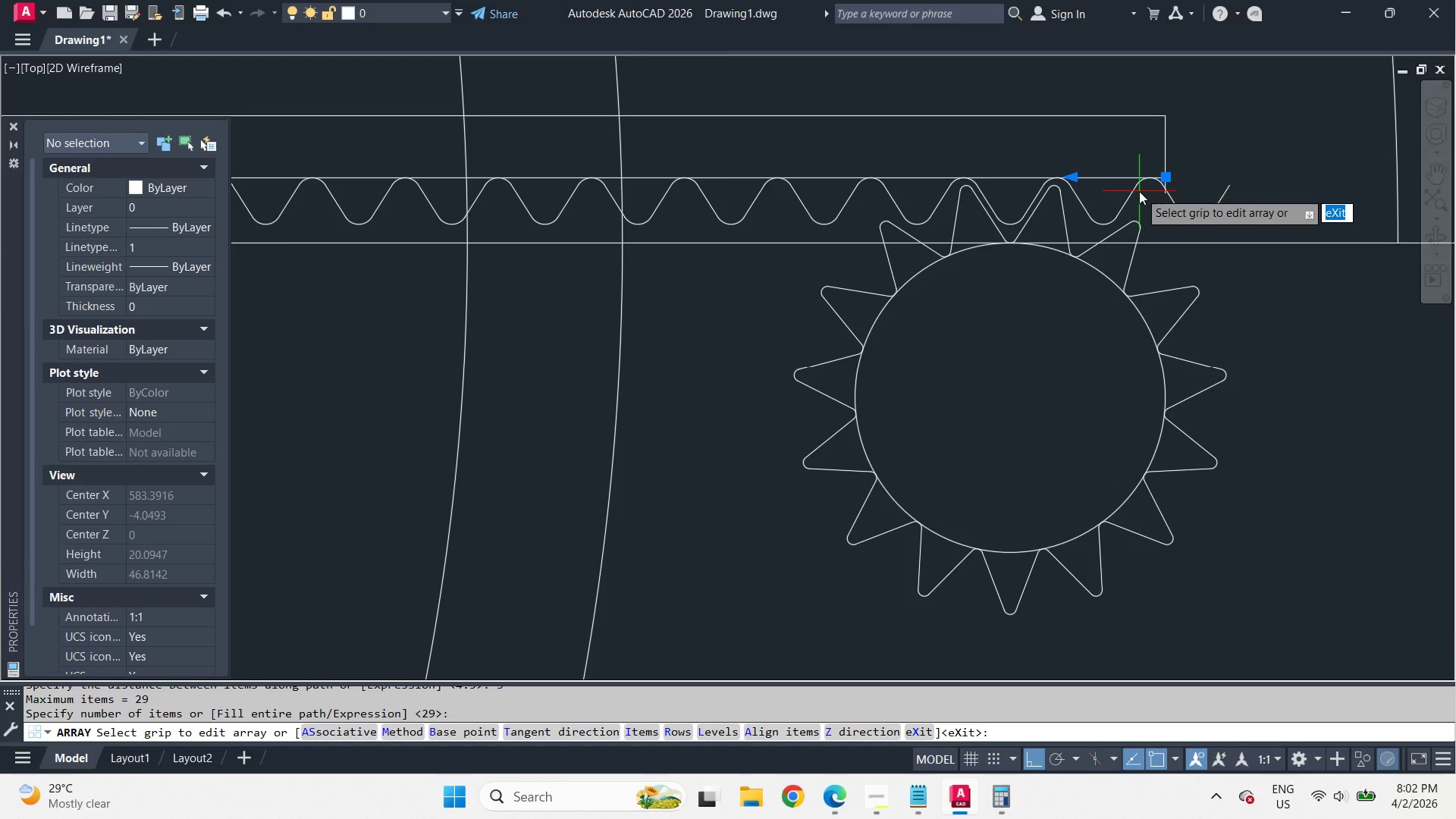 
key(Space)
 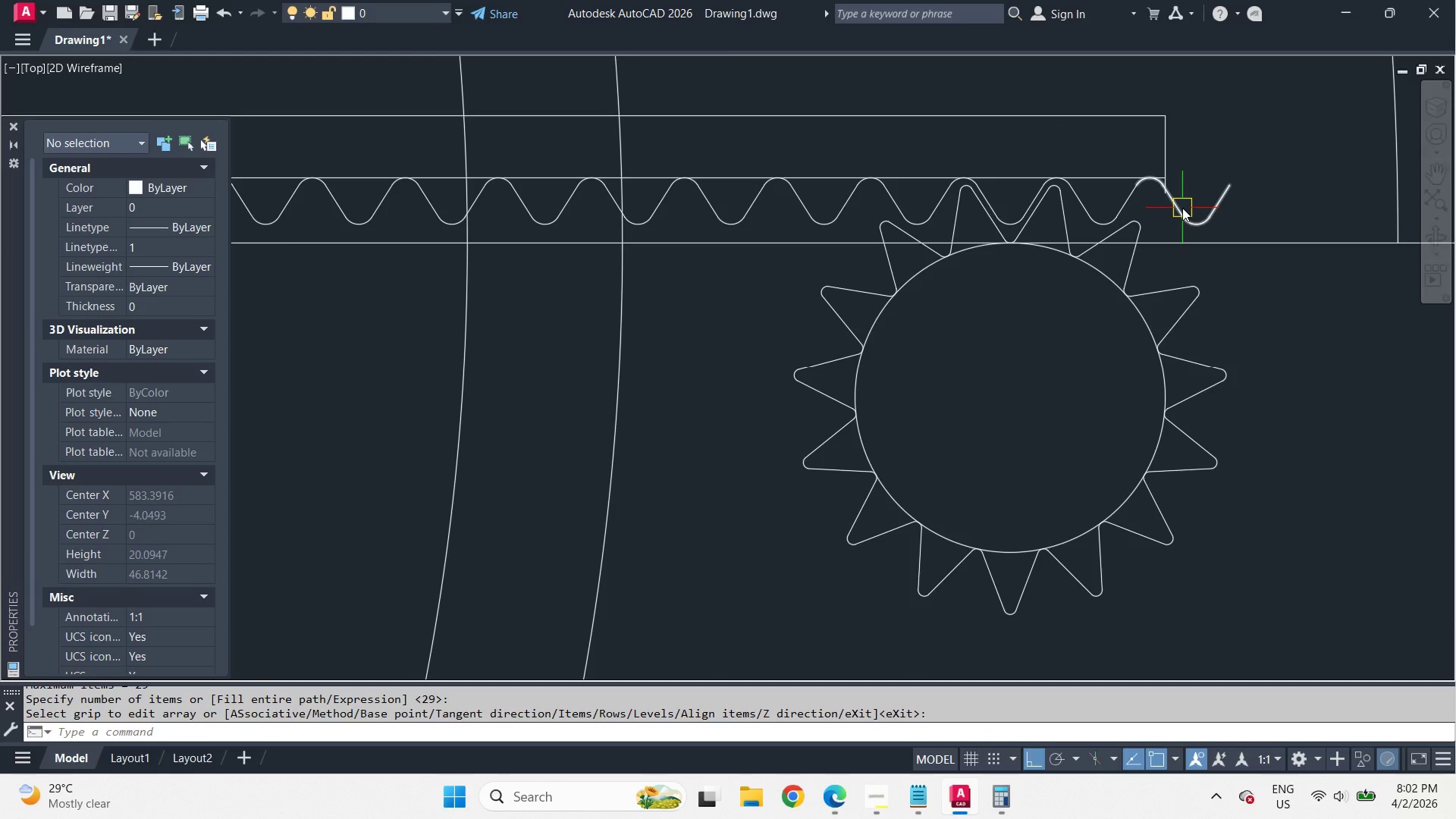 
left_click([1182, 208])
 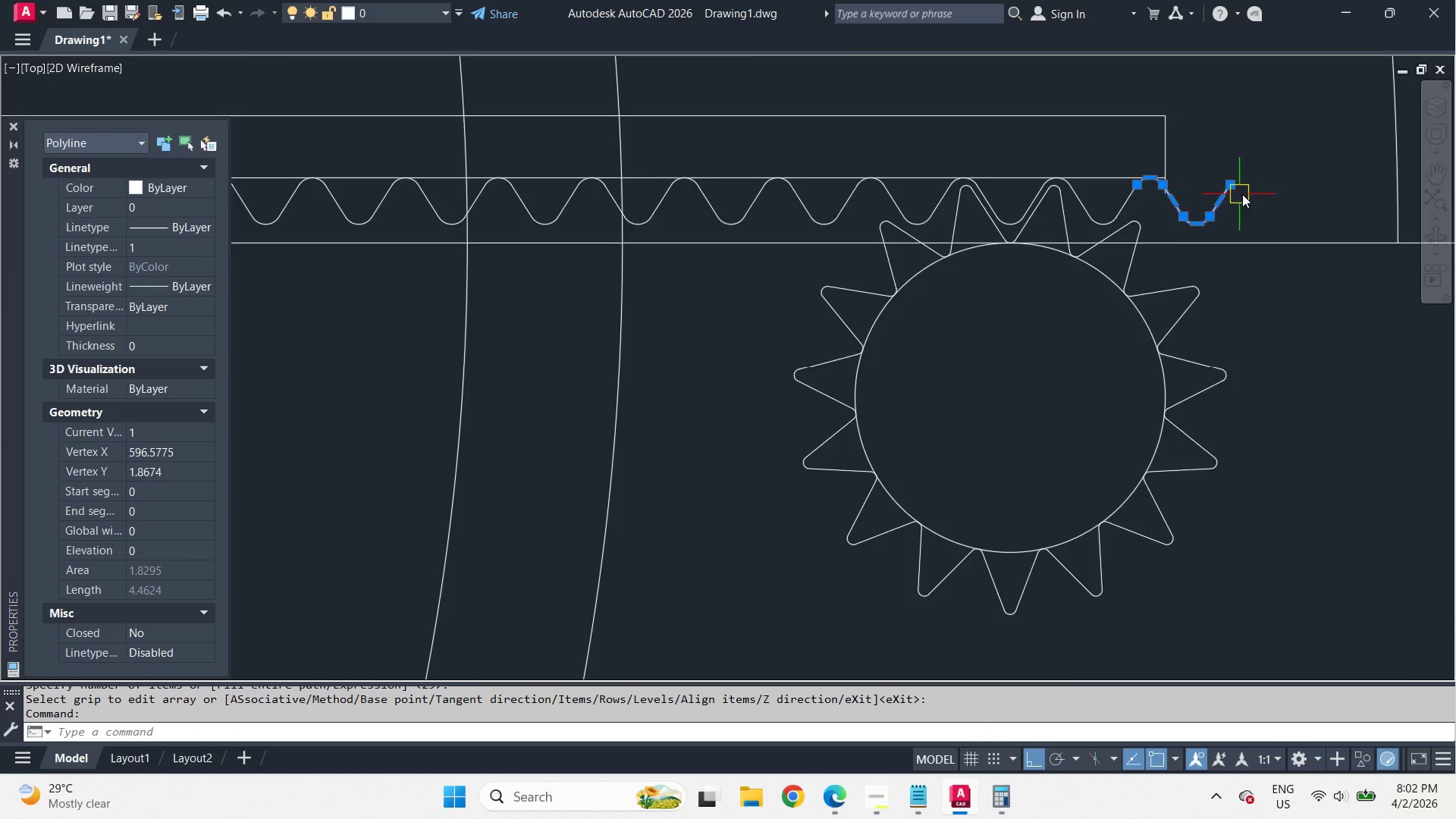 
key(Escape)
 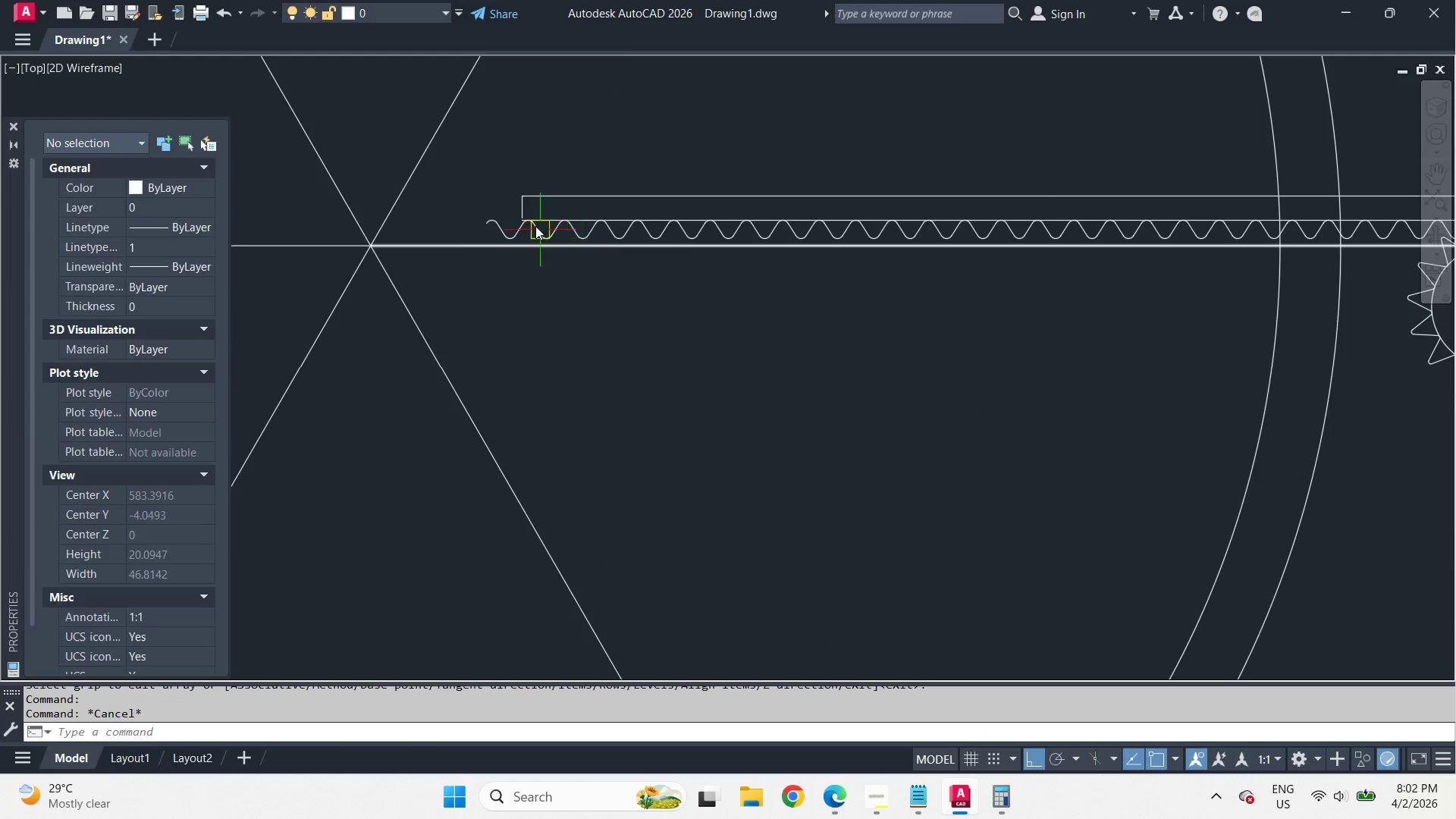 
left_click([573, 252])
 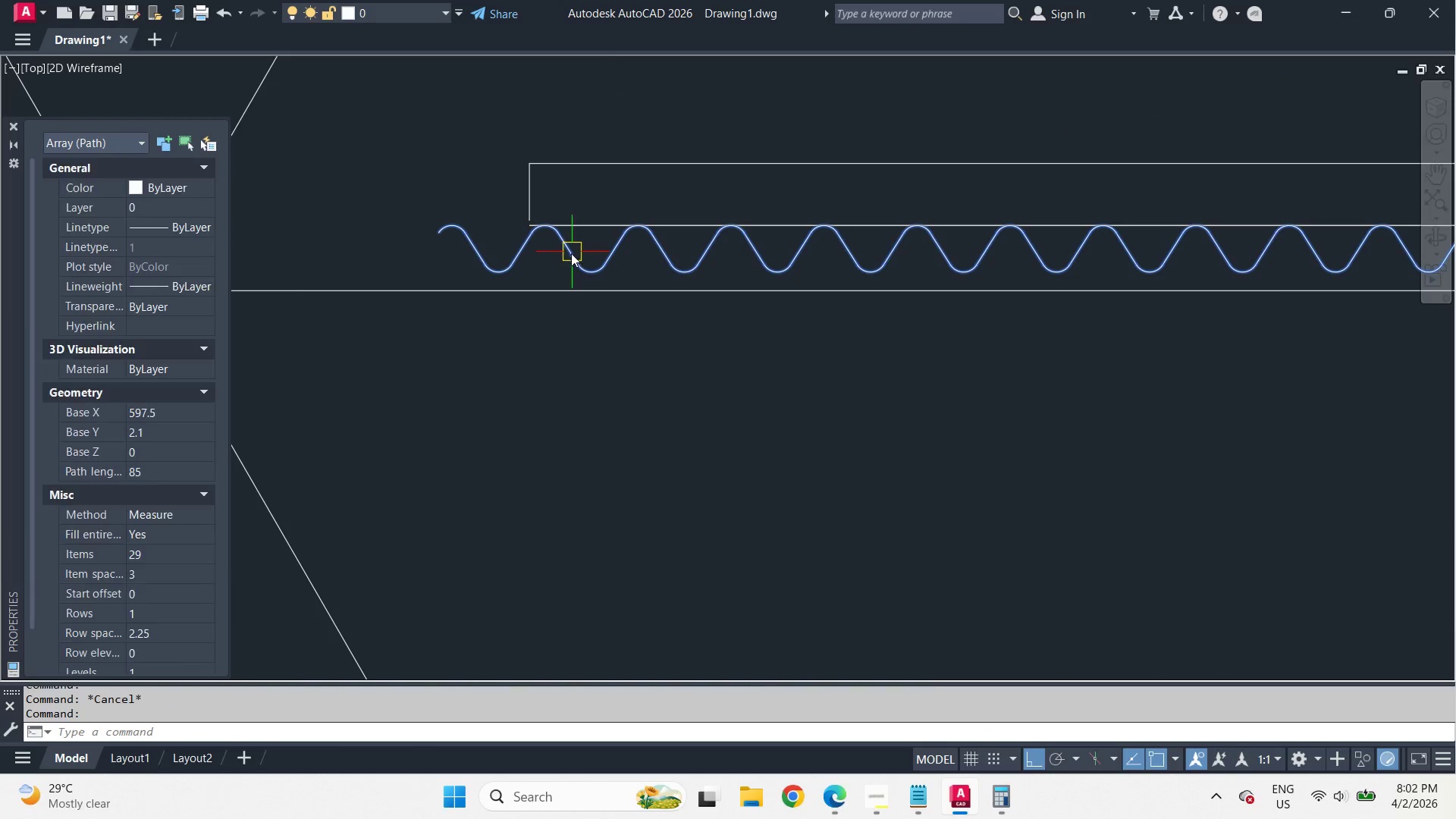 
scroll: coordinate [1249, 196], scroll_direction: down, amount: 2.0
 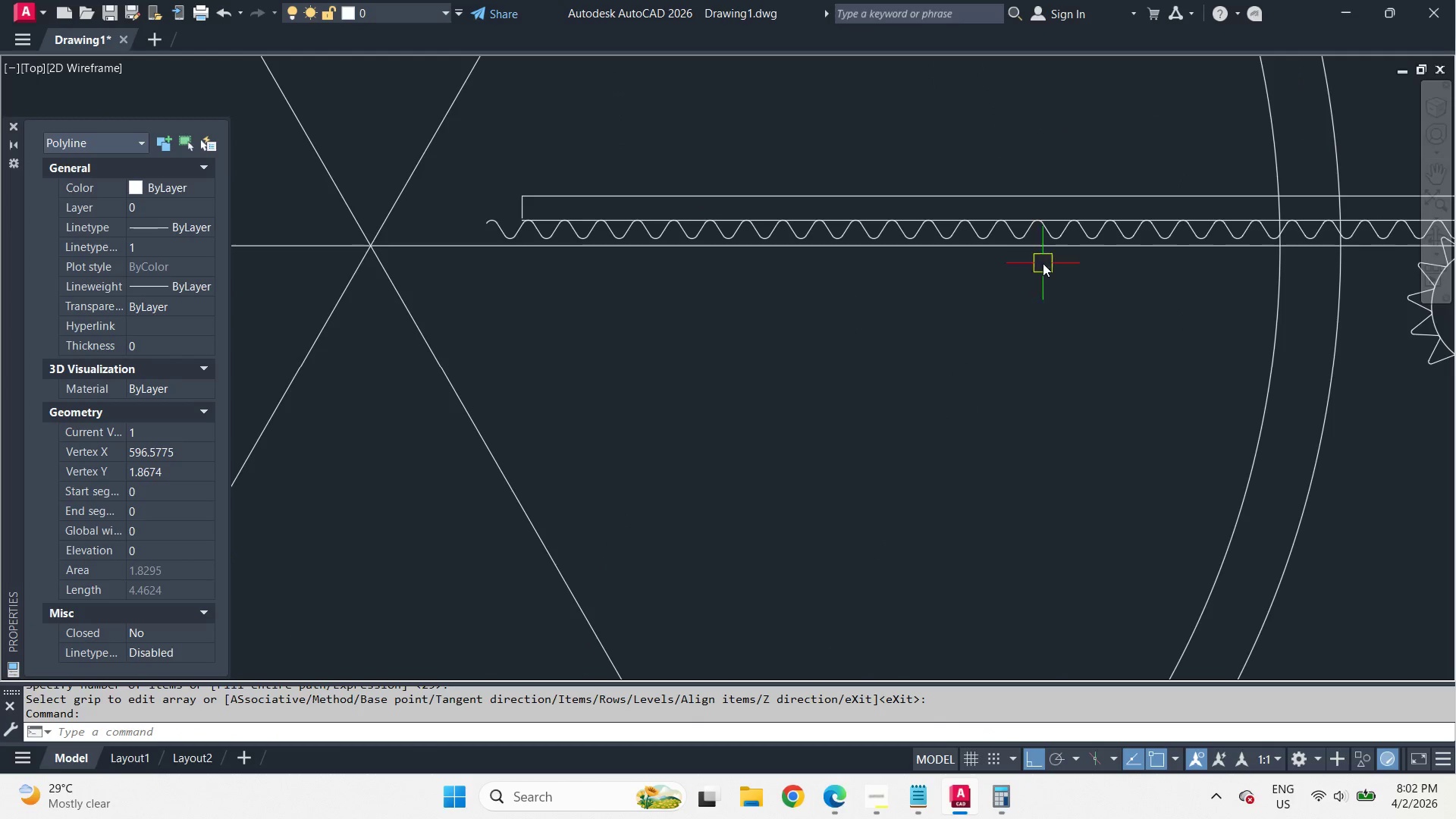 
key(X)
 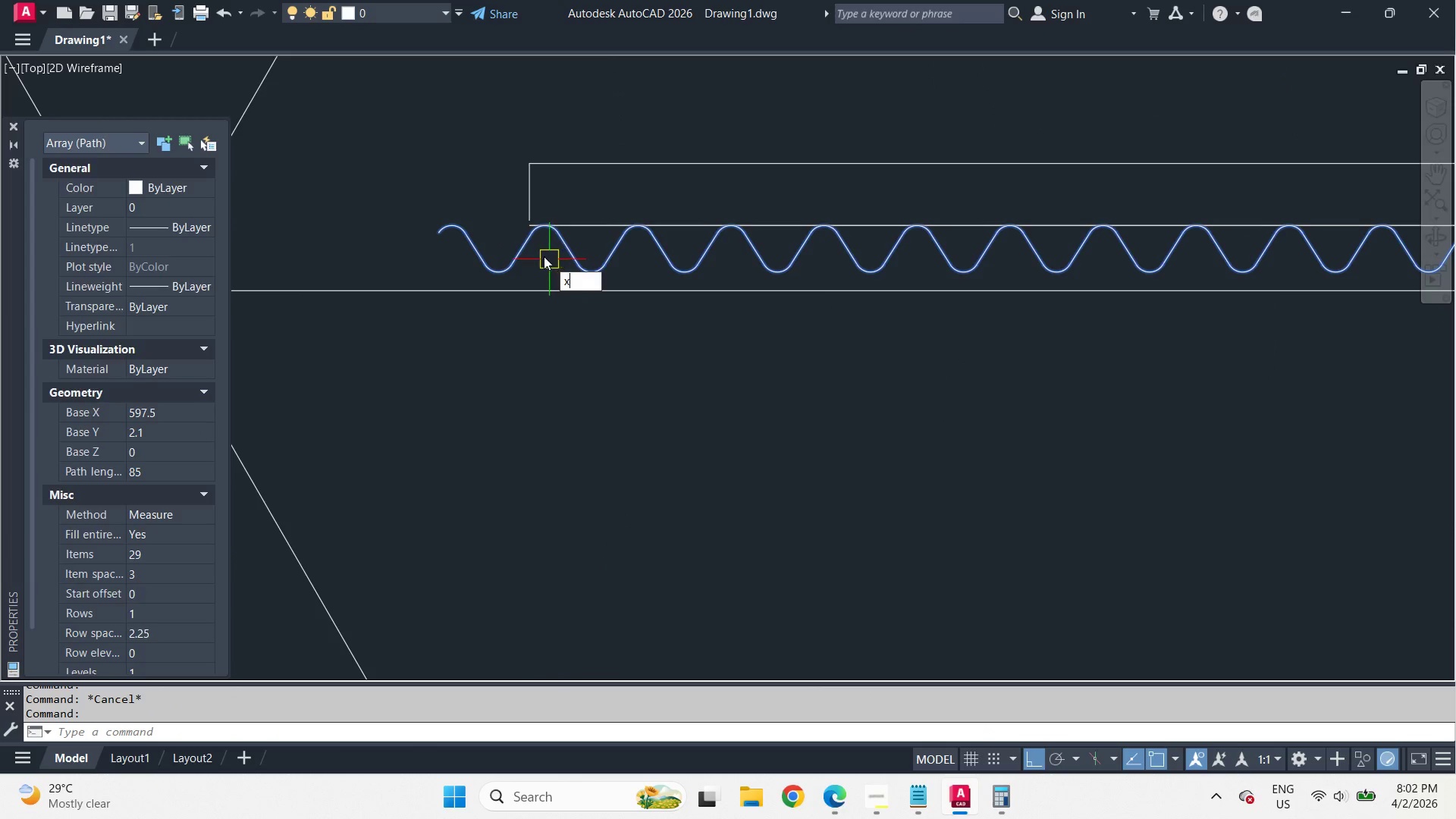 
key(Space)
 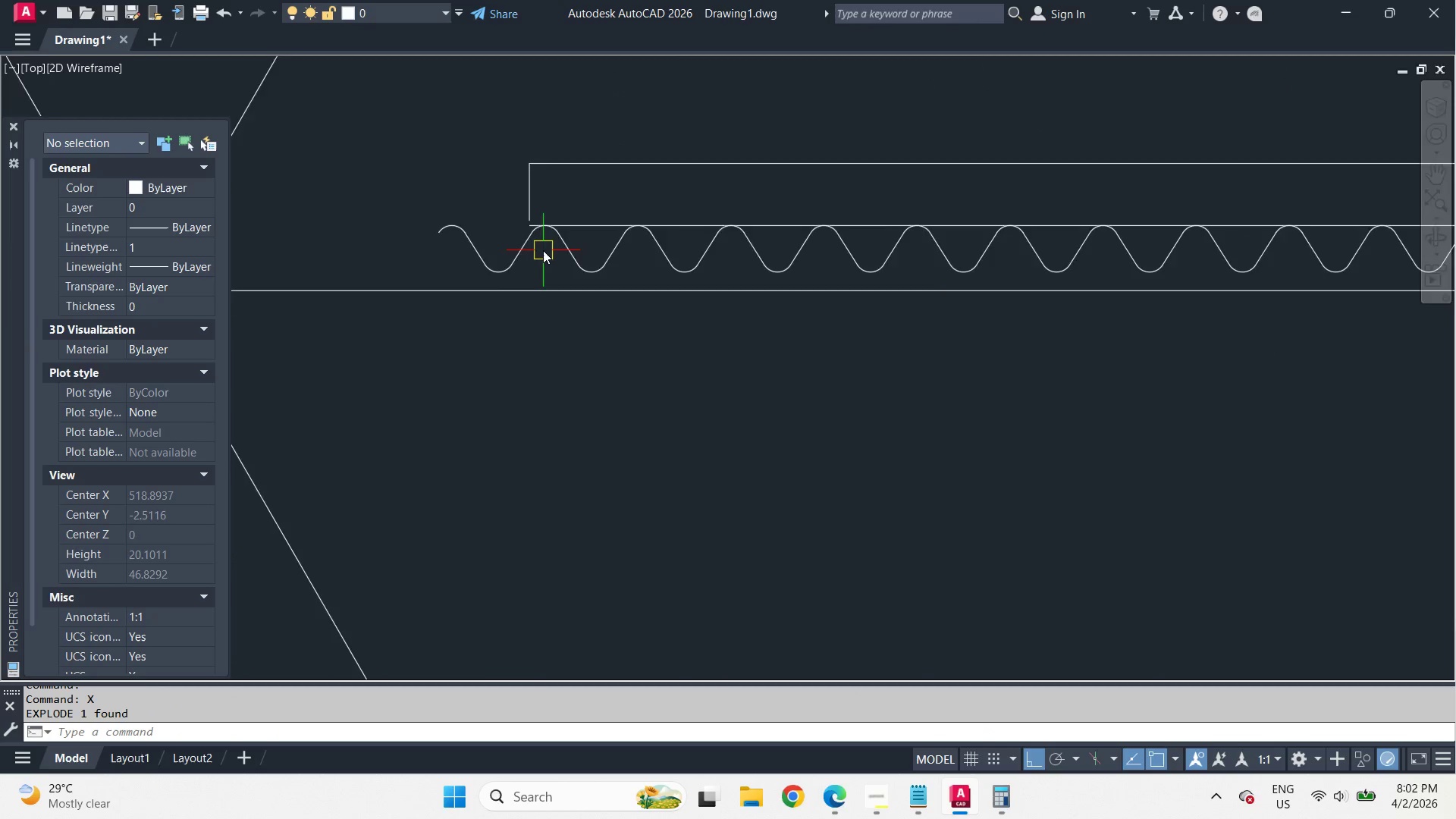 
scroll: coordinate [543, 250], scroll_direction: up, amount: 4.0
 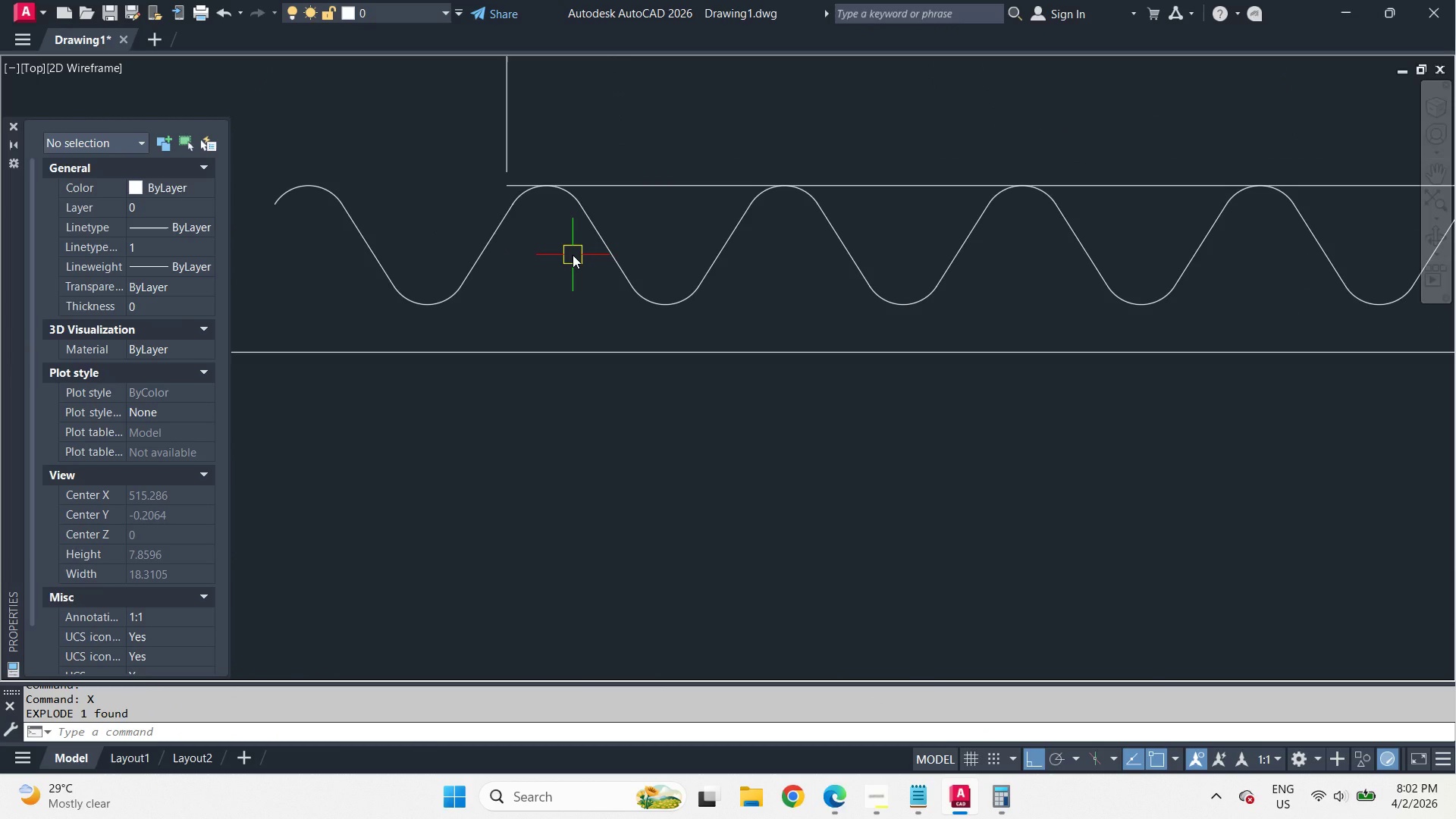 
scroll: coordinate [563, 261], scroll_direction: down, amount: 5.0
 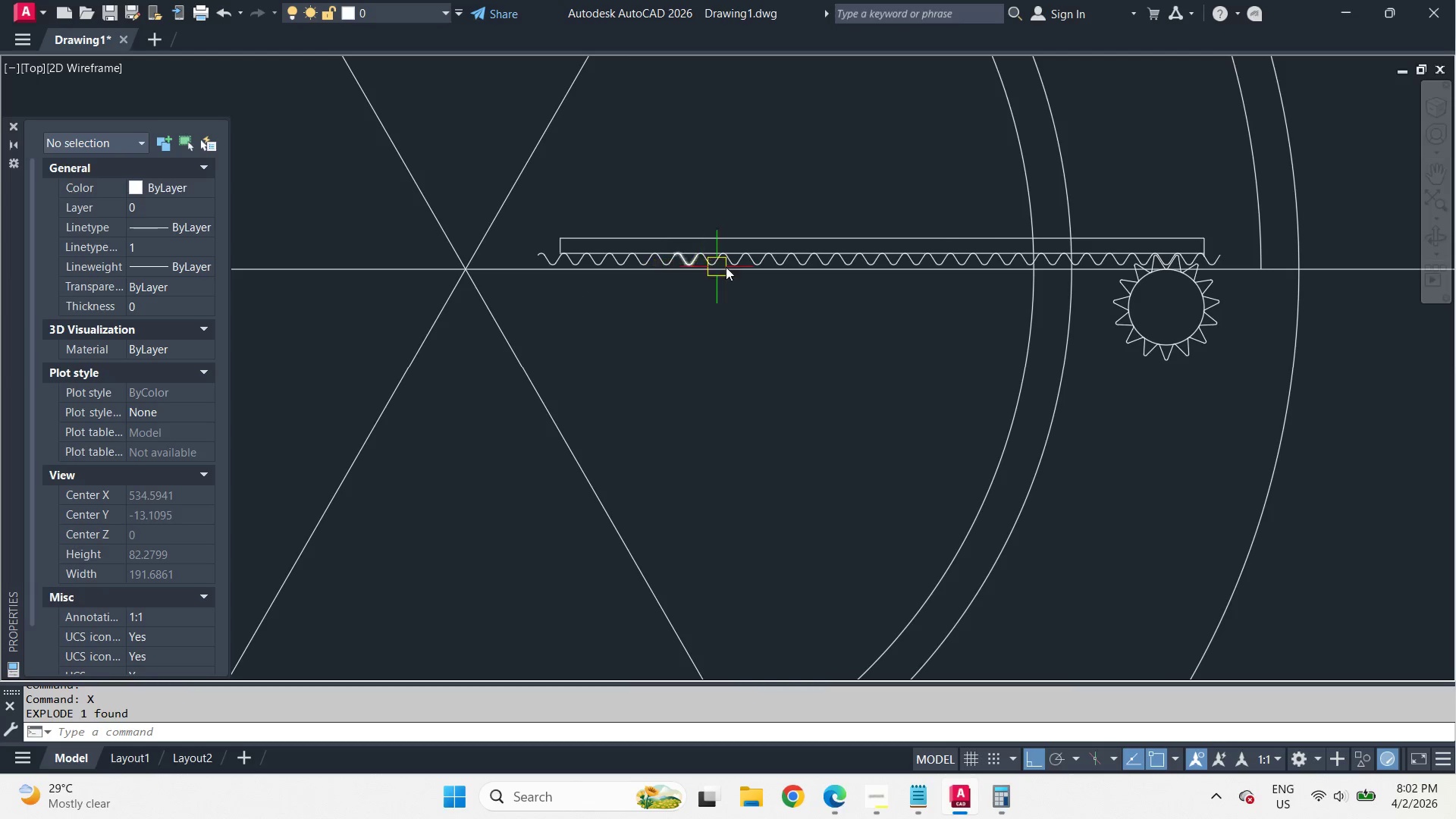 
scroll: coordinate [1210, 271], scroll_direction: up, amount: 3.0
 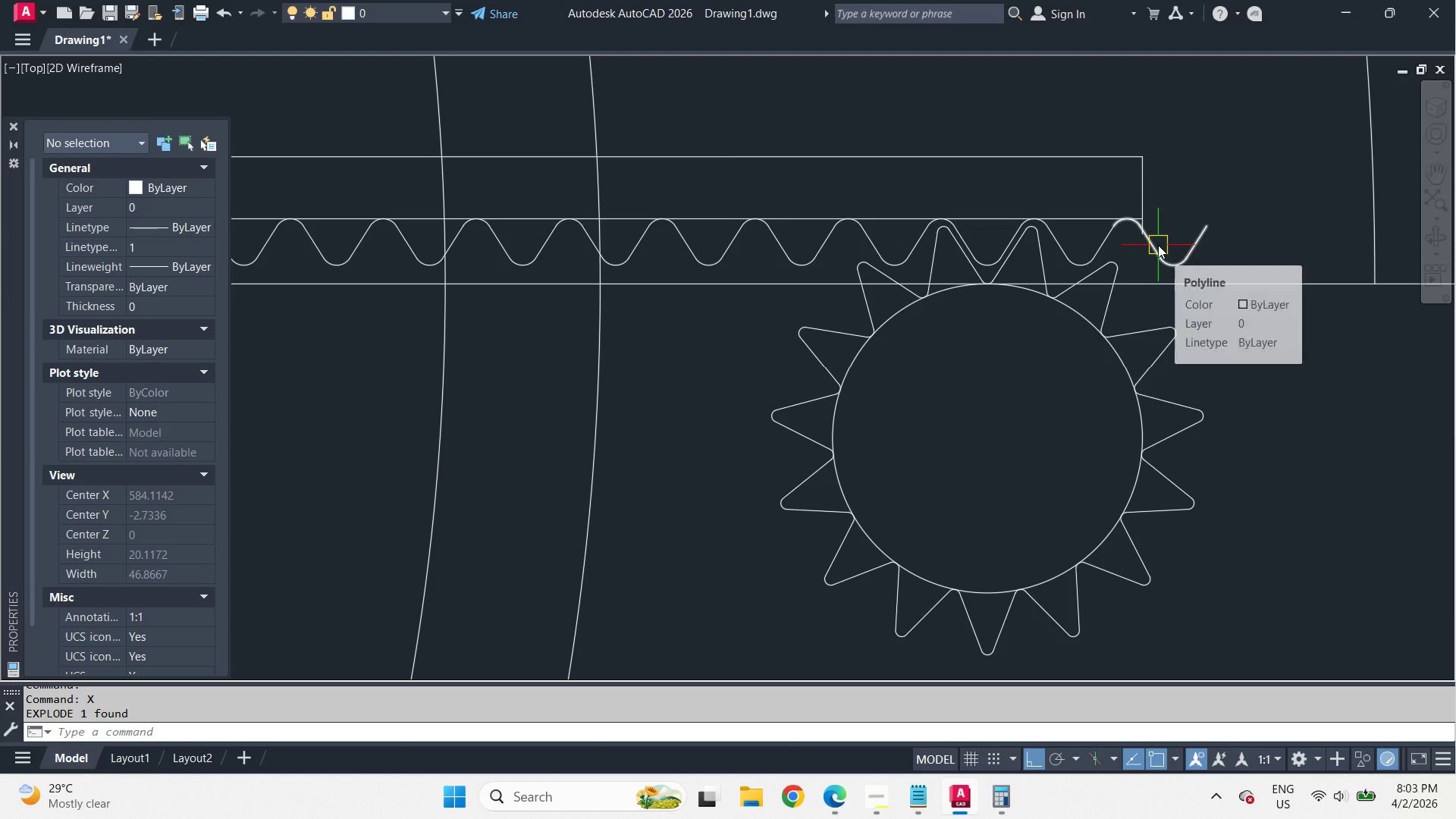 
left_click([1158, 245])
 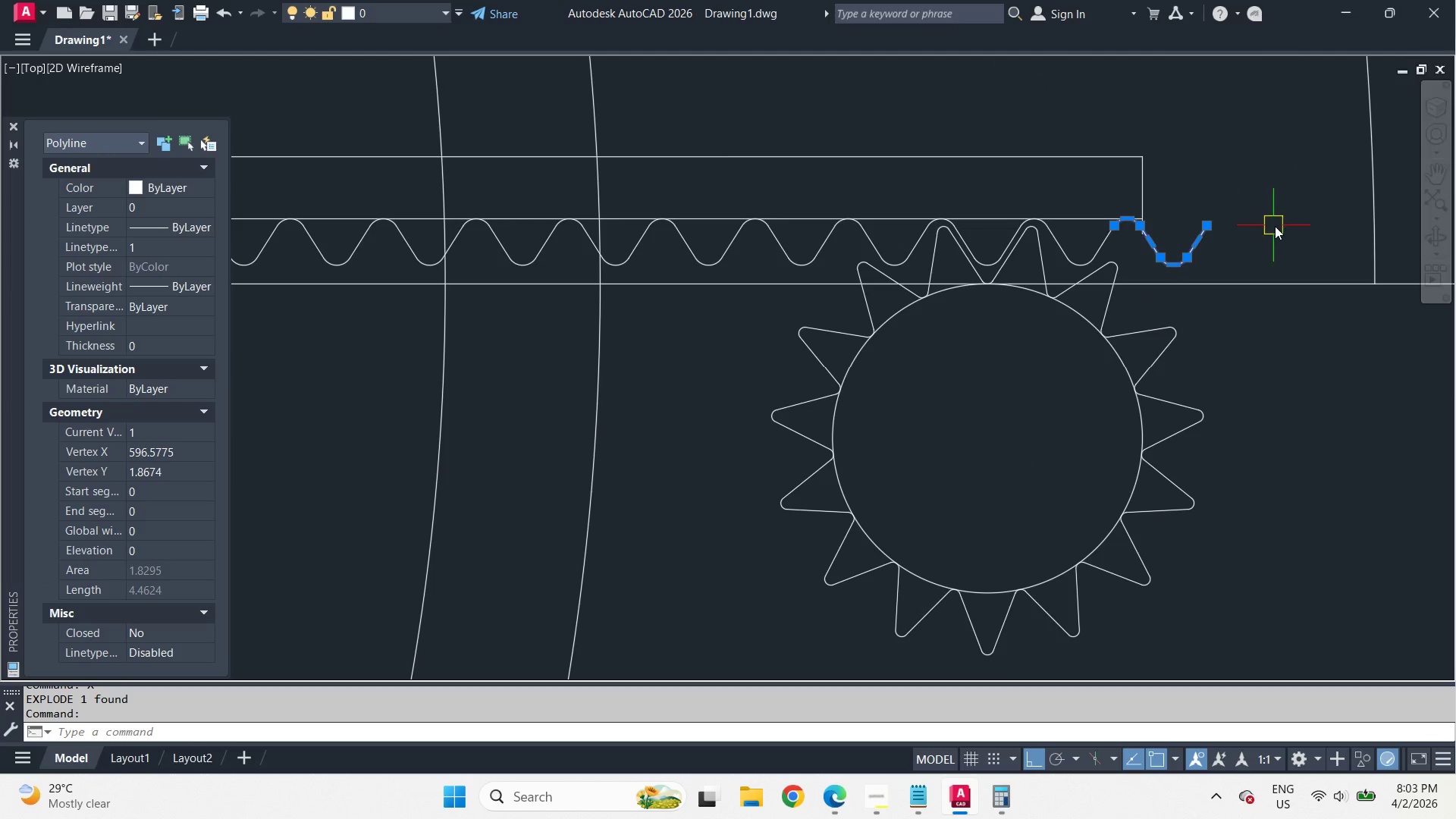 
scroll: coordinate [1275, 226], scroll_direction: down, amount: 2.0
 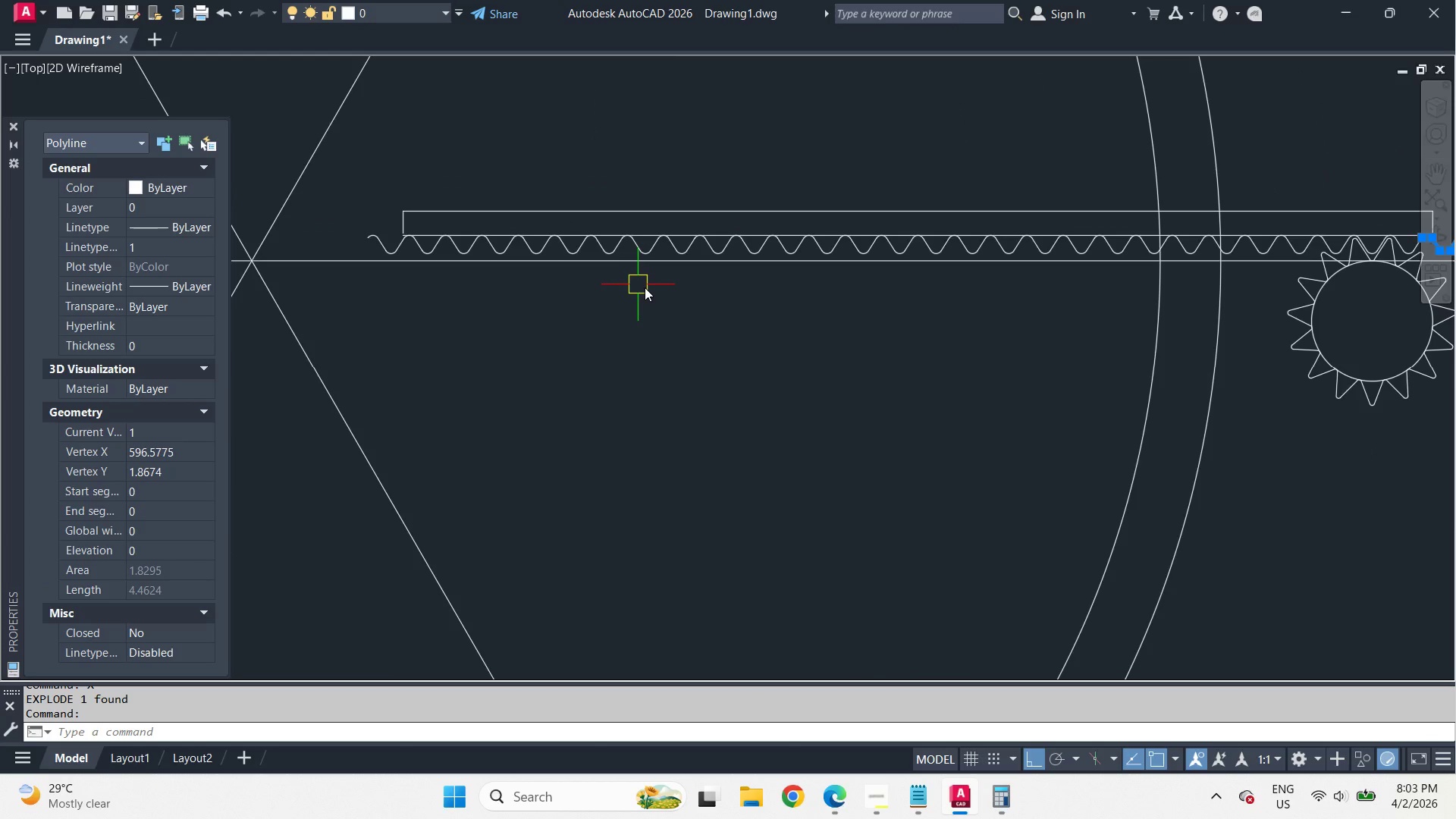 
key(E)
 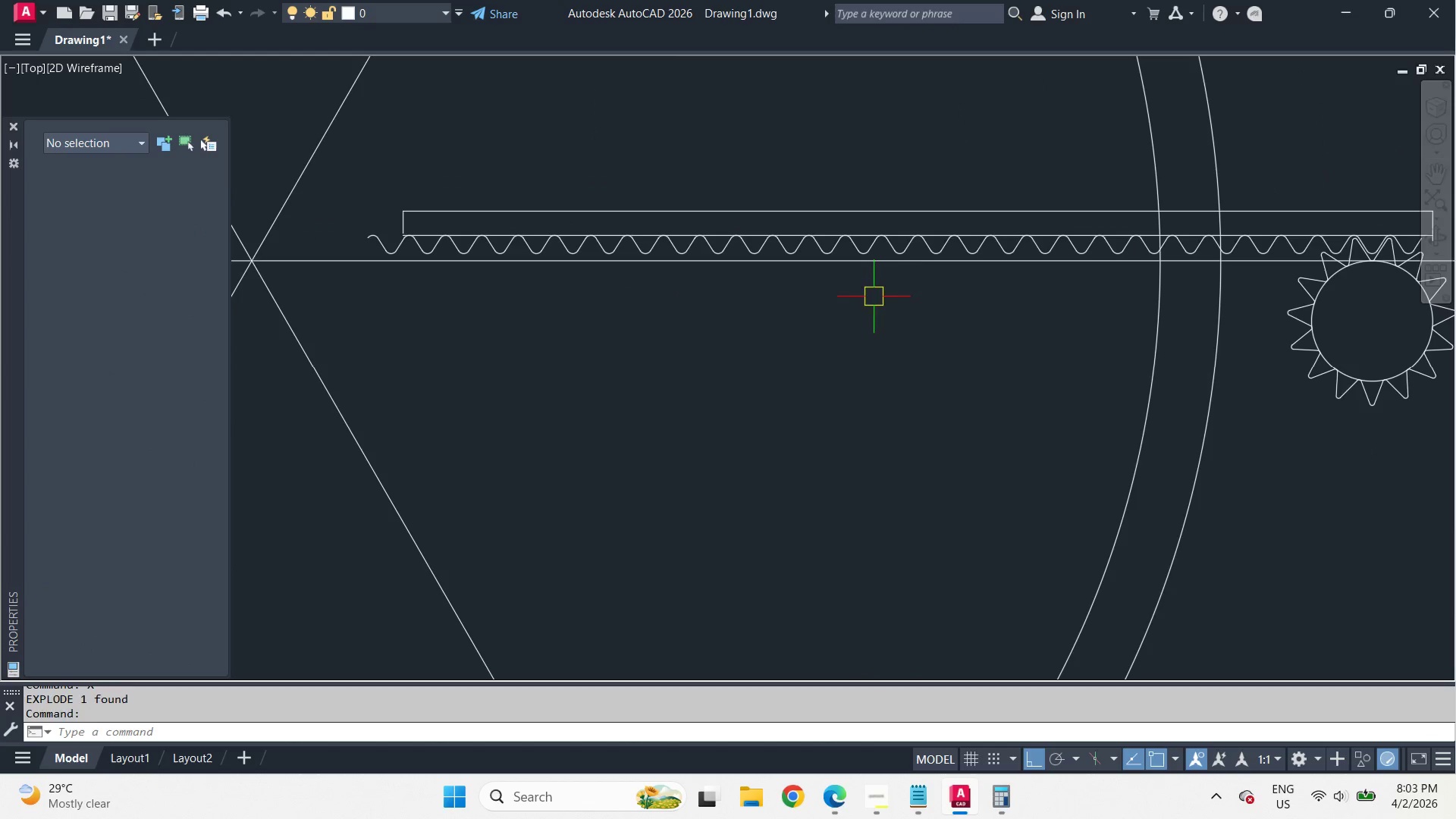 
key(Space)
 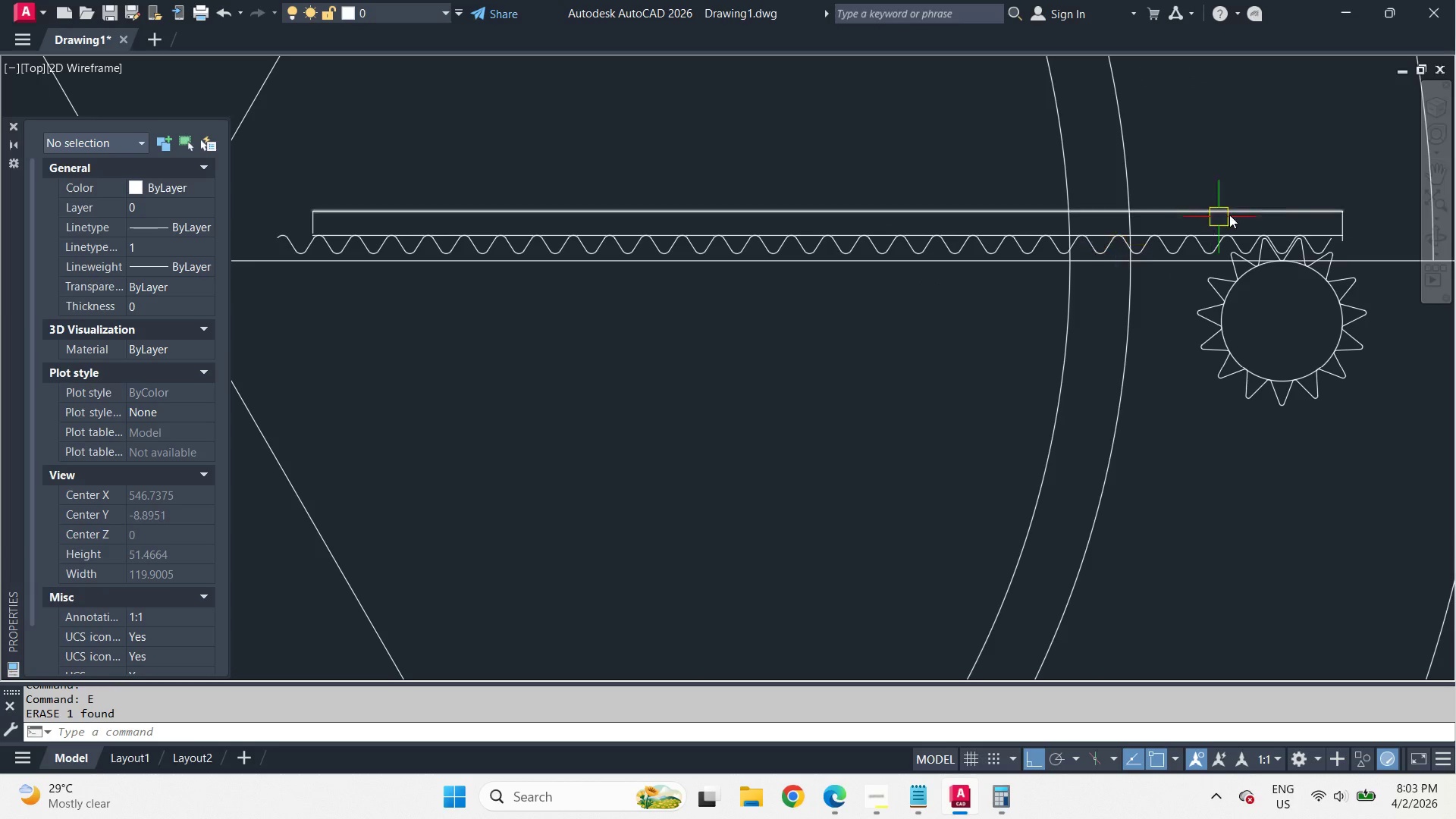 
key(F)
 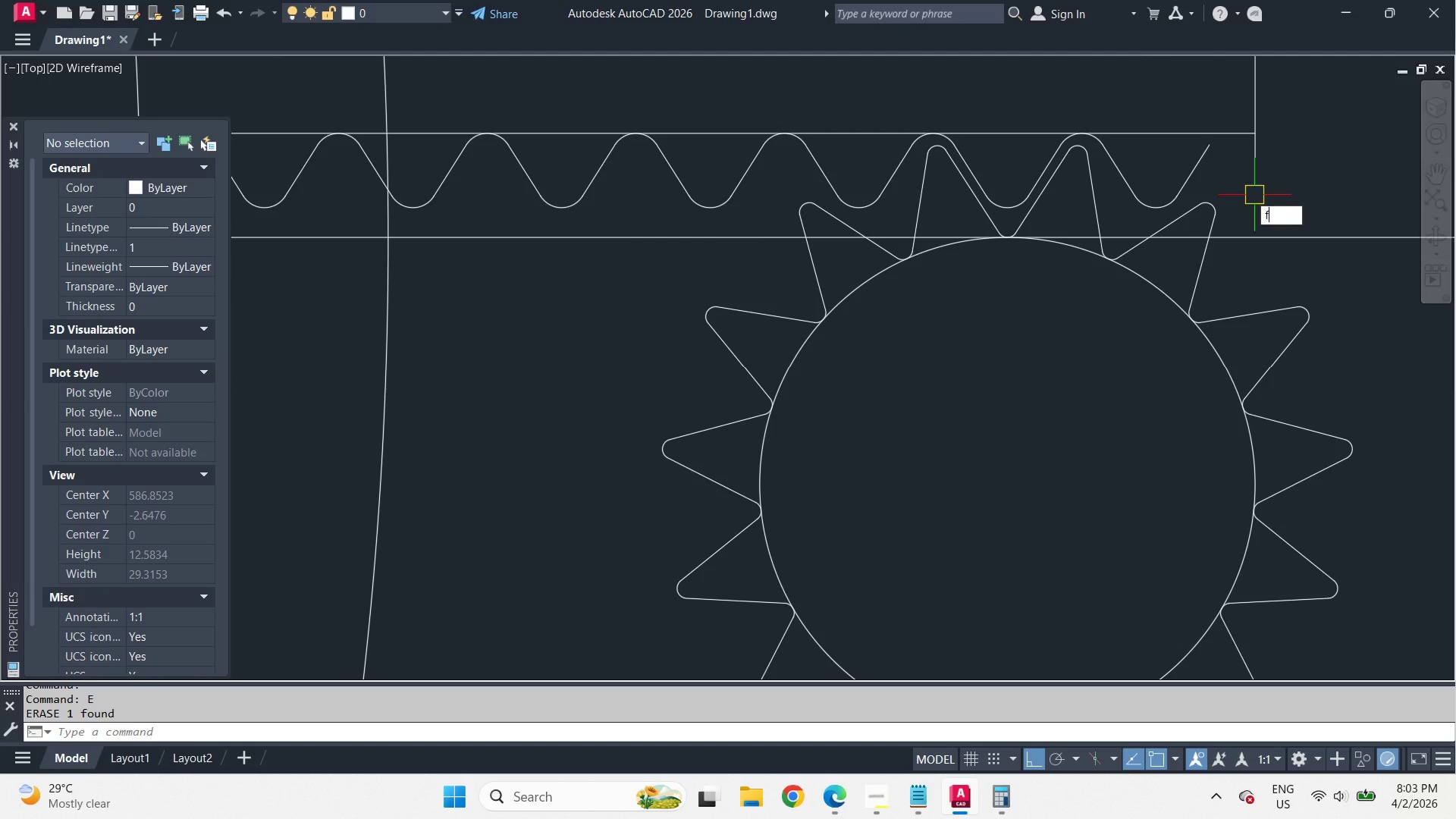 
key(Space)
 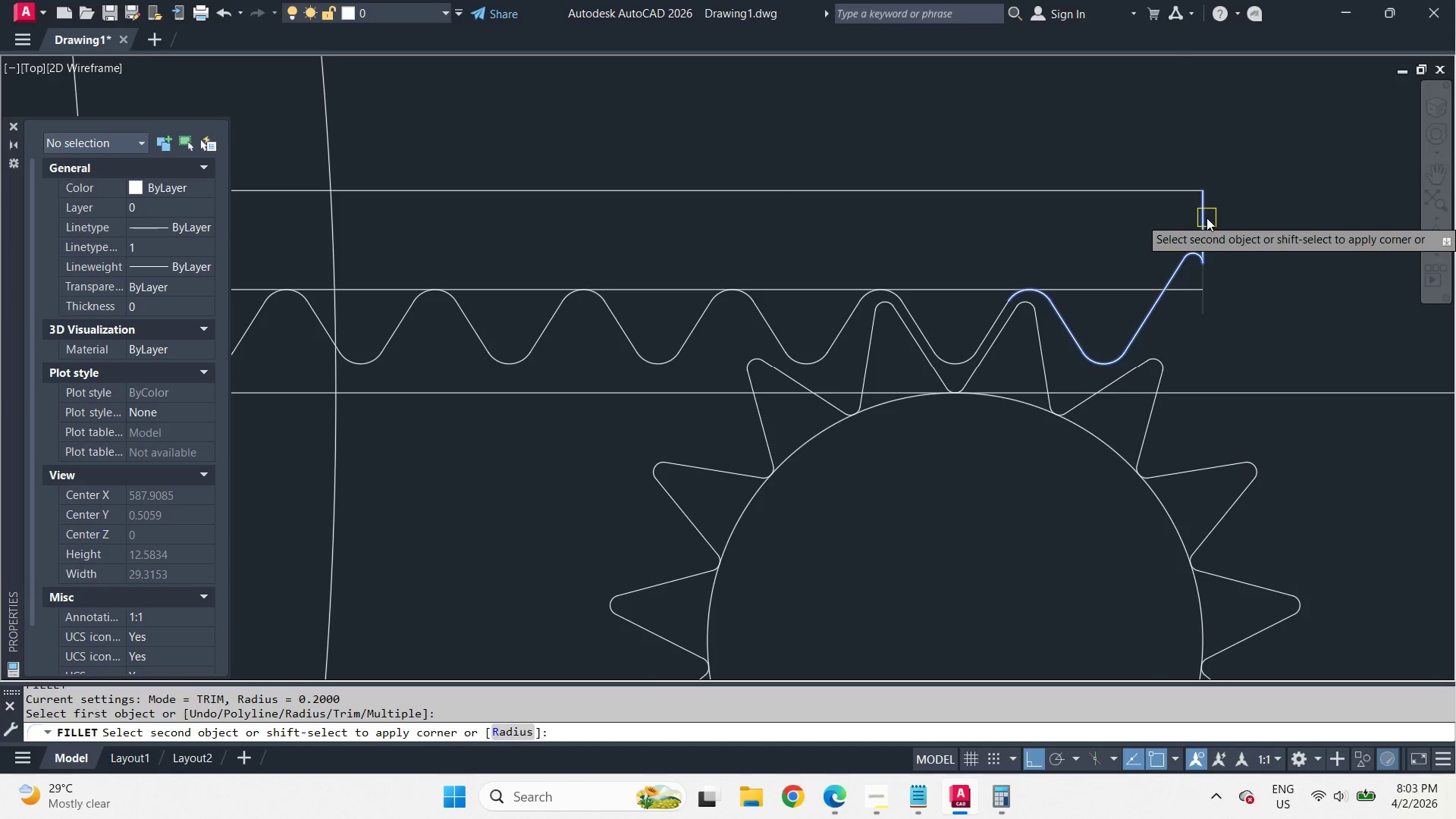 
scroll: coordinate [1378, 270], scroll_direction: up, amount: 3.0
 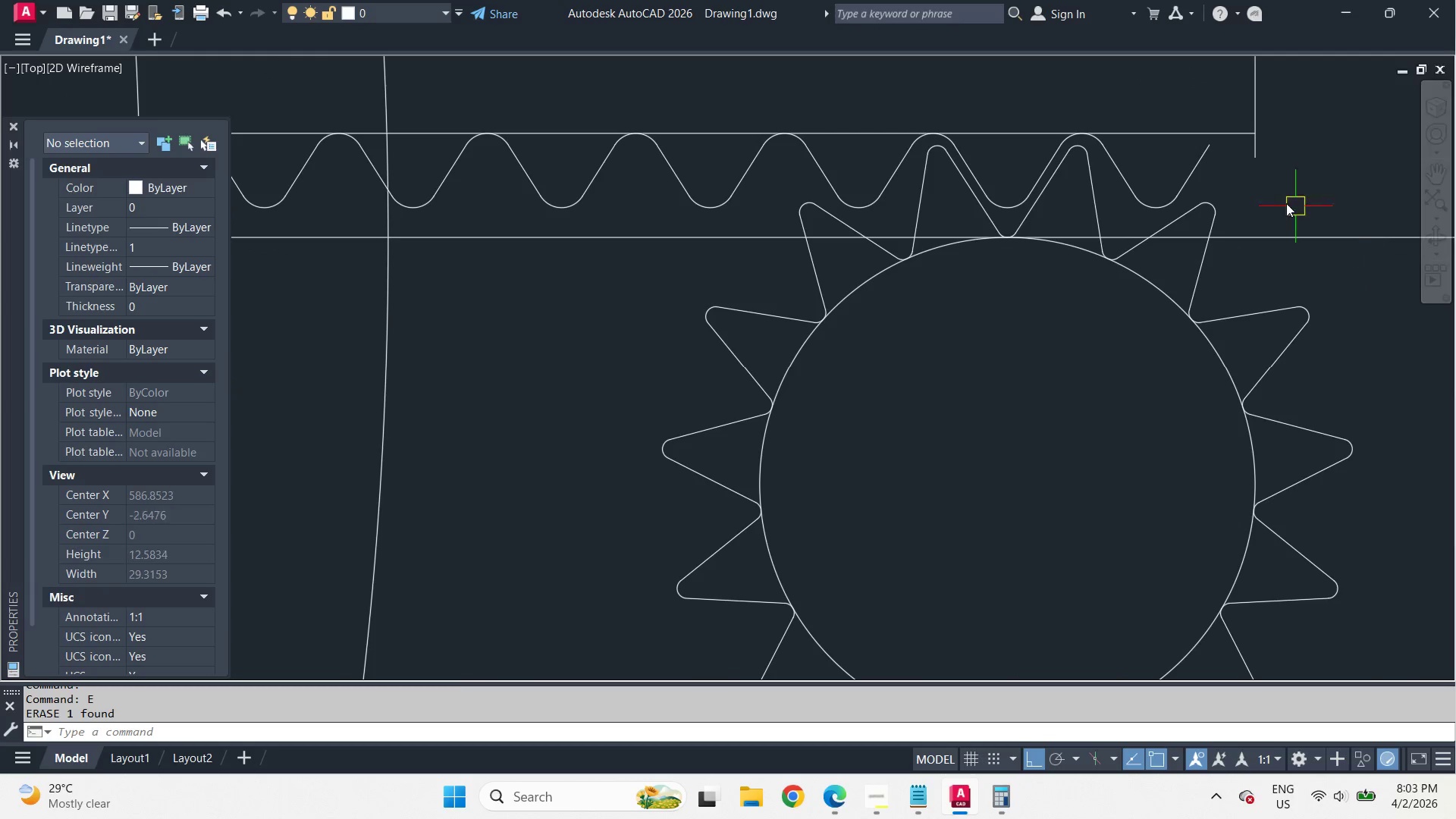 
key(Escape)
 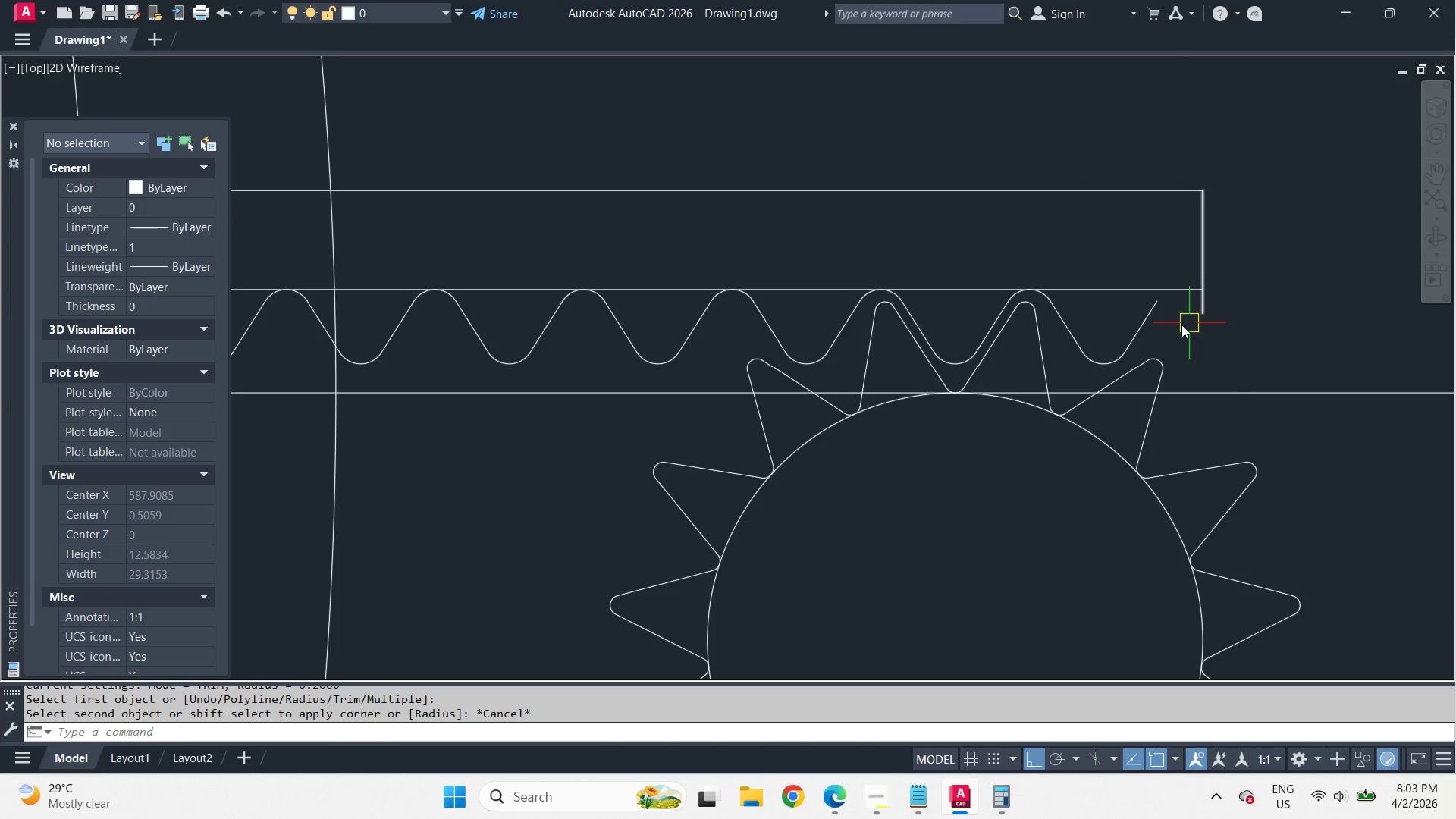 
key(F)
 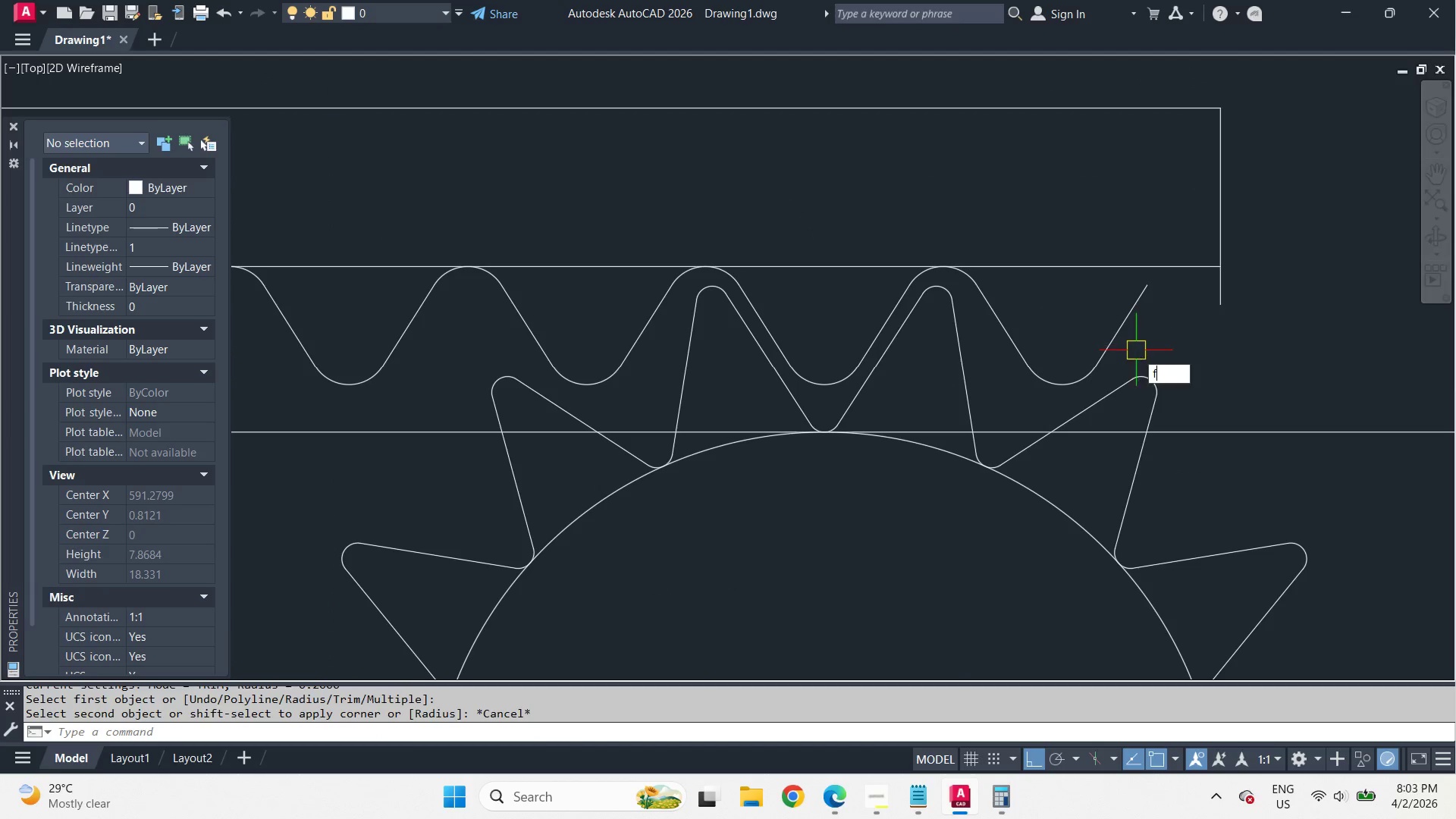 
key(Space)
 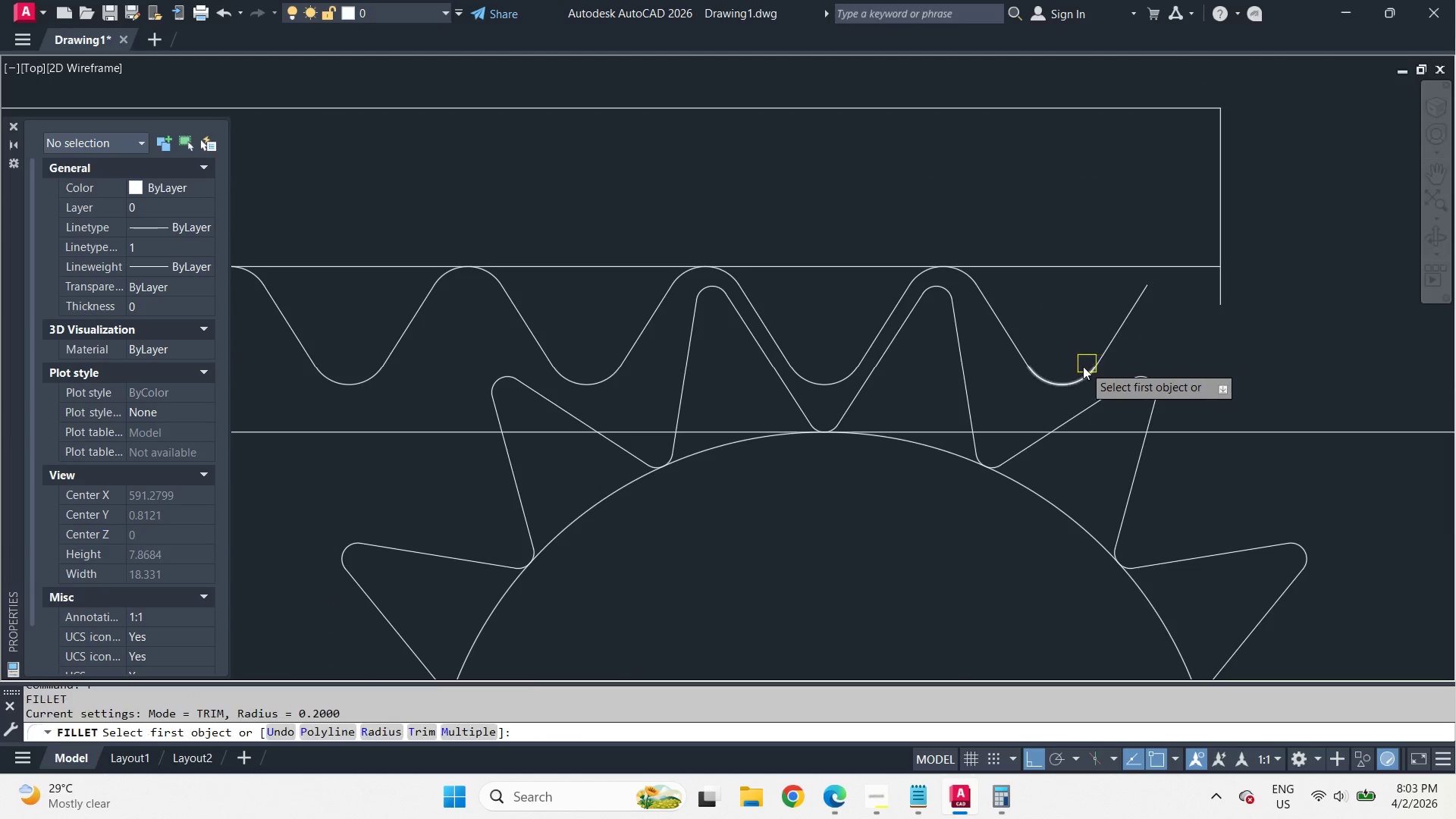 
key(R)
 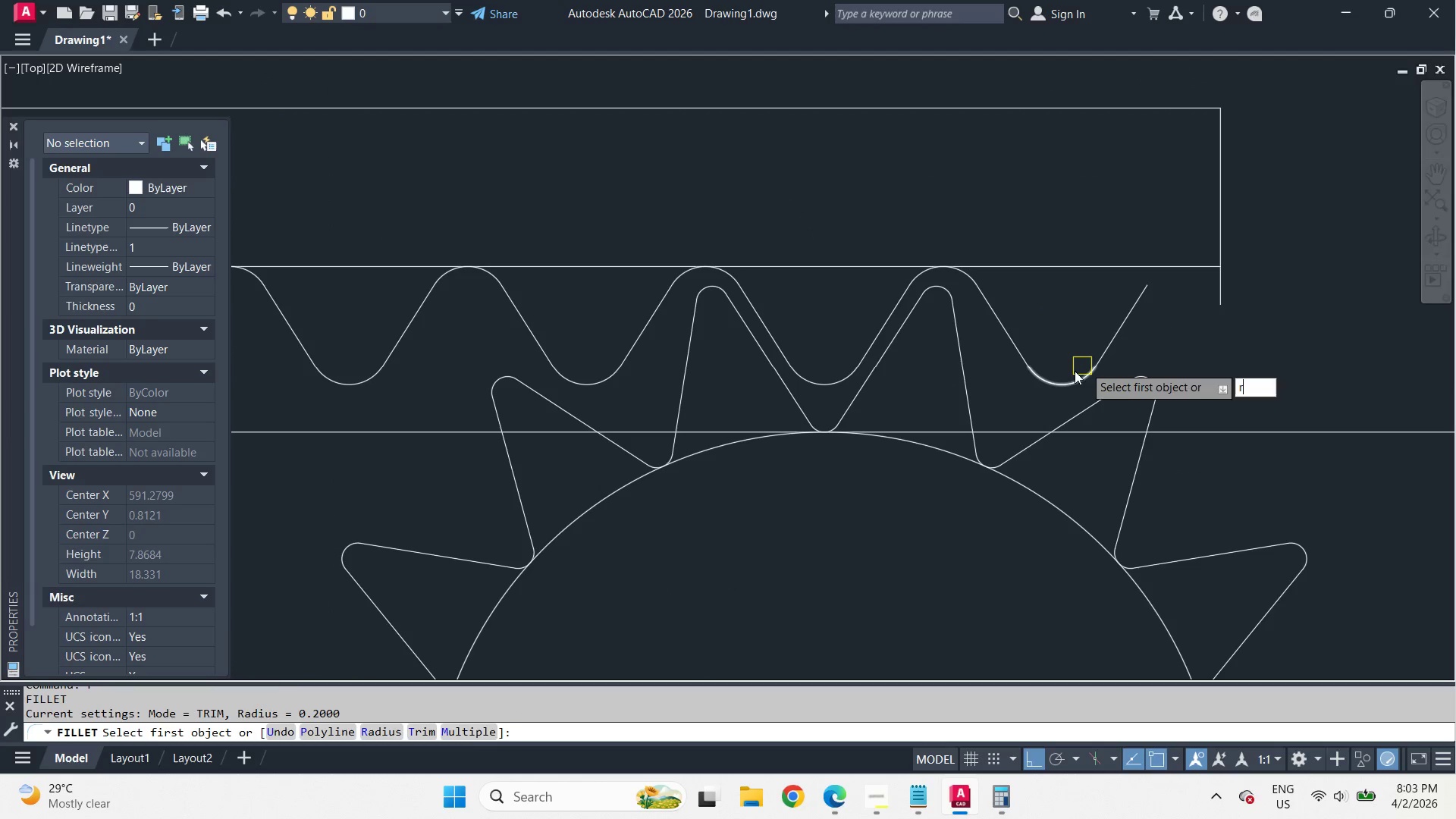 
key(Space)
 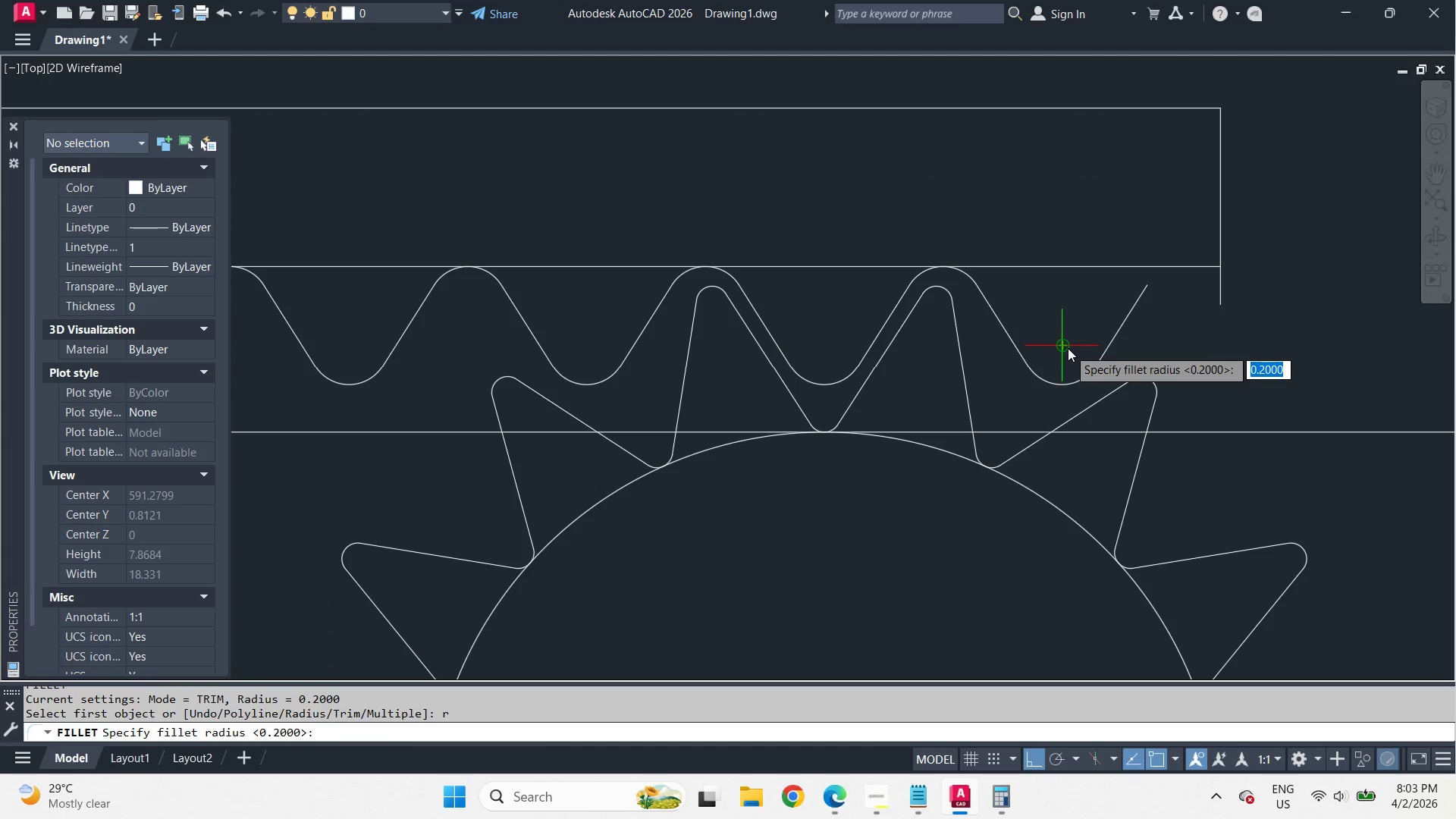 
left_click_drag(start_coordinate=[1066, 347], to_coordinate=[1065, 352])
 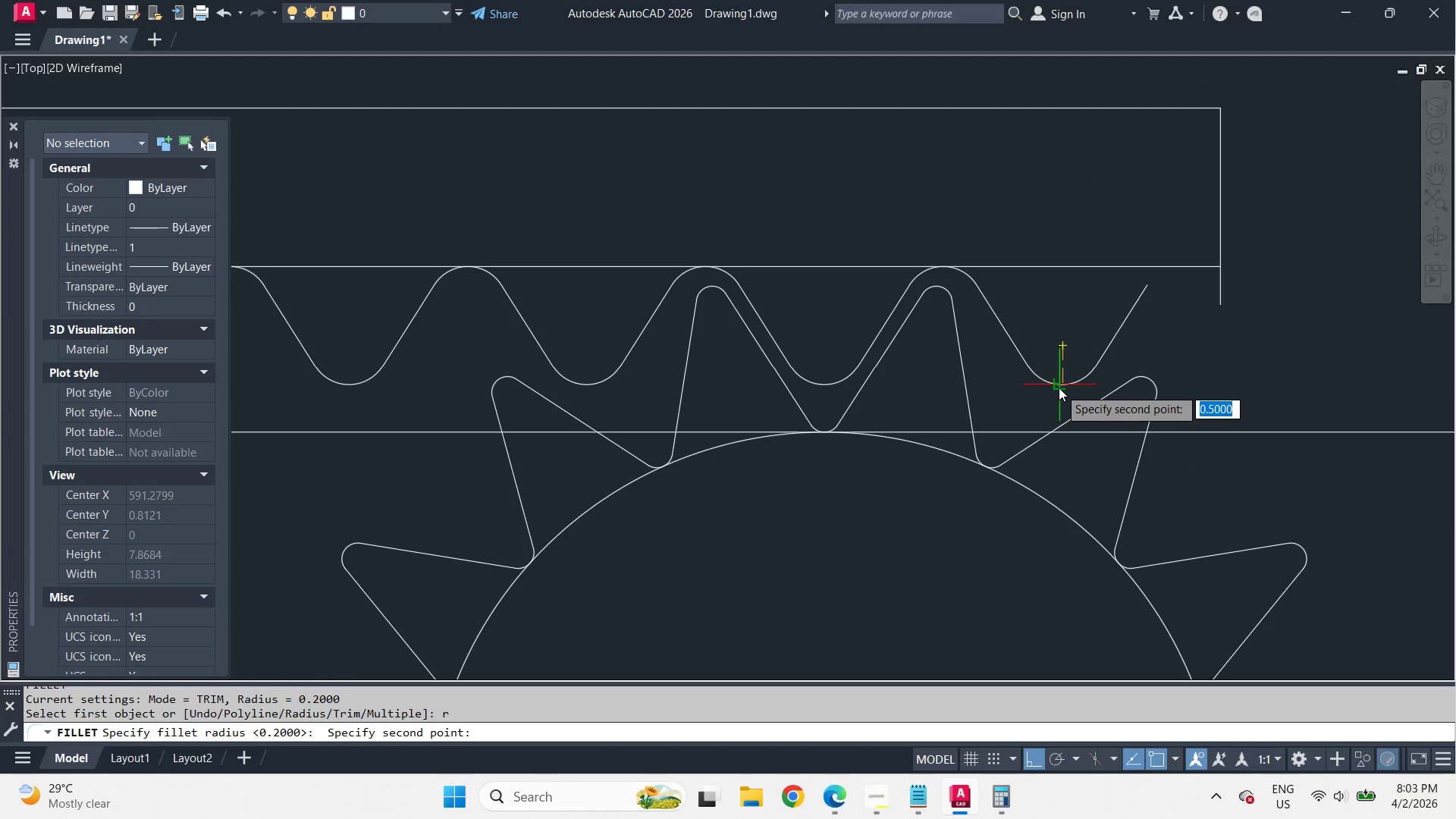 
scroll: coordinate [1174, 326], scroll_direction: up, amount: 1.0
 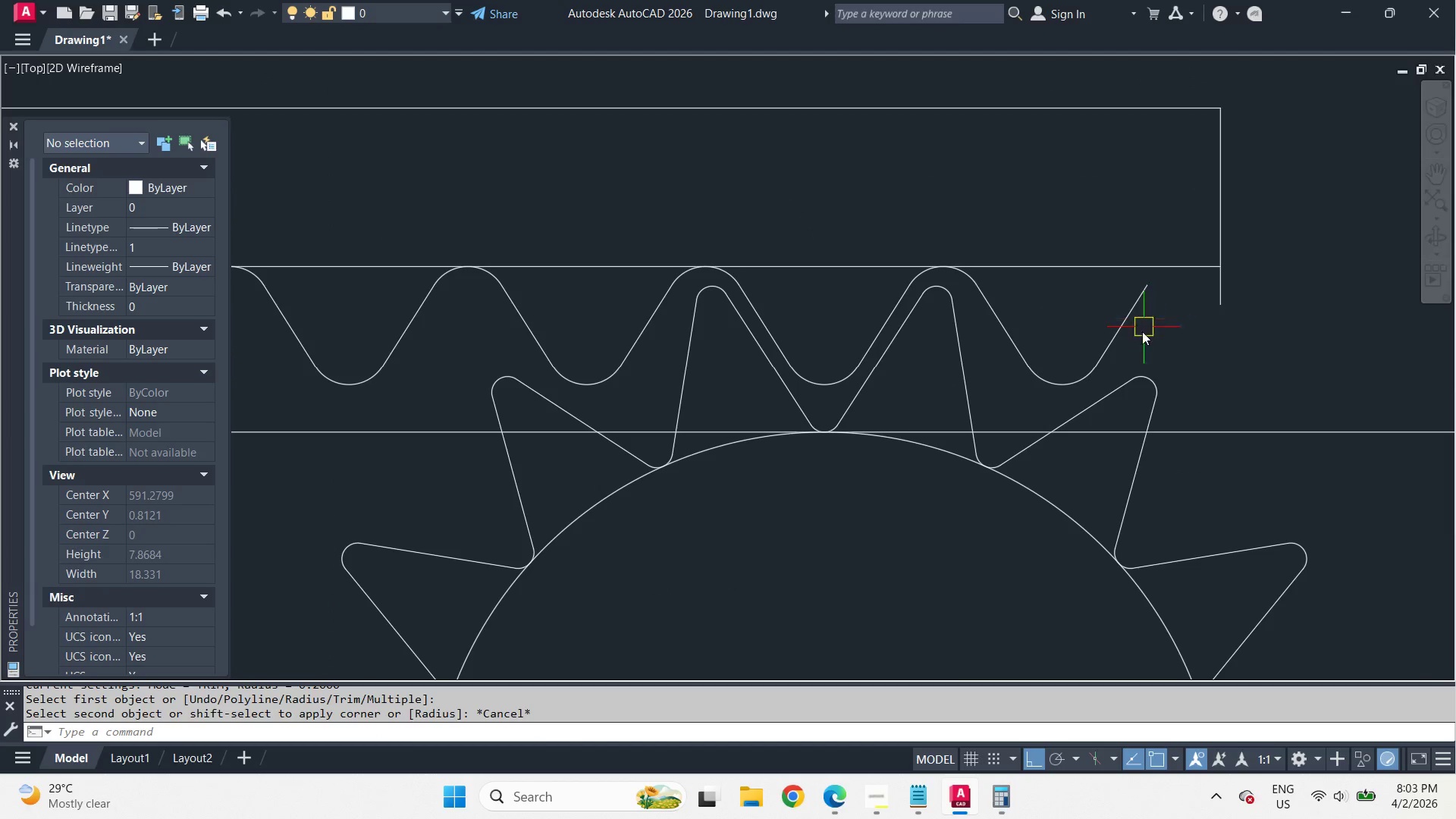 
key(Escape)
key(Escape)
type(br )
 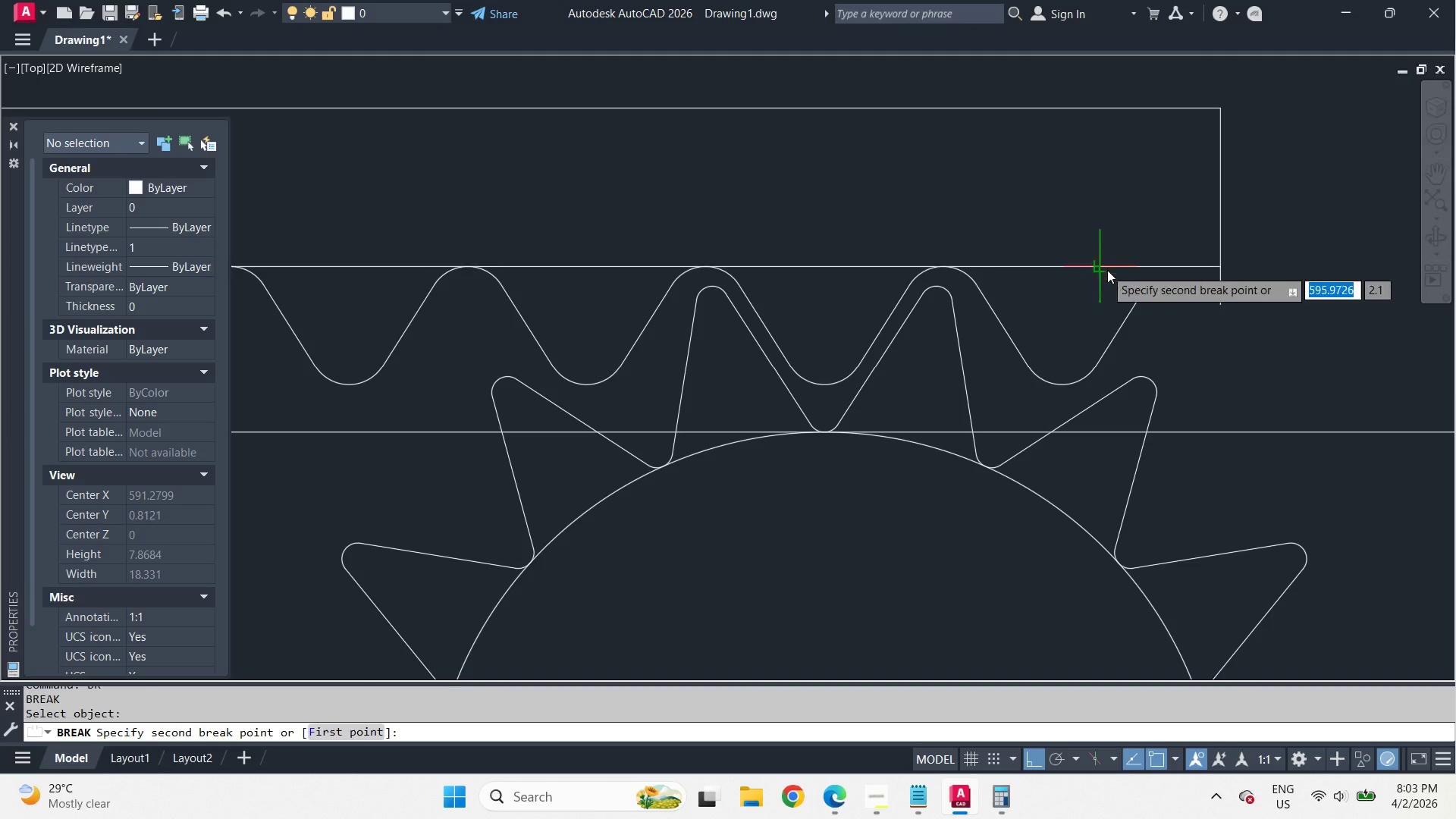 
left_click_drag(start_coordinate=[1100, 265], to_coordinate=[1156, 278])
 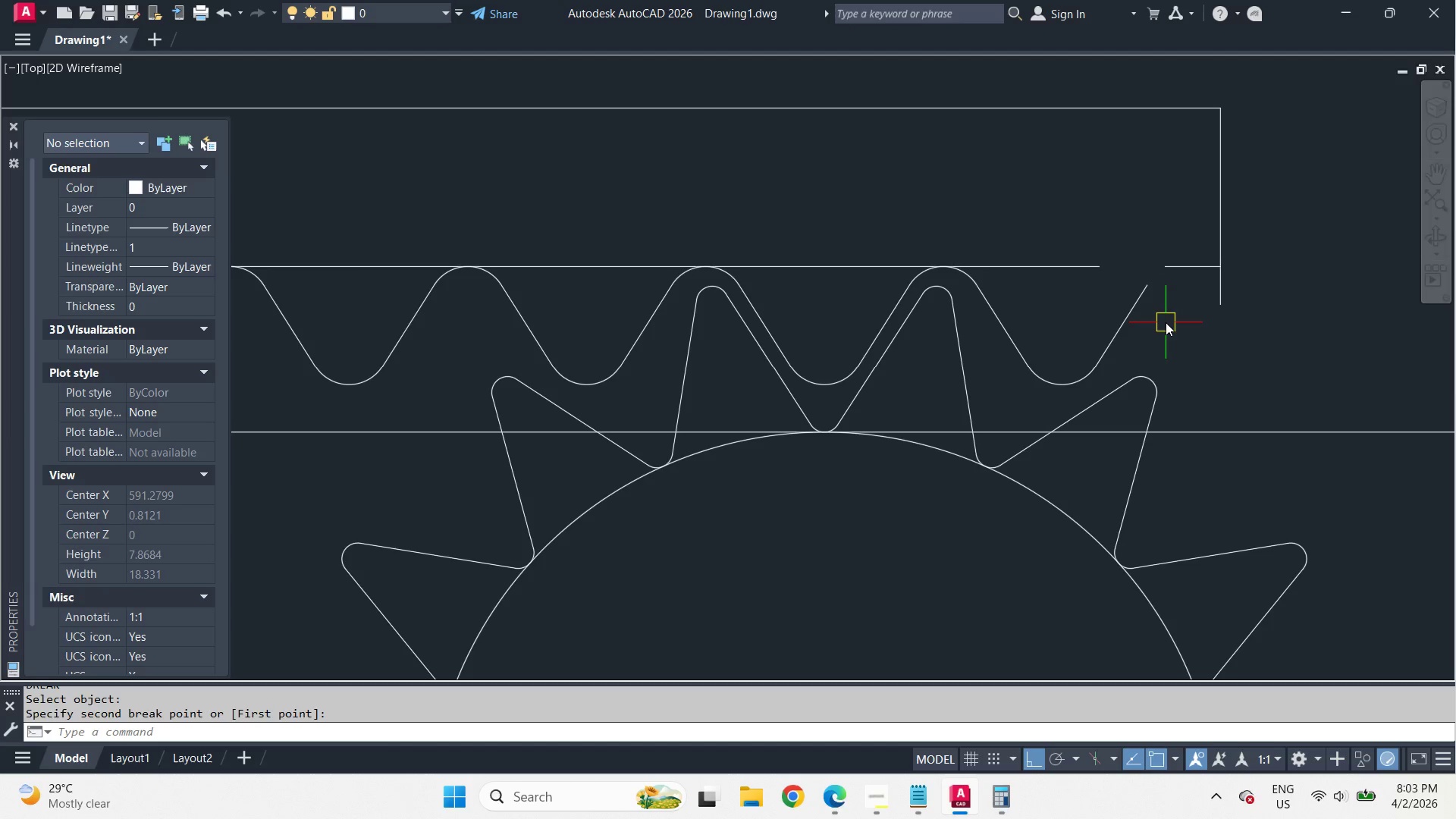 
key(F)
 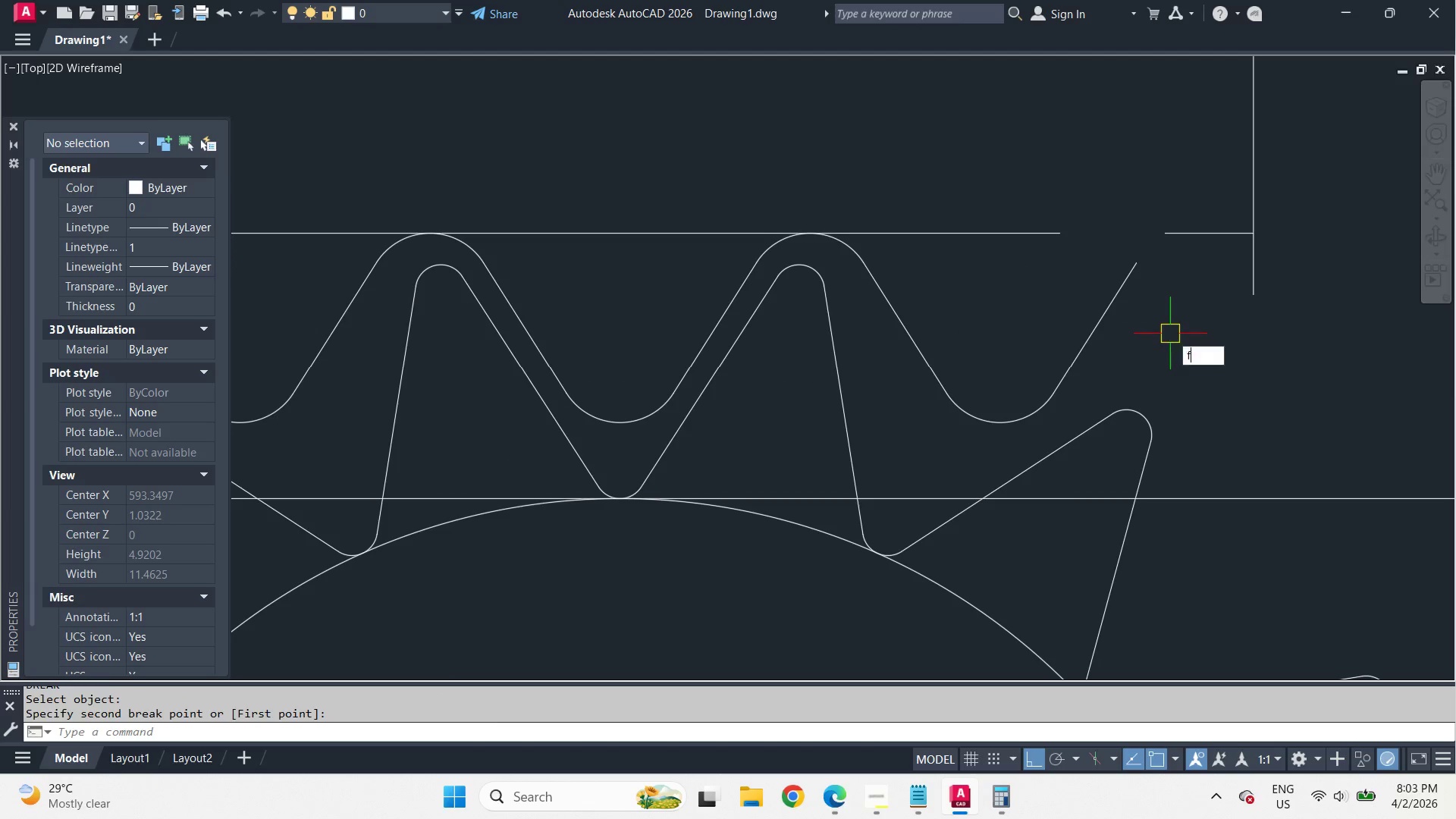 
key(Space)
 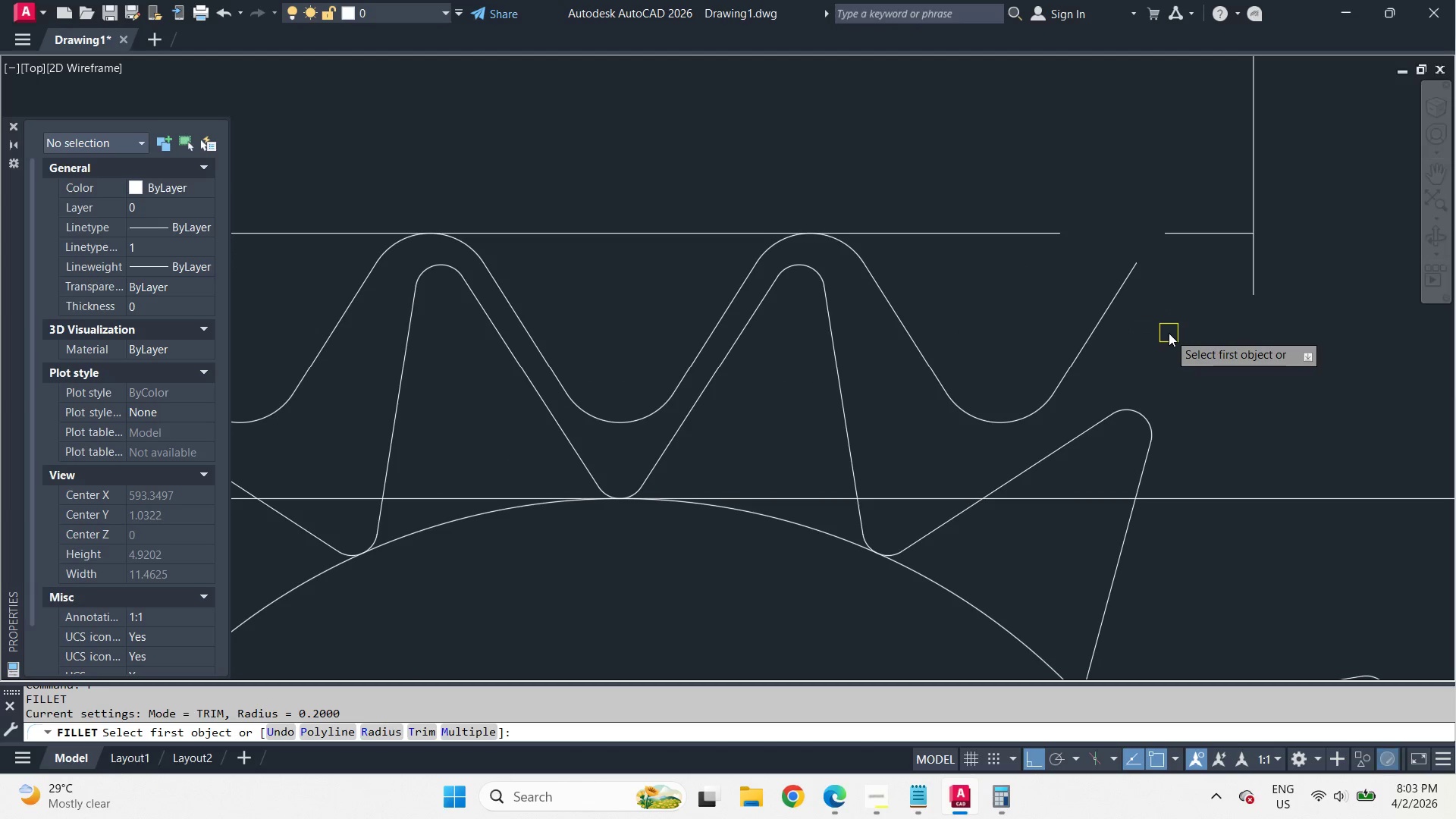 
key(R)
 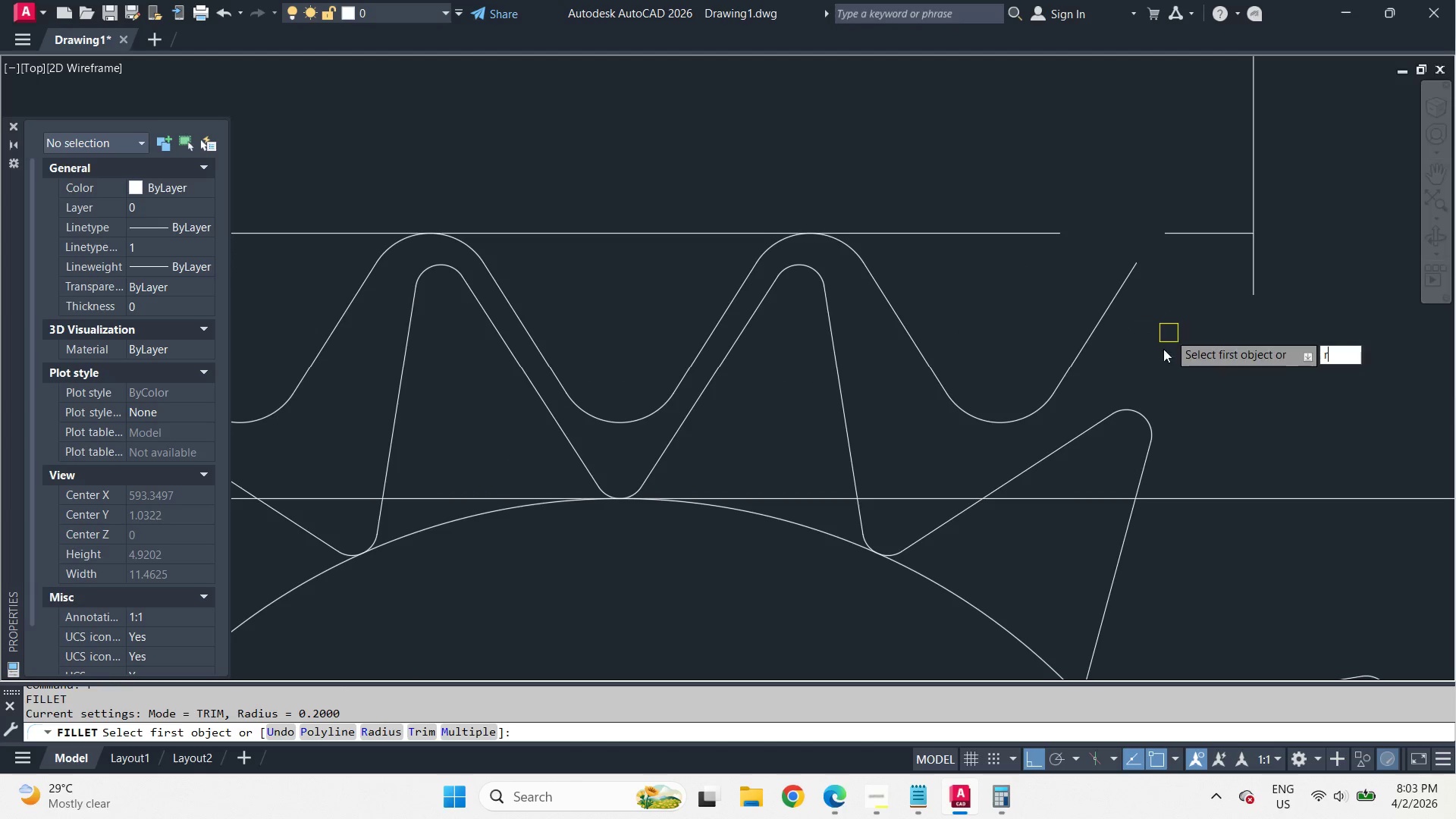 
key(Space)
 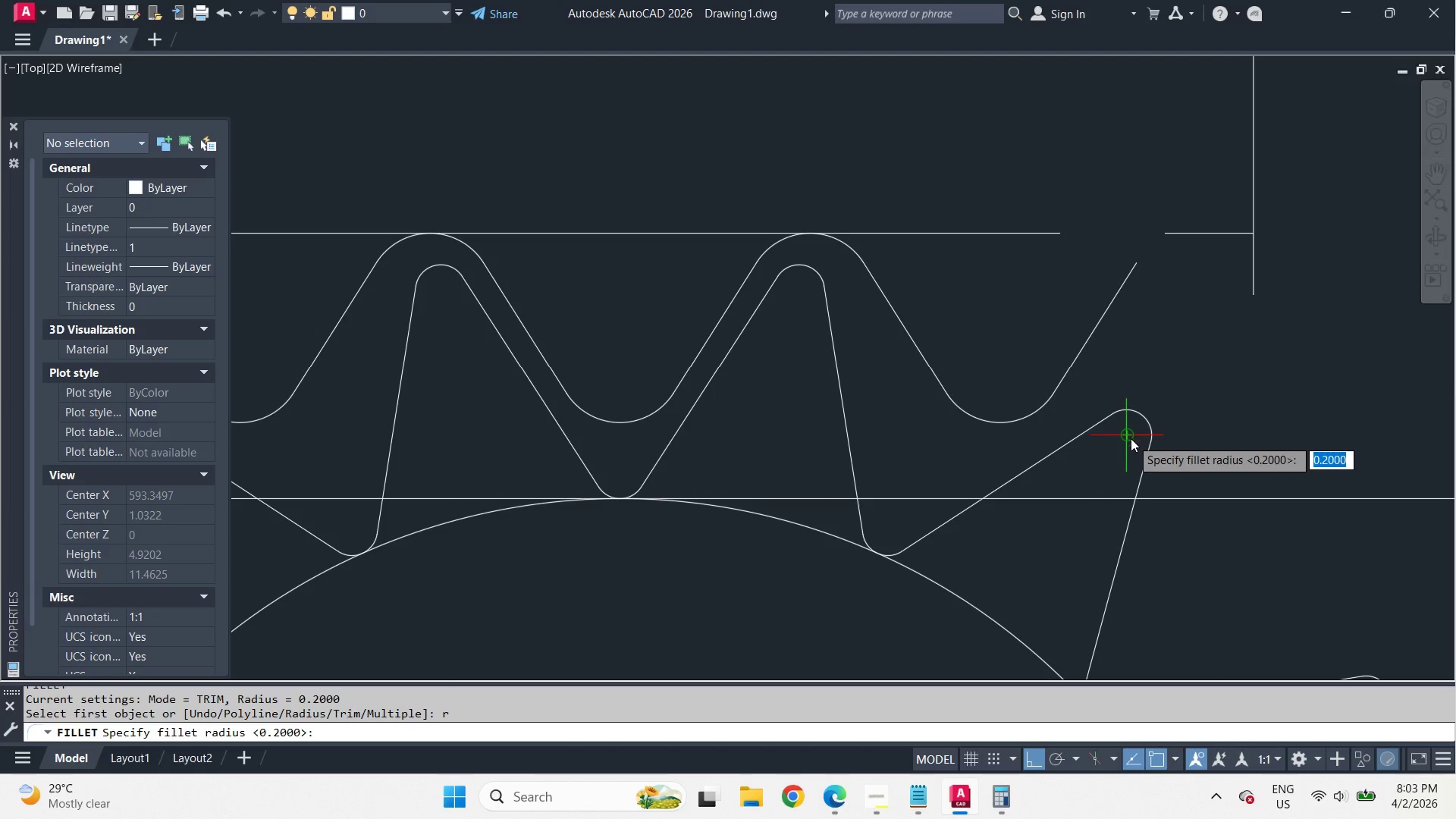 
left_click([1131, 438])
 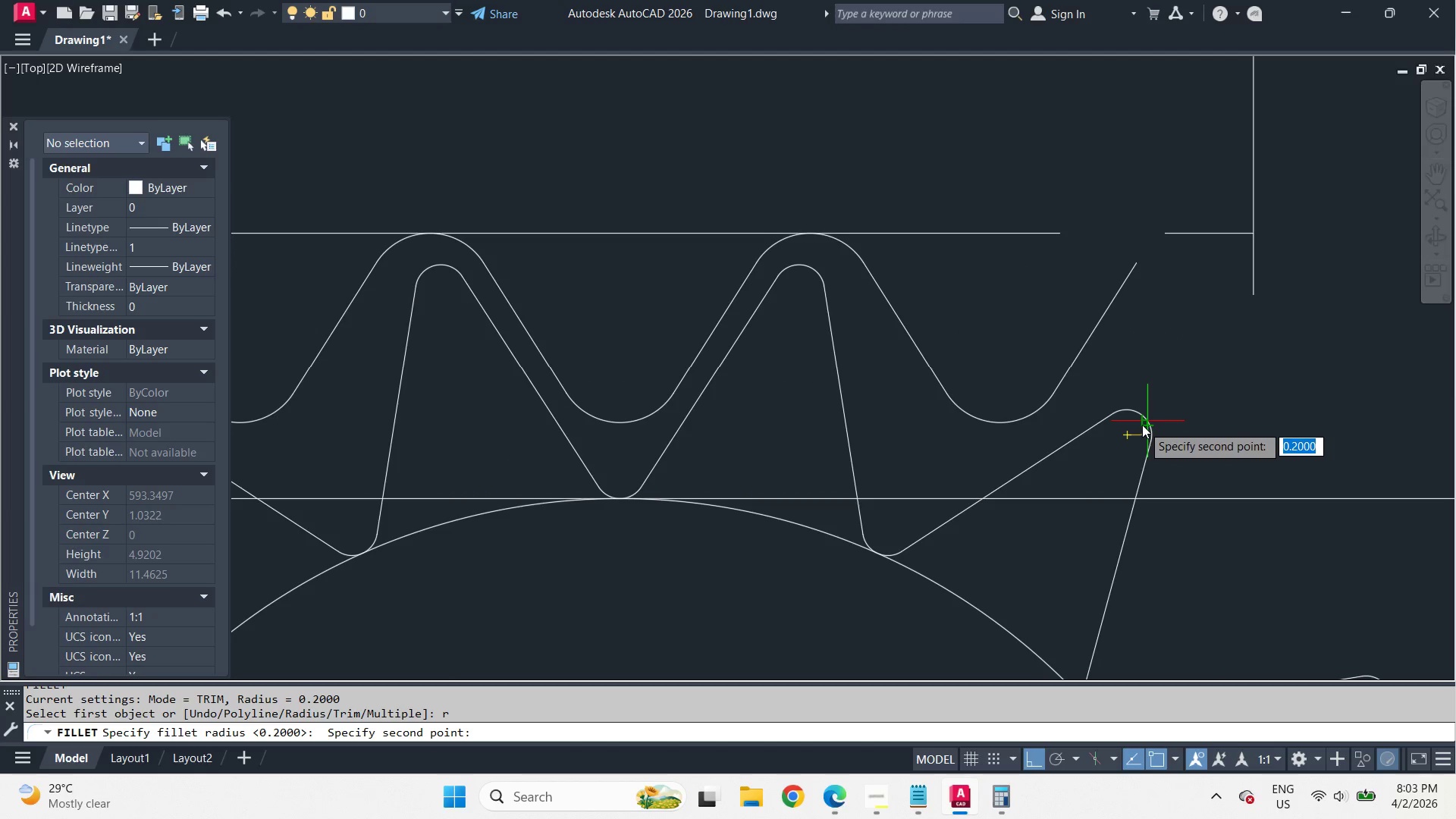 
scroll: coordinate [1166, 320], scroll_direction: up, amount: 1.0
 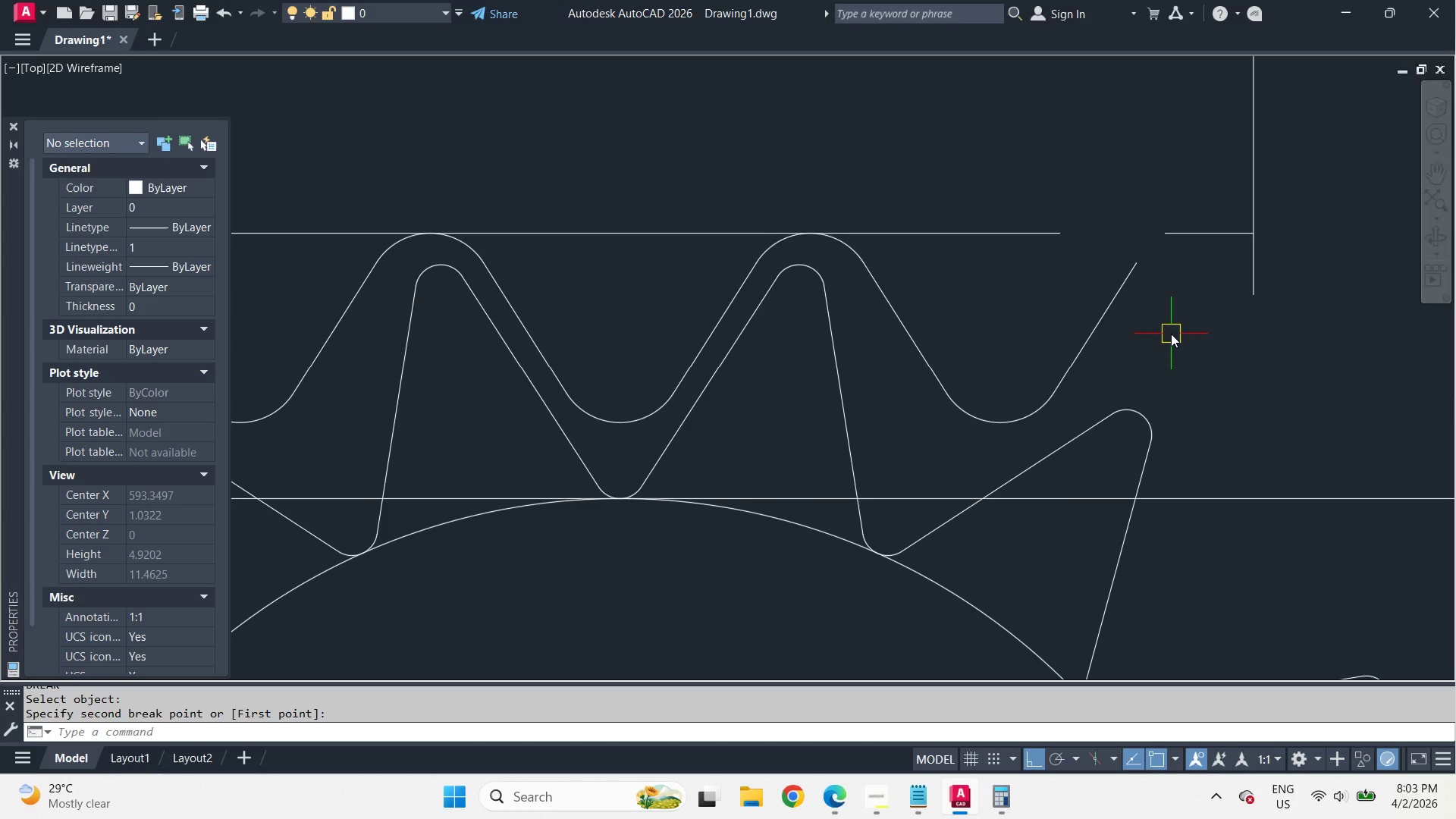 
left_click([1142, 425])
 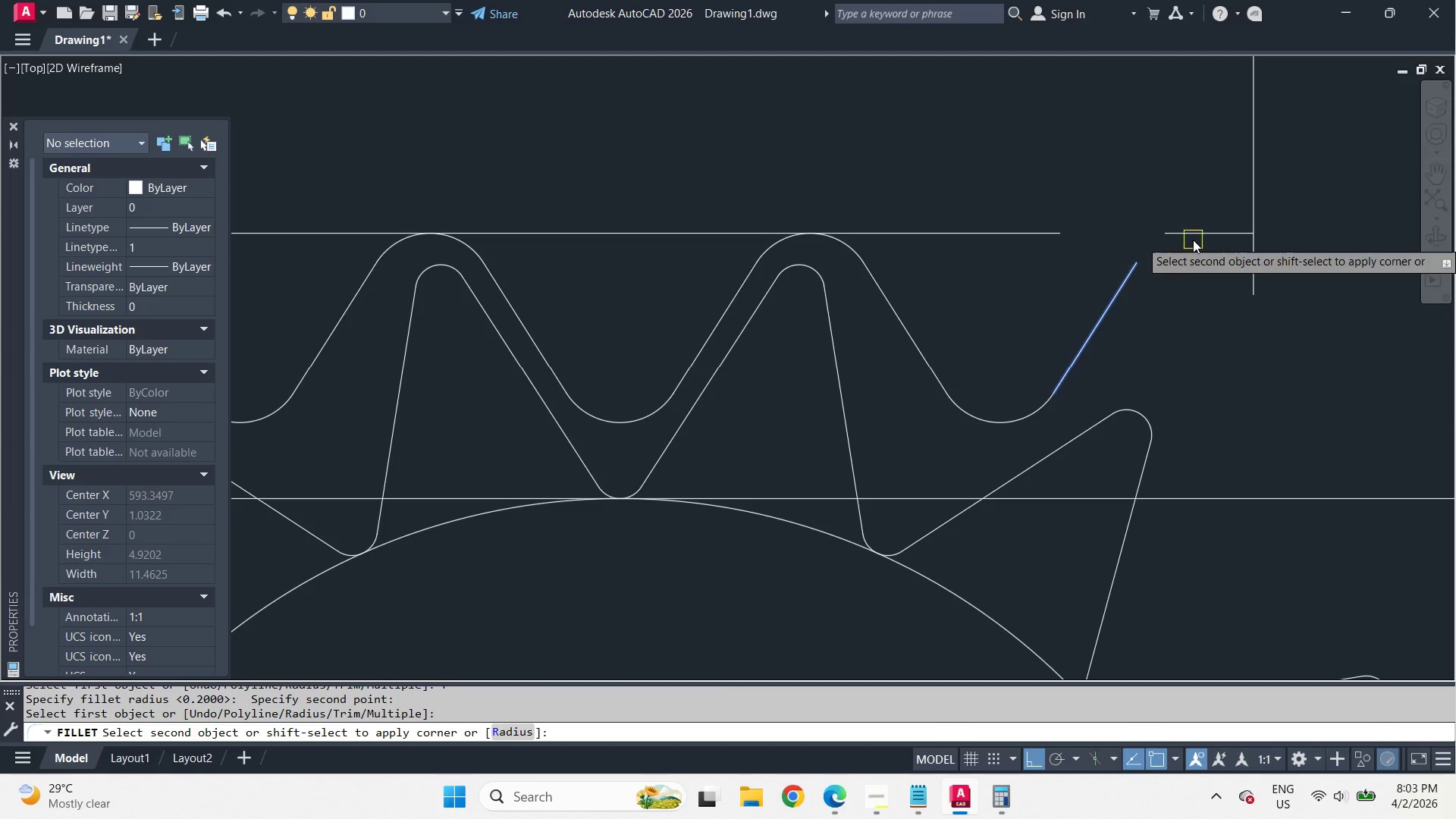 
double_click([1206, 237])
 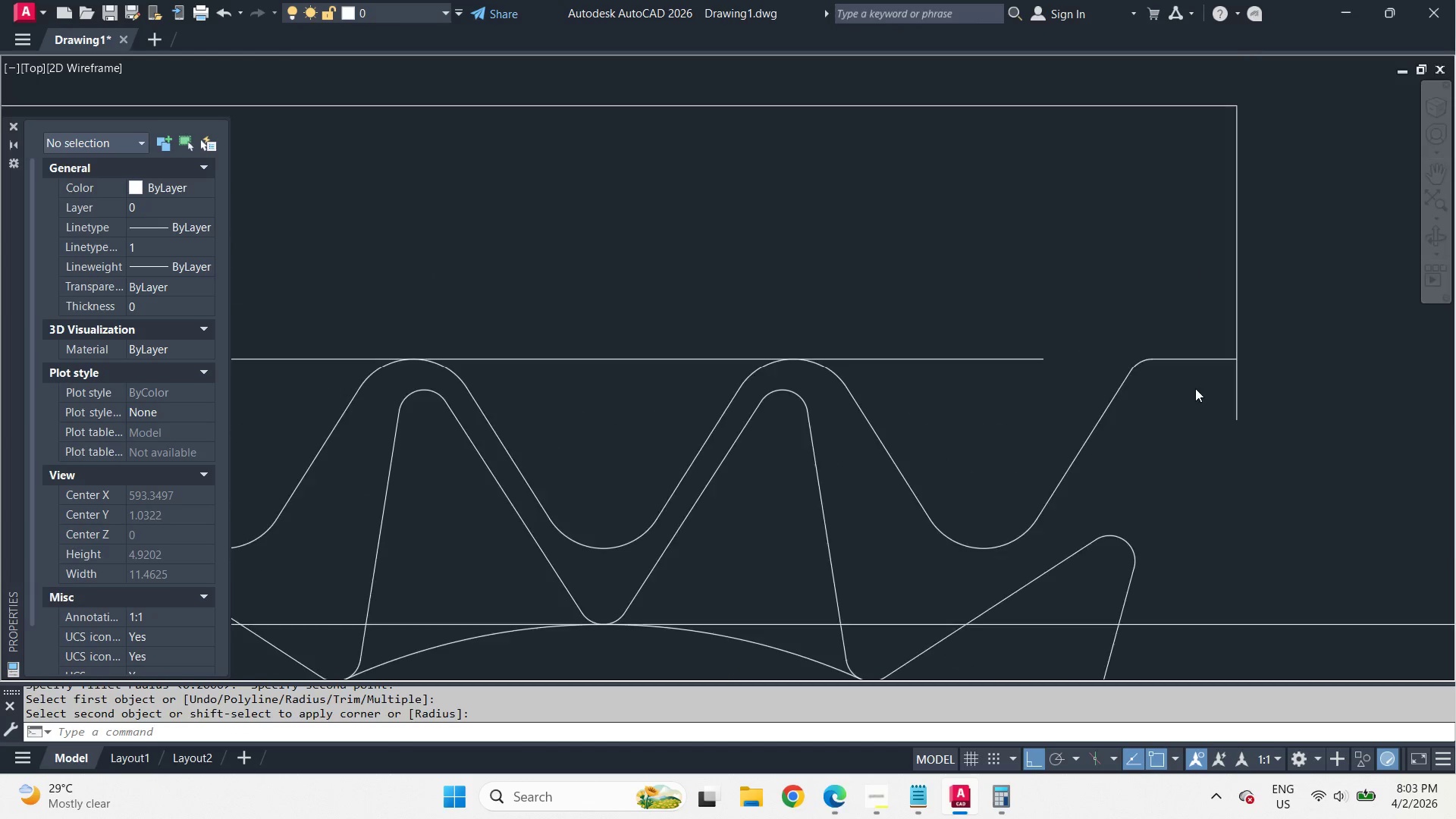 
key(Space)
 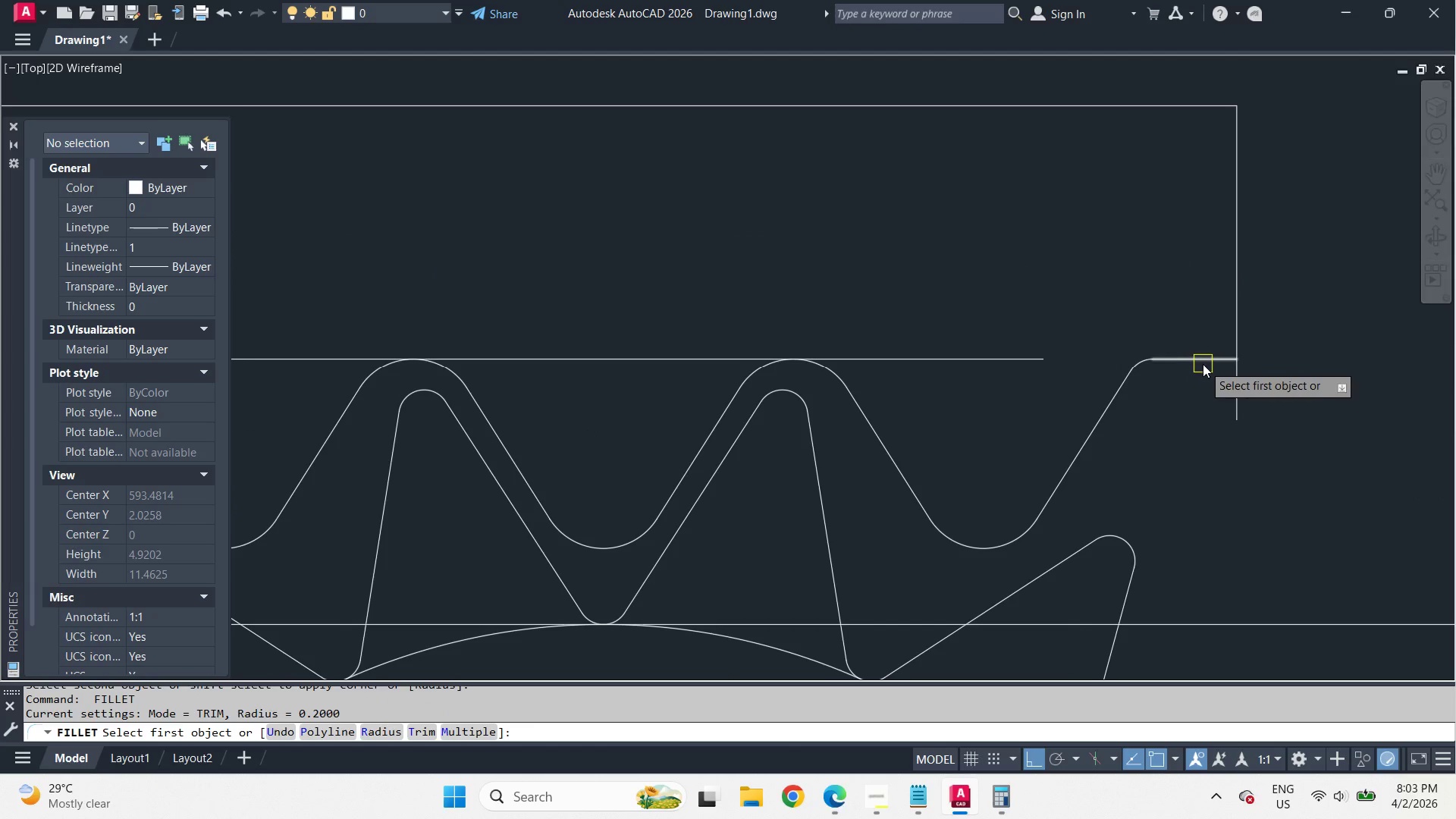 
left_click_drag(start_coordinate=[1203, 364], to_coordinate=[1215, 348])
 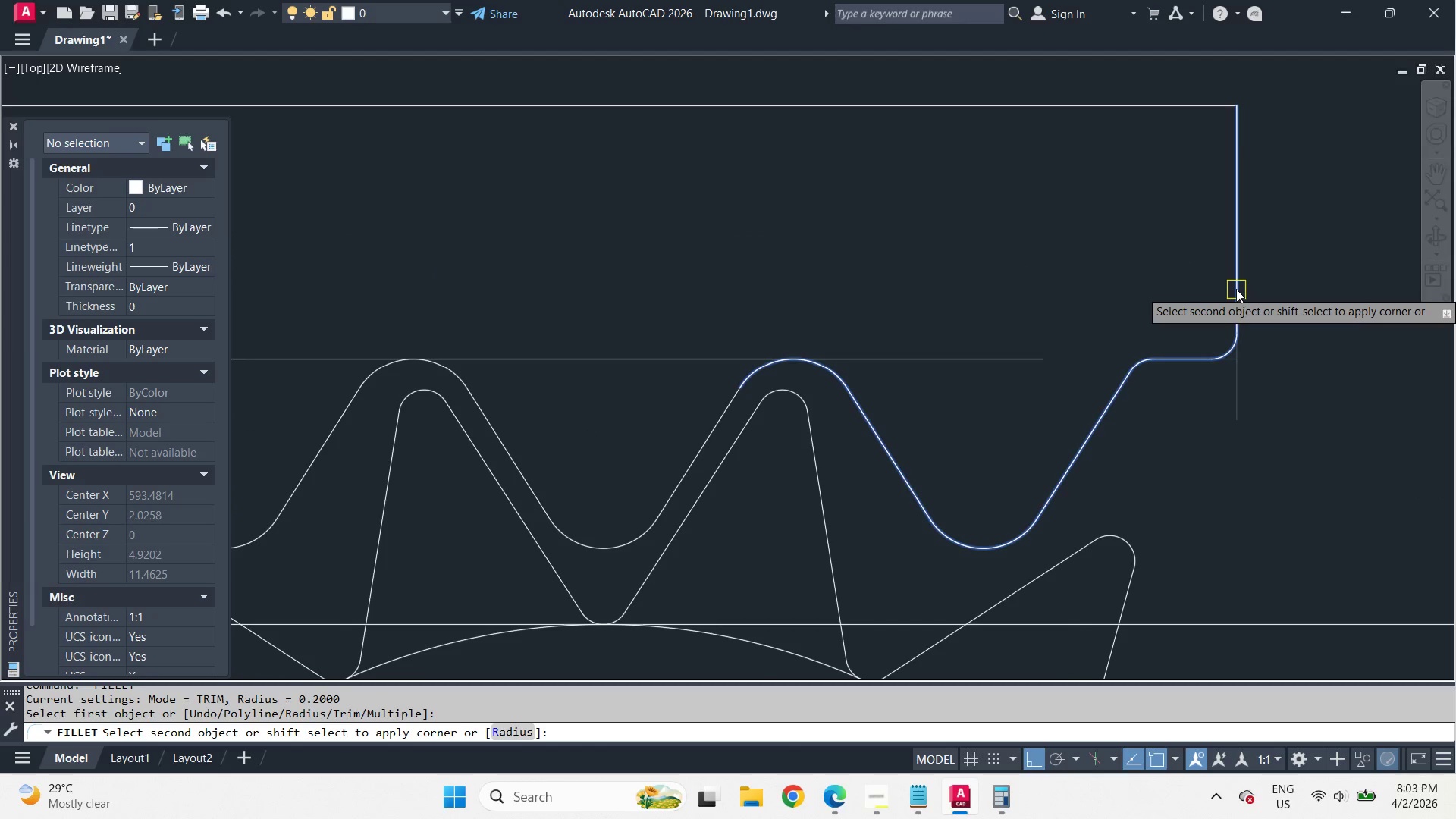 
double_click([1236, 289])
 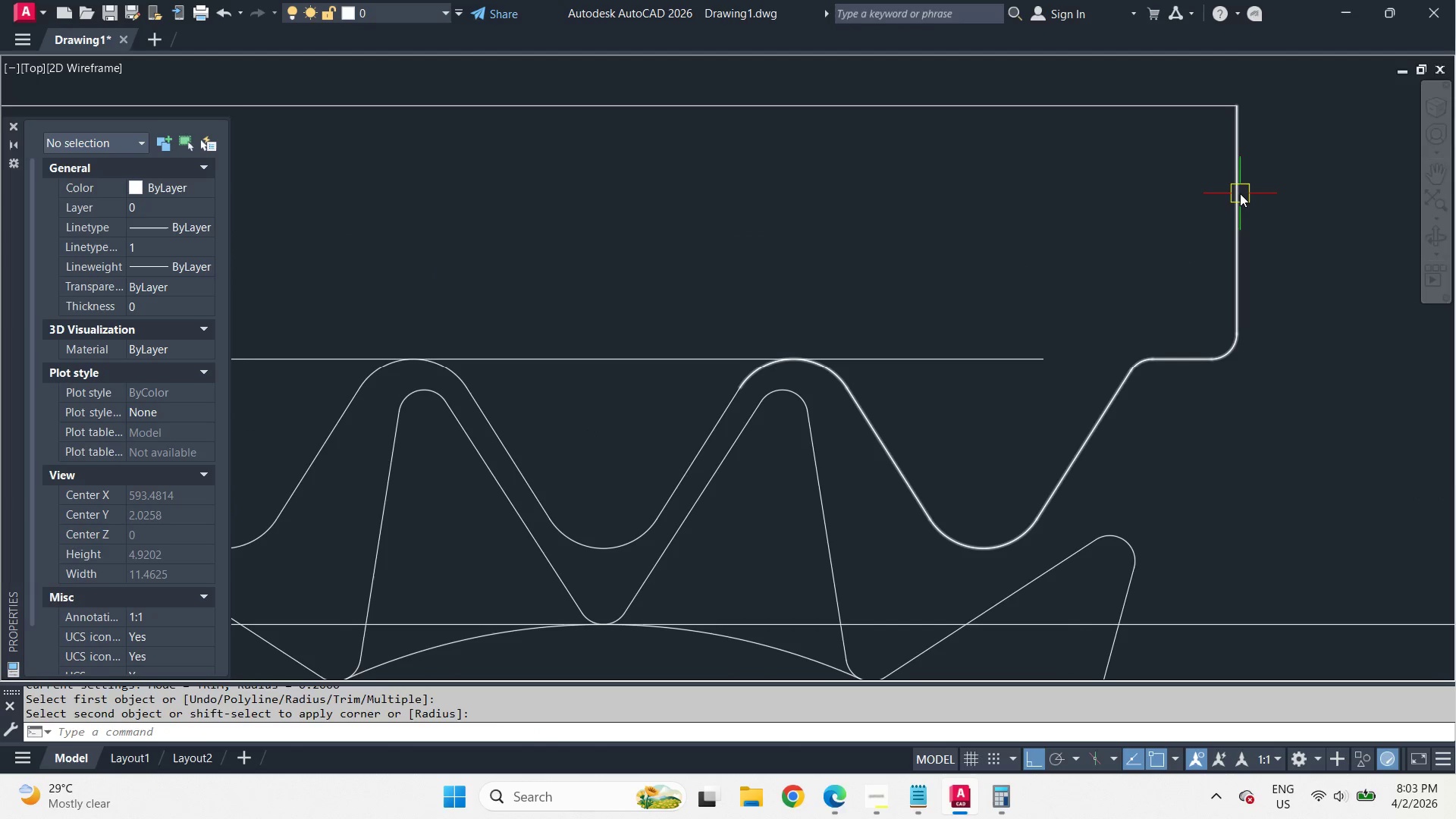 
key(Space)
 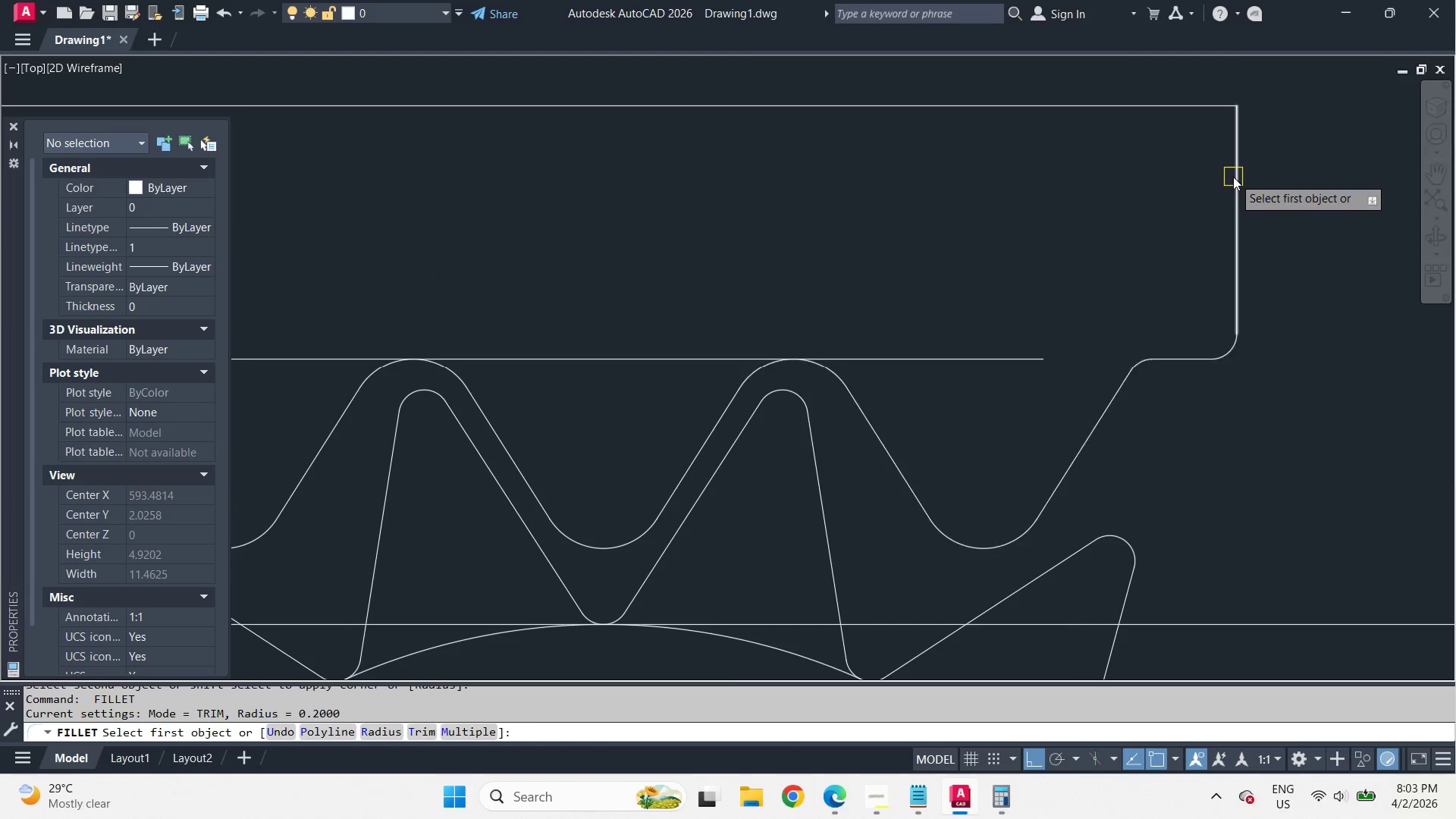 
left_click_drag(start_coordinate=[1233, 177], to_coordinate=[1232, 173])
 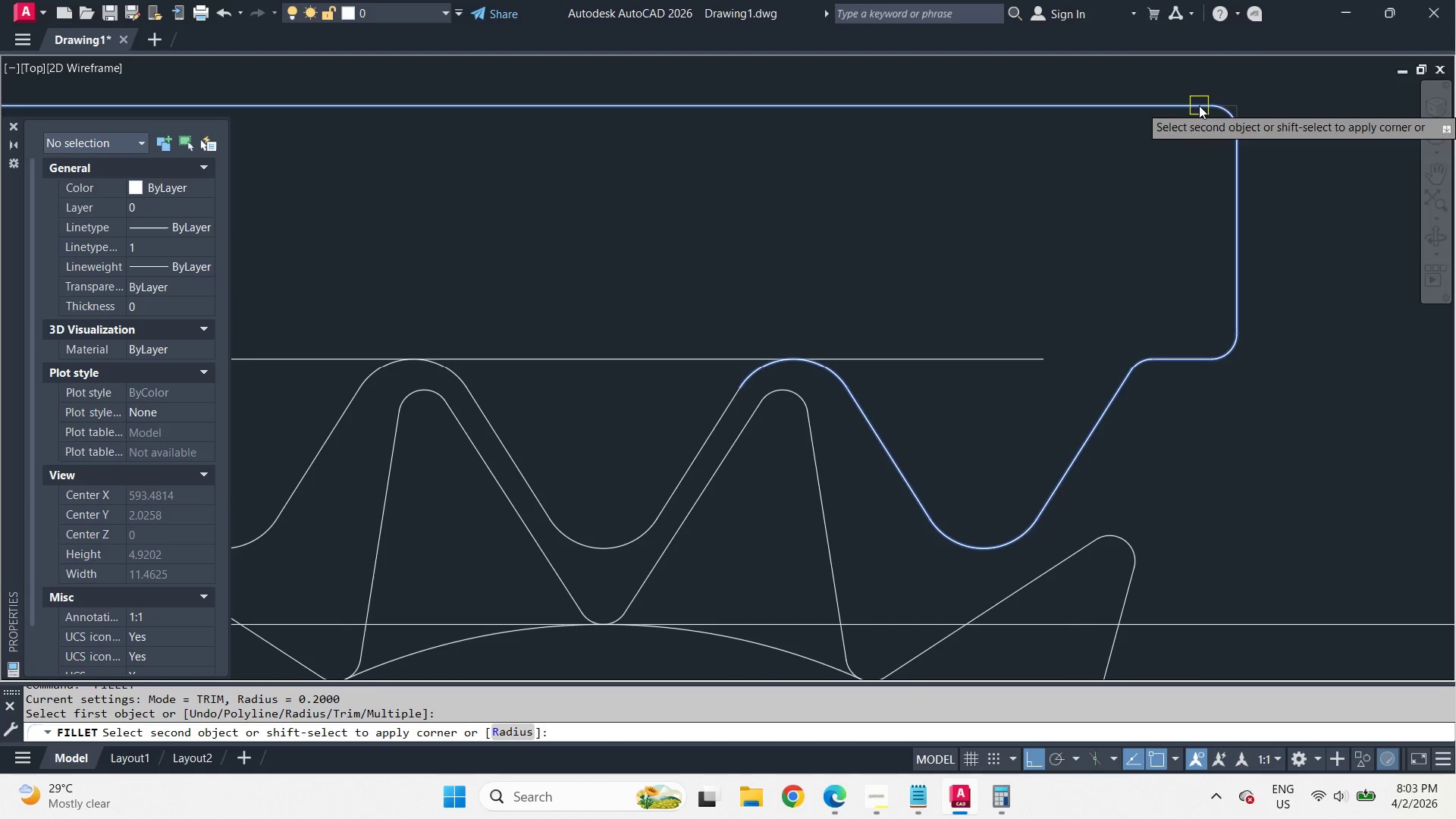 
left_click_drag(start_coordinate=[1199, 105], to_coordinate=[1207, 118])
 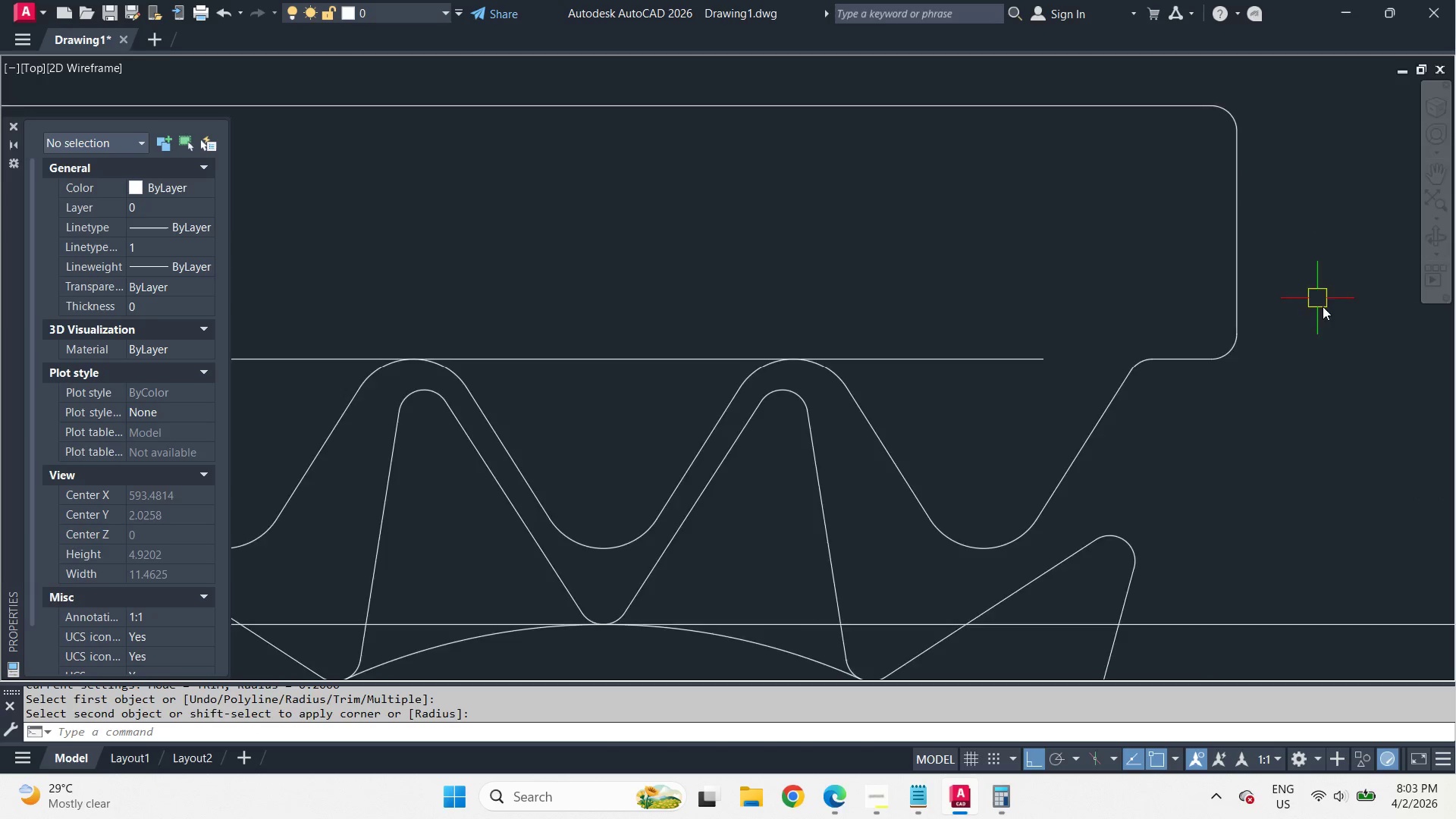 
key(F)
 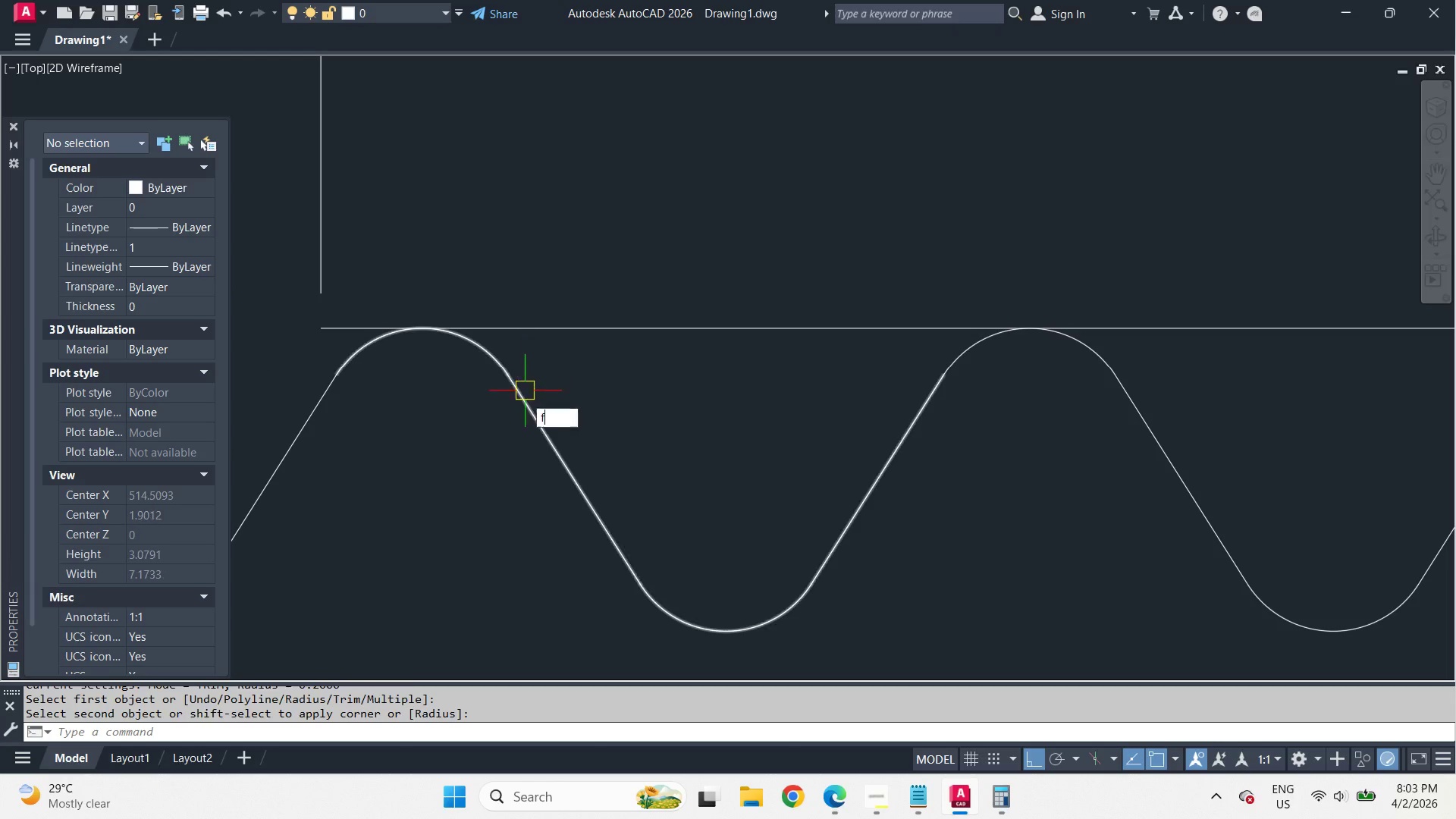 
key(Space)
 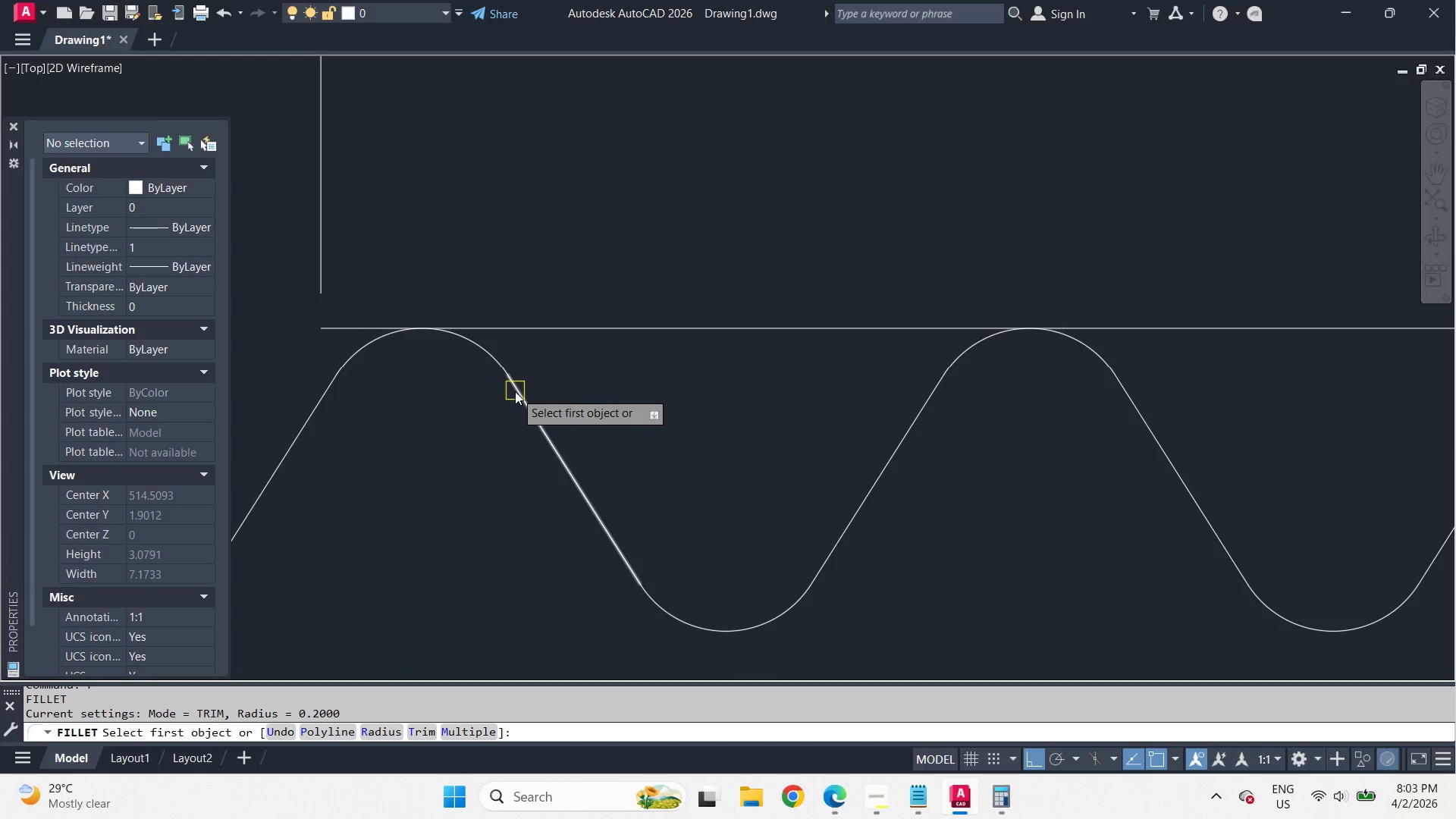 
scroll: coordinate [1363, 366], scroll_direction: down, amount: 5.0
 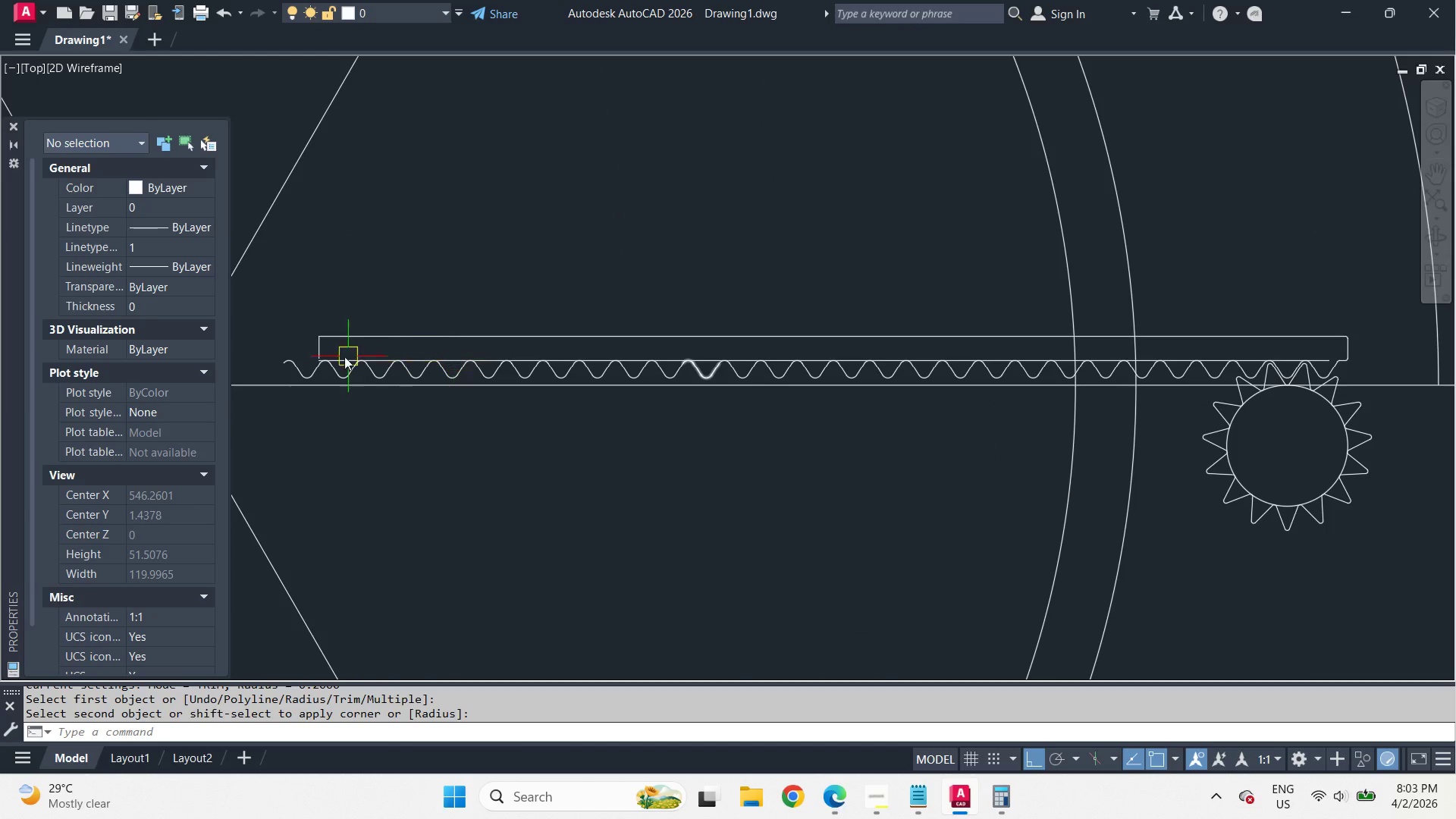 
scroll: coordinate [291, 379], scroll_direction: up, amount: 4.0
 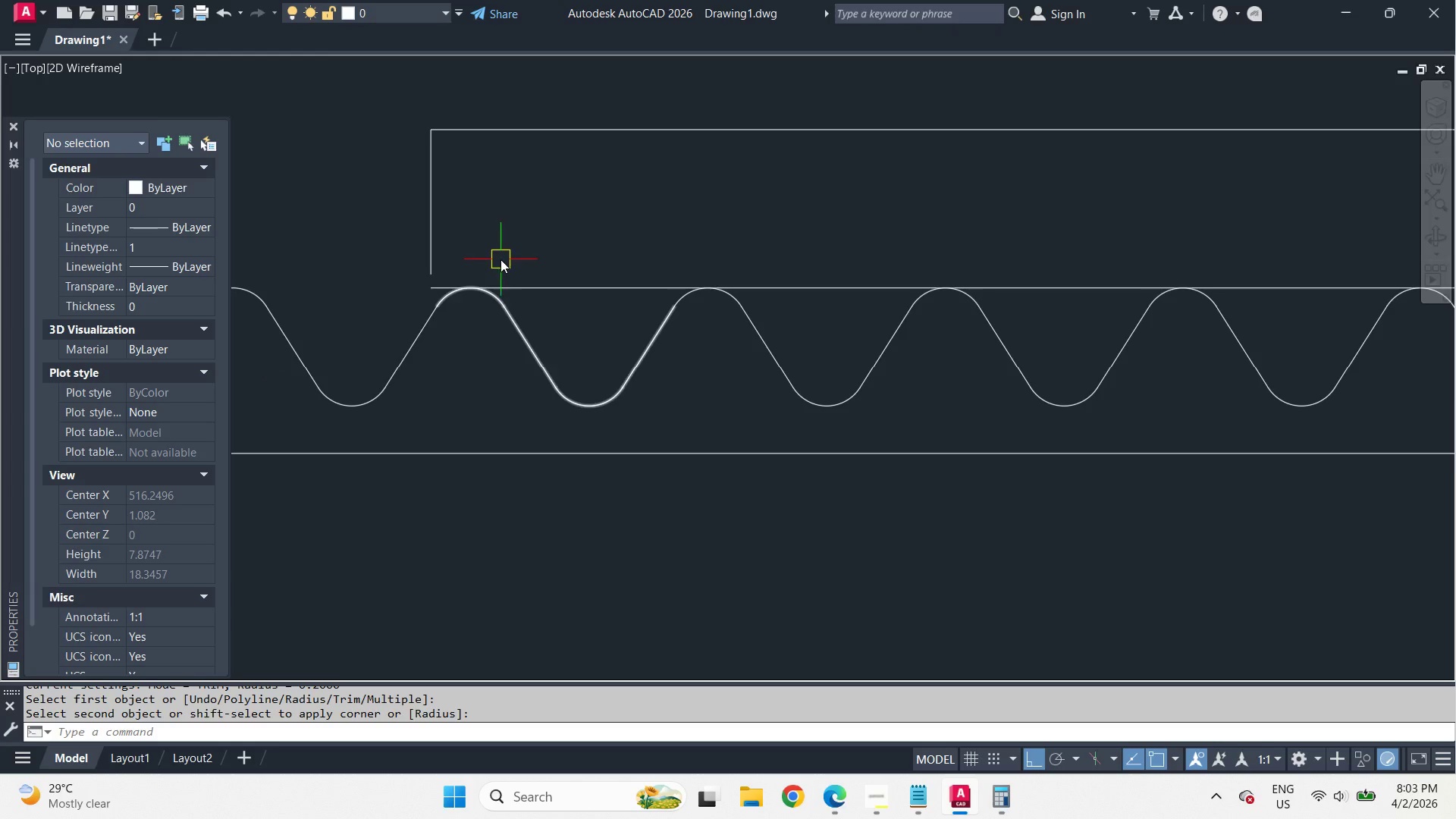 
left_click([517, 400])
 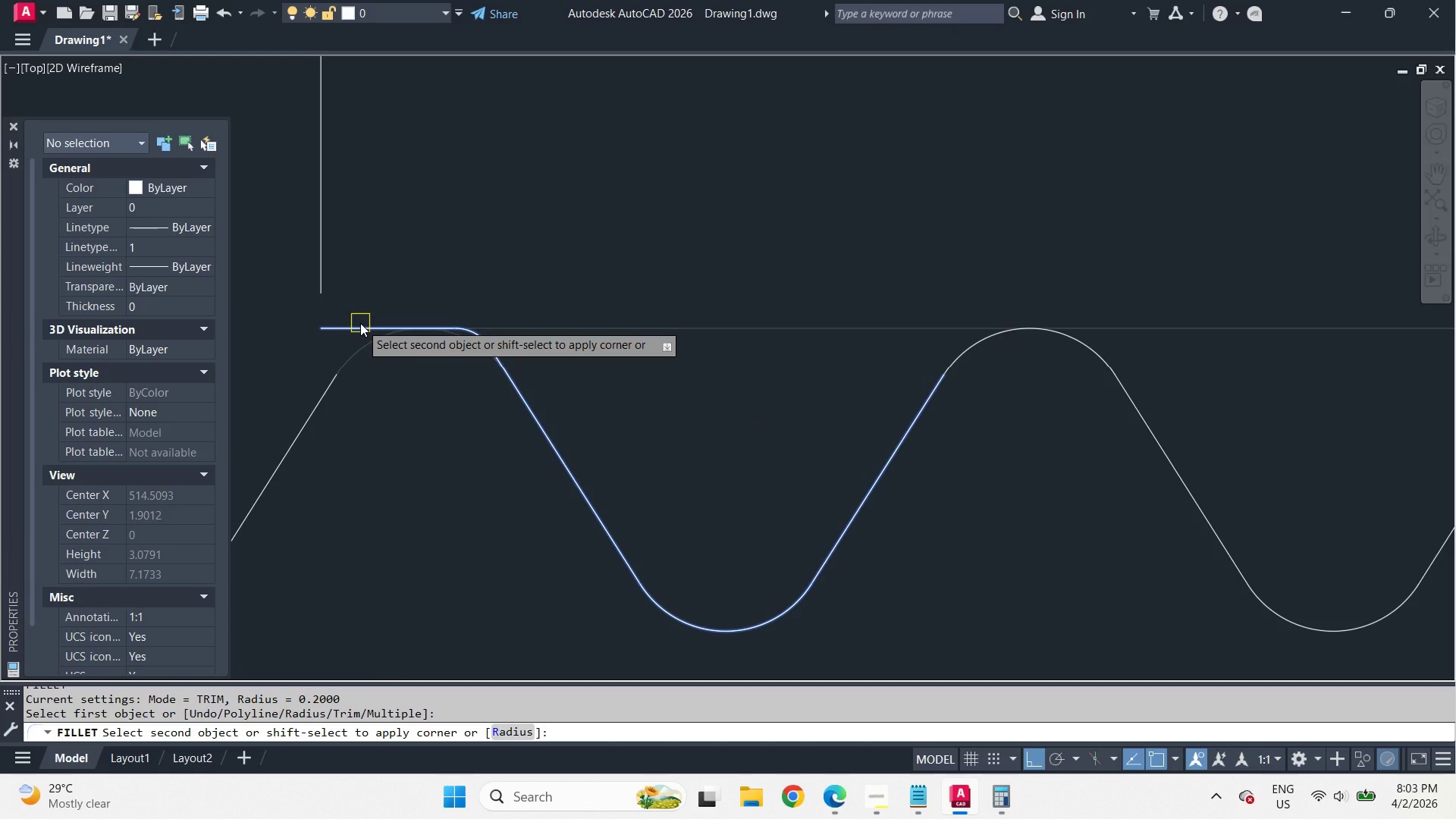 
scroll: coordinate [500, 262], scroll_direction: up, amount: 2.0
 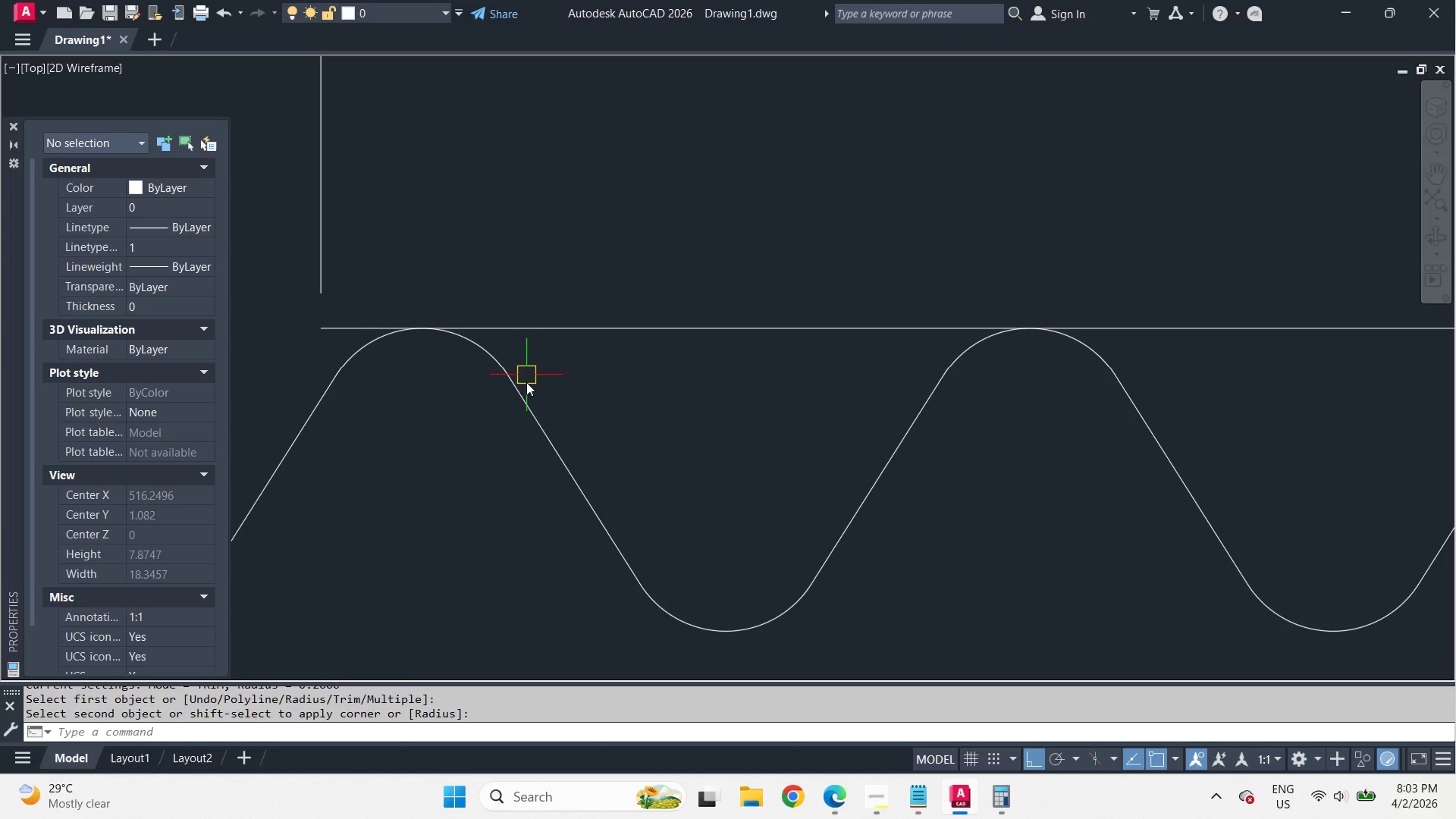 
left_click([360, 323])
 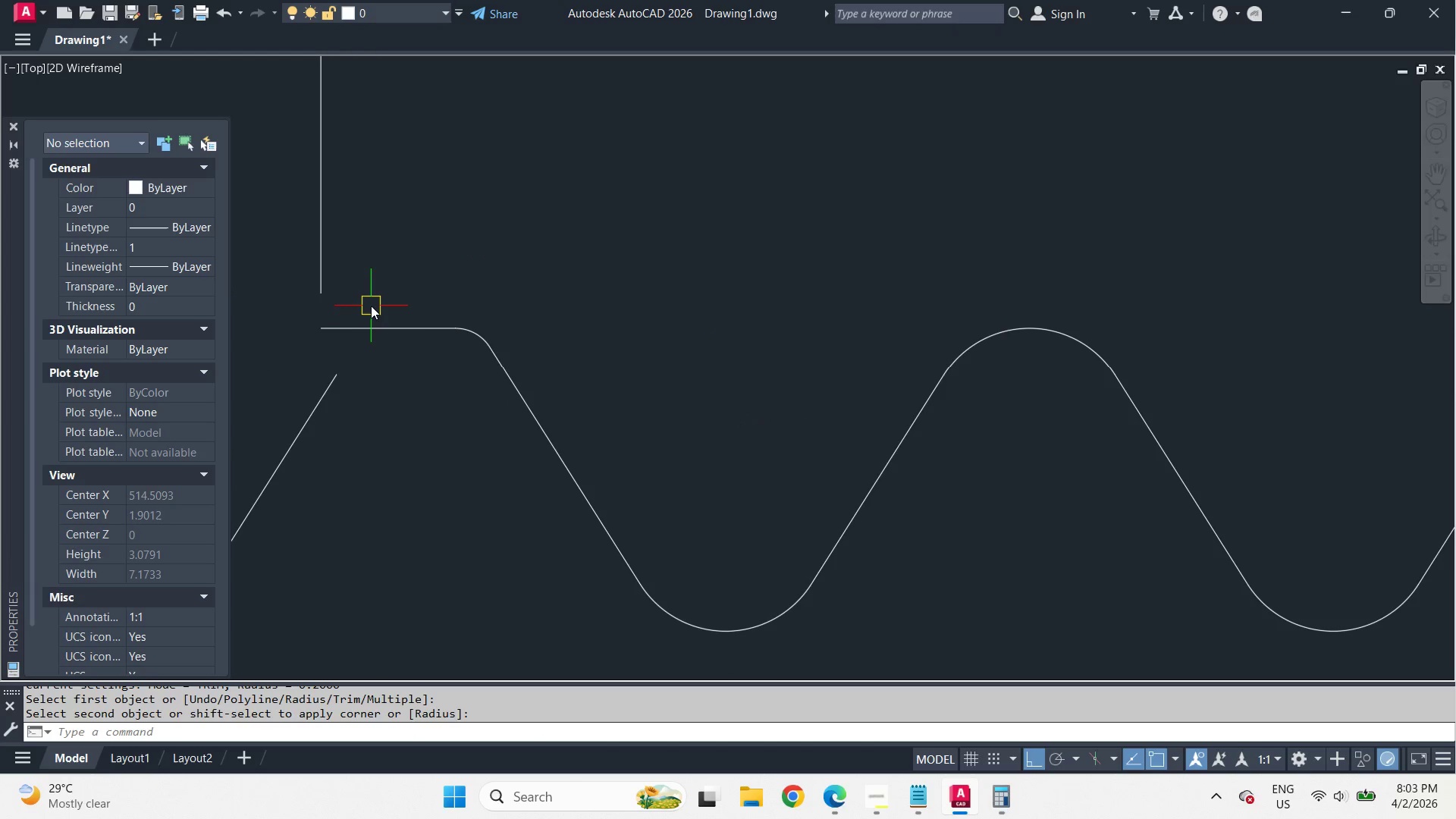 
key(F)
 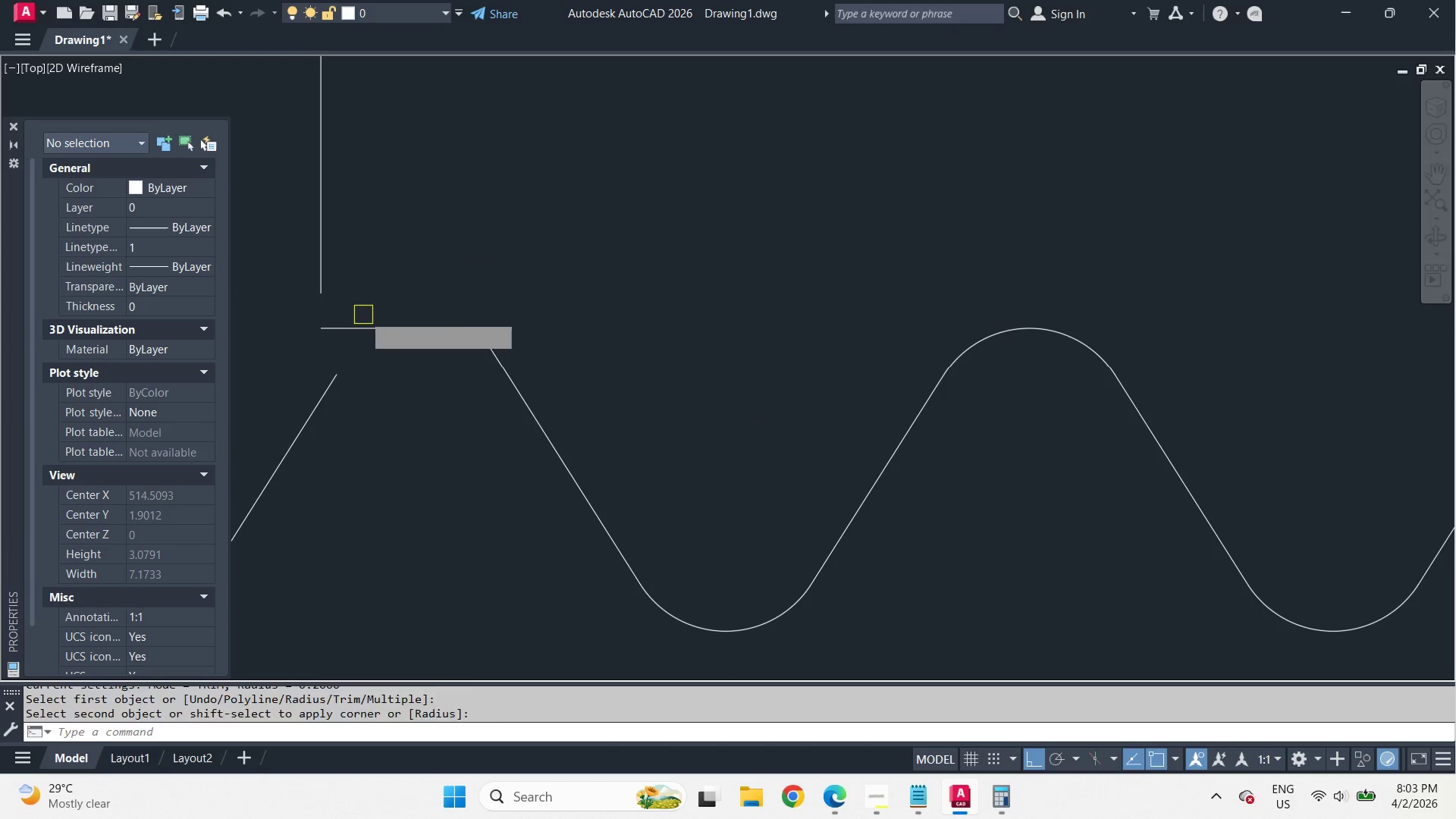 
key(Space)
 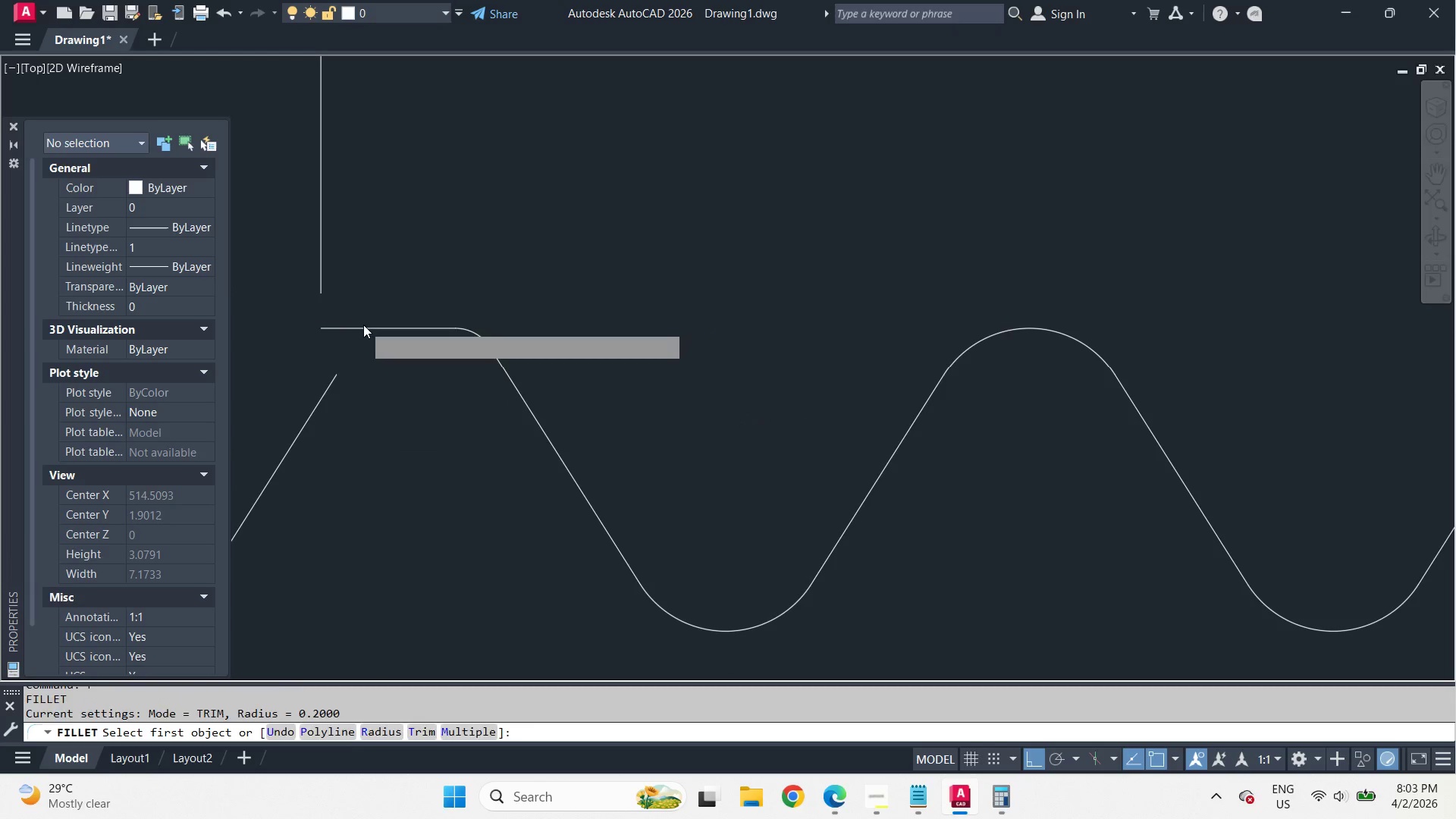 
left_click([363, 325])
 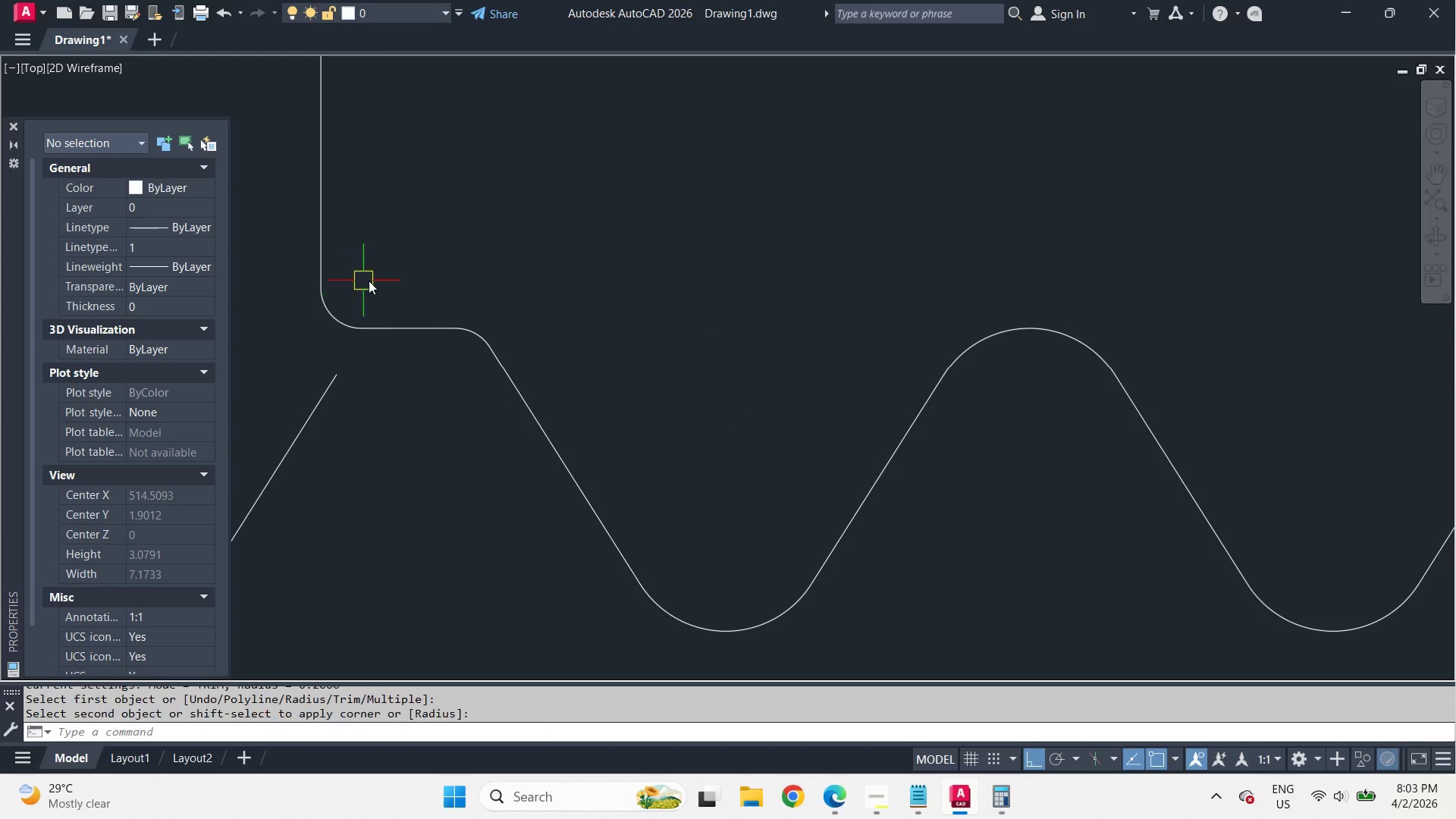 
key(Space)
 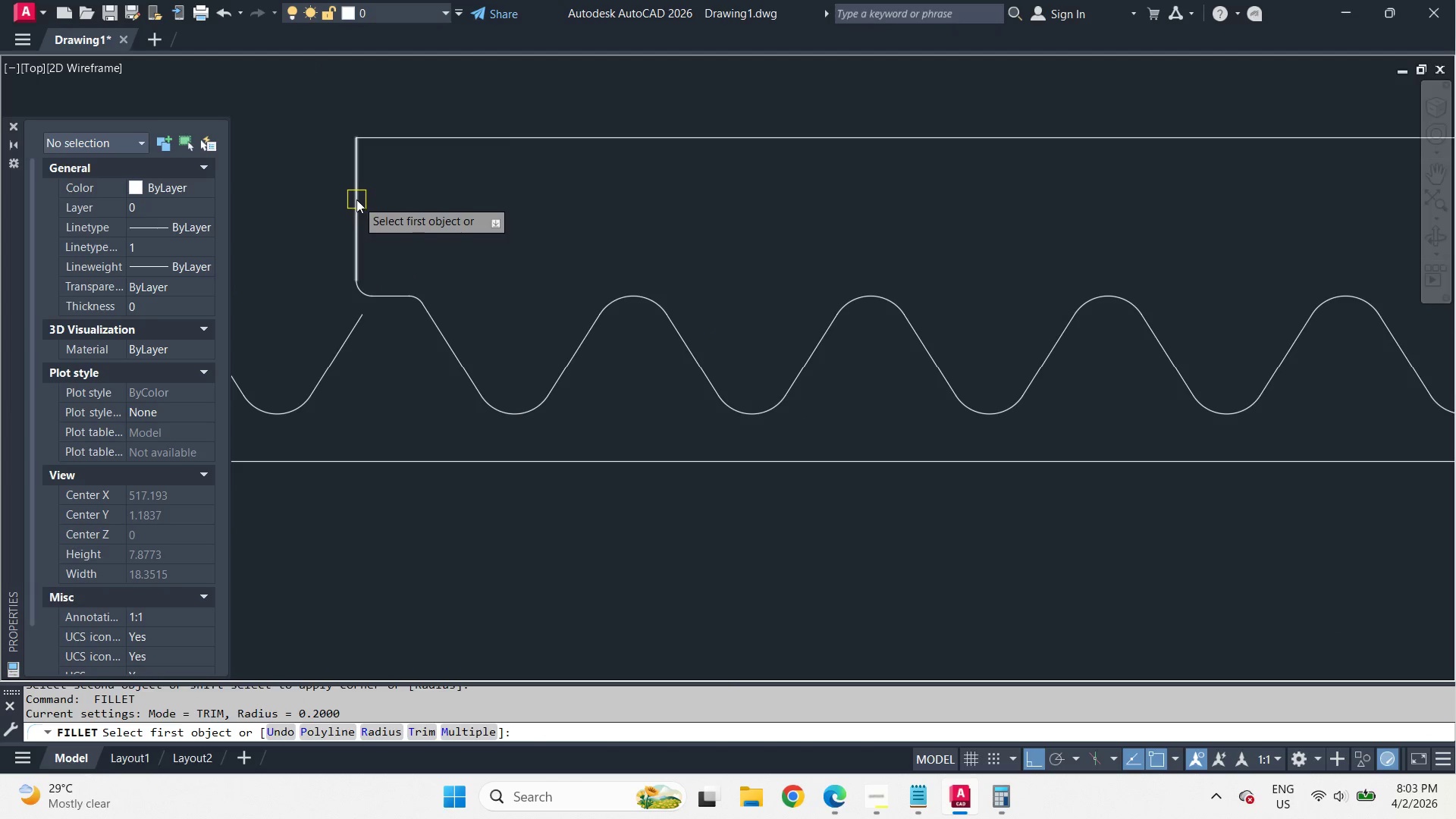 
left_click_drag(start_coordinate=[356, 199], to_coordinate=[358, 194])
 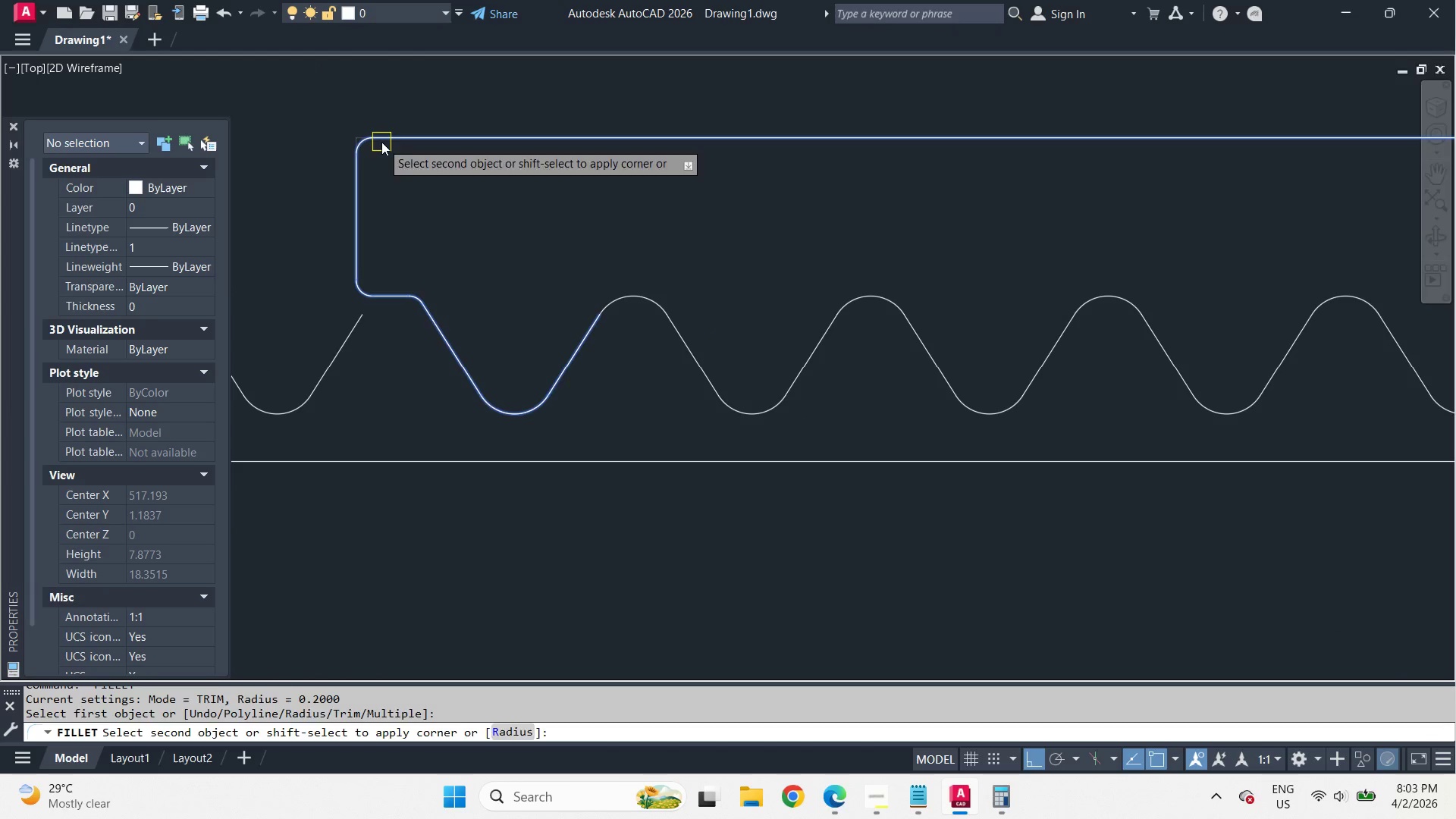 
left_click_drag(start_coordinate=[381, 142], to_coordinate=[386, 145])
 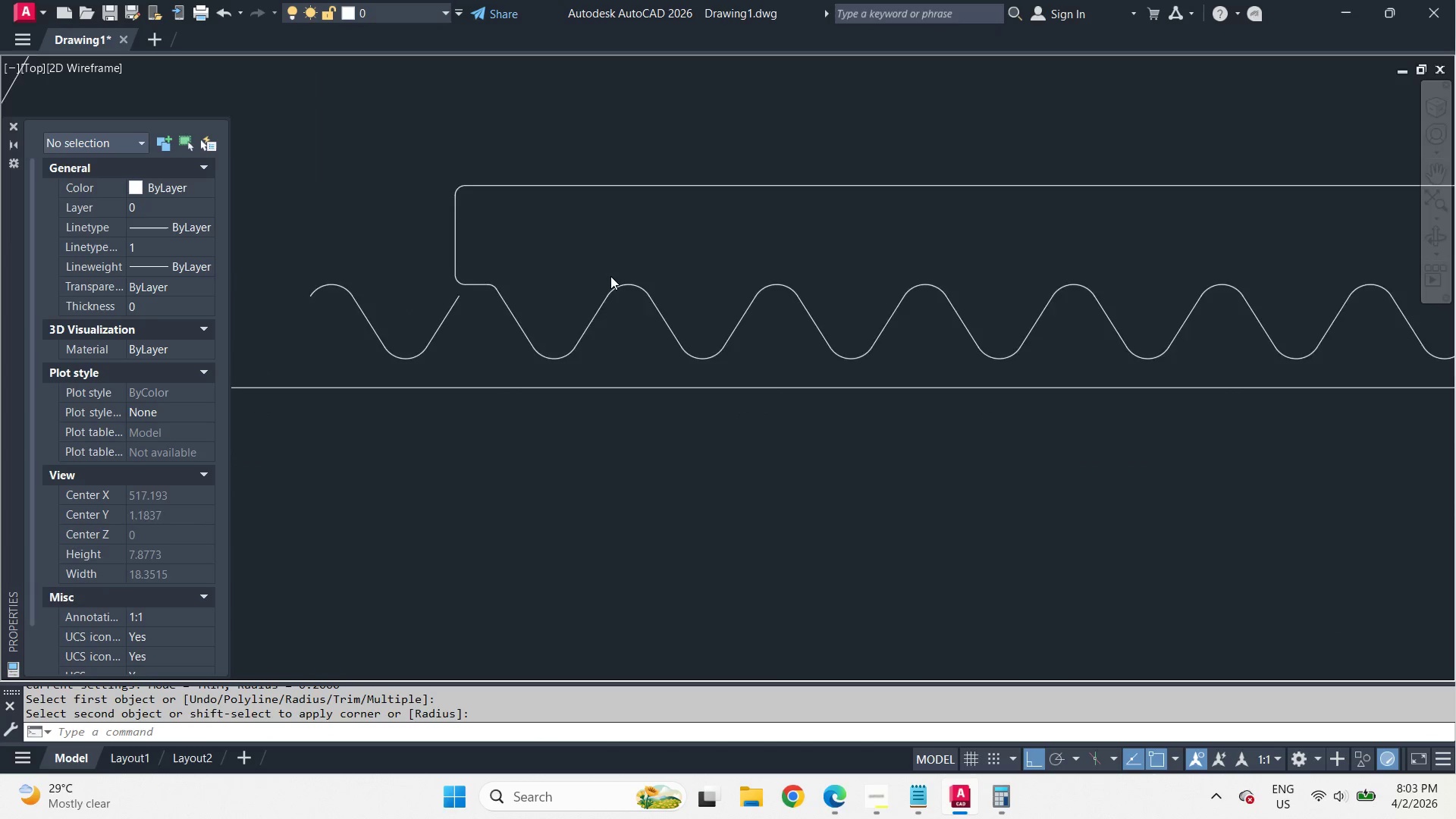 
left_click([497, 315])
 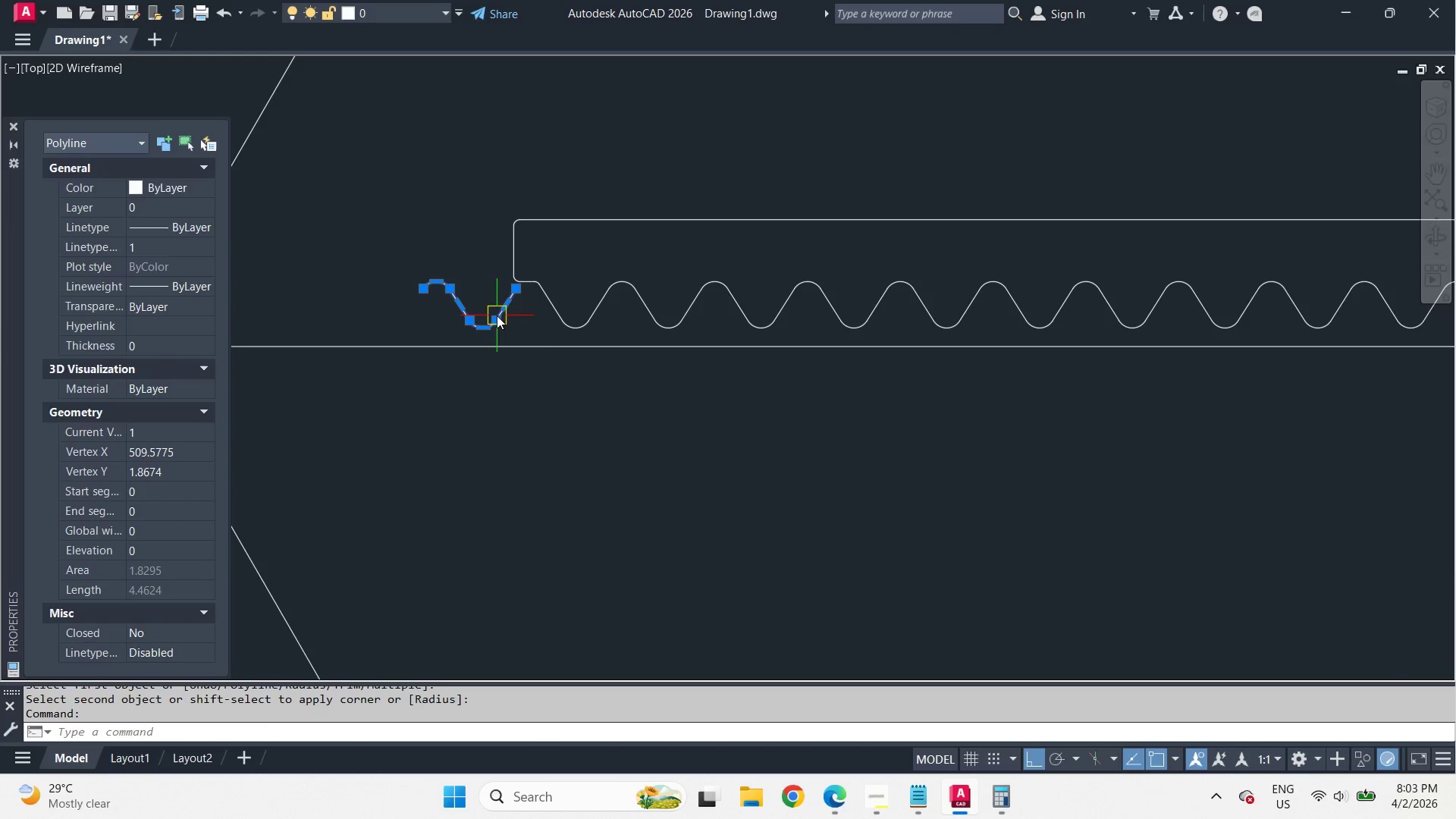 
key(E)
 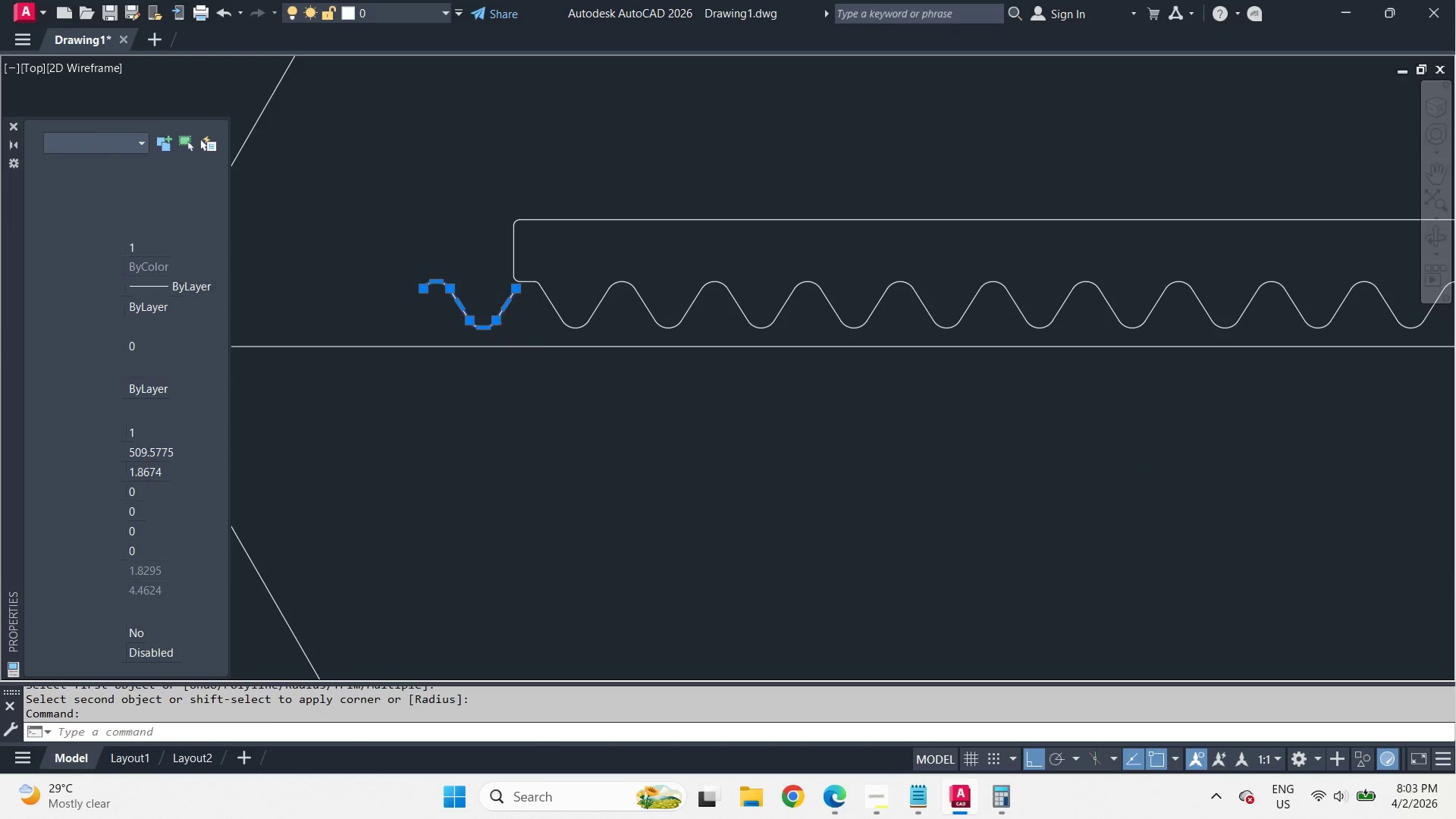 
key(Space)
 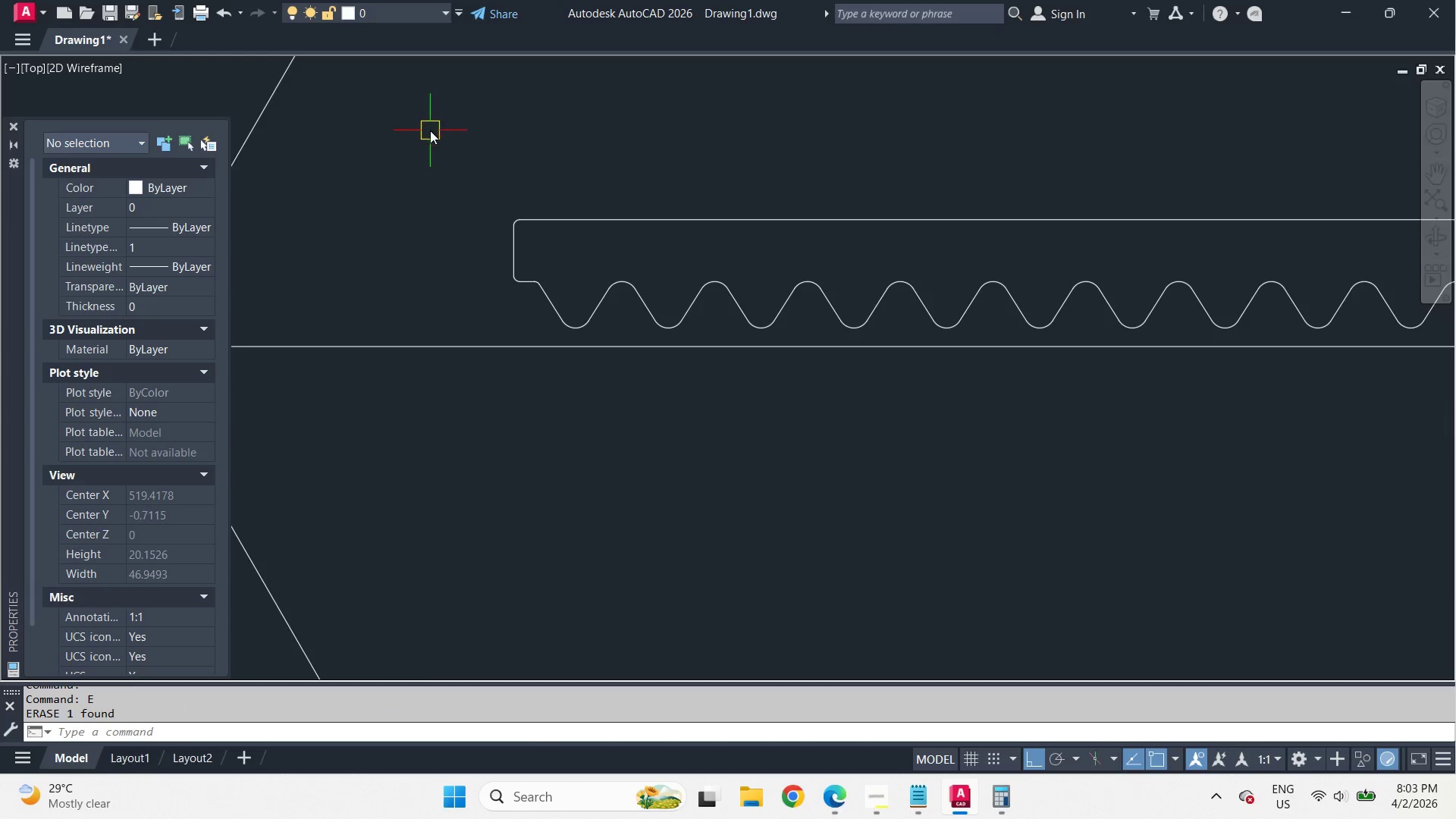 
scroll: coordinate [378, 272], scroll_direction: down, amount: 2.0
 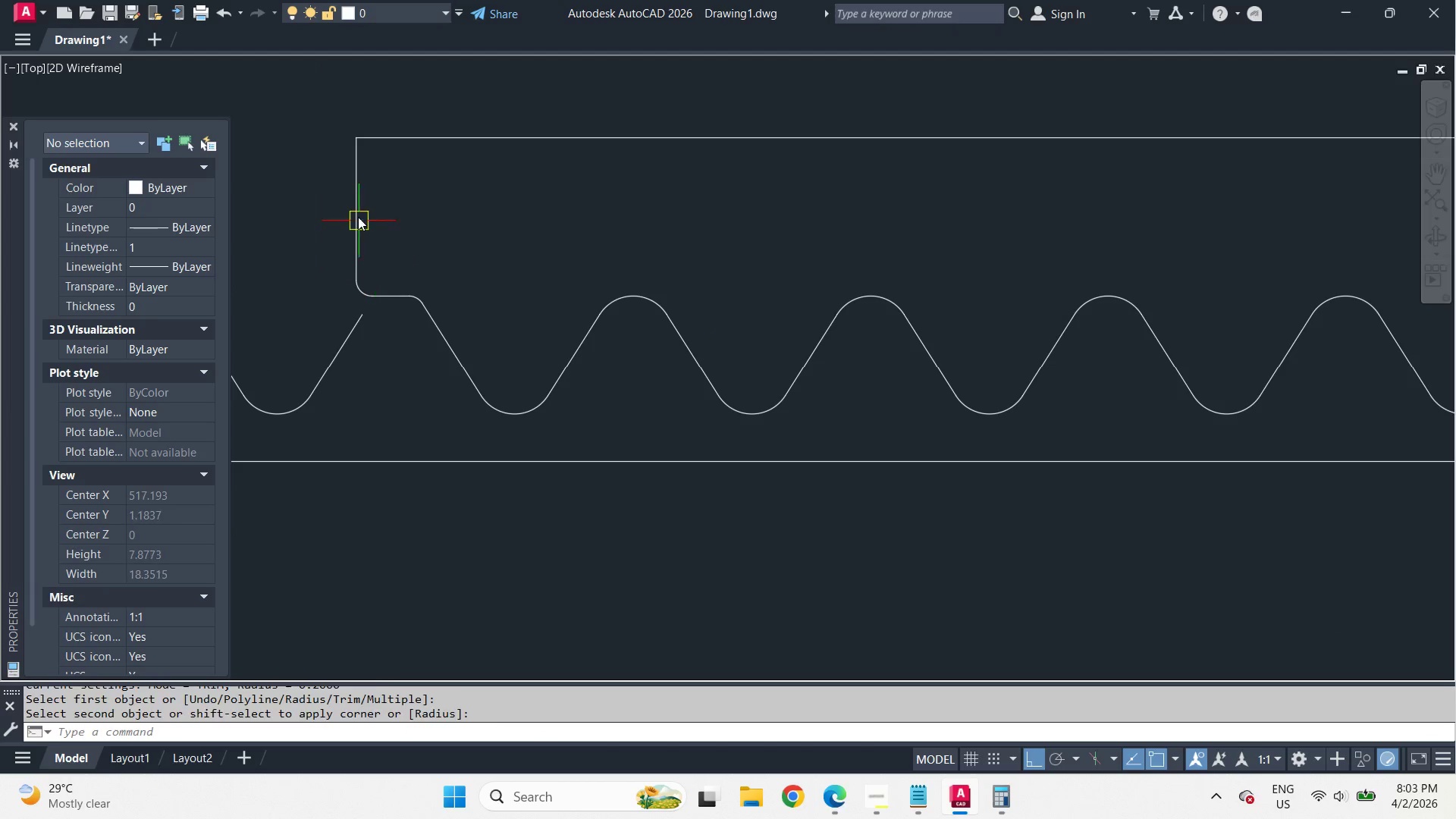 
left_click_drag(start_coordinate=[430, 130], to_coordinate=[452, 176])
 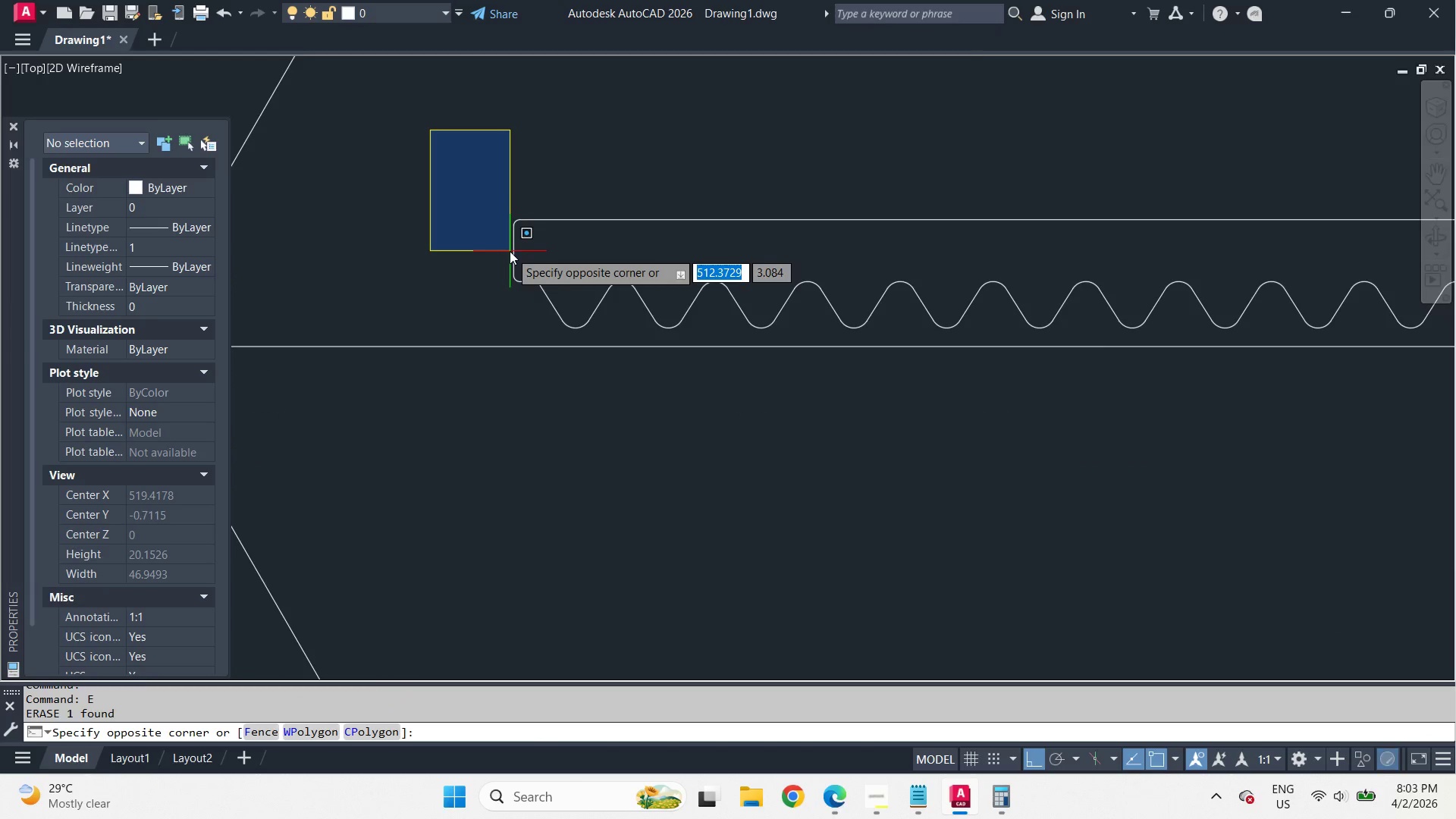 
scroll: coordinate [610, 276], scroll_direction: down, amount: 2.0
 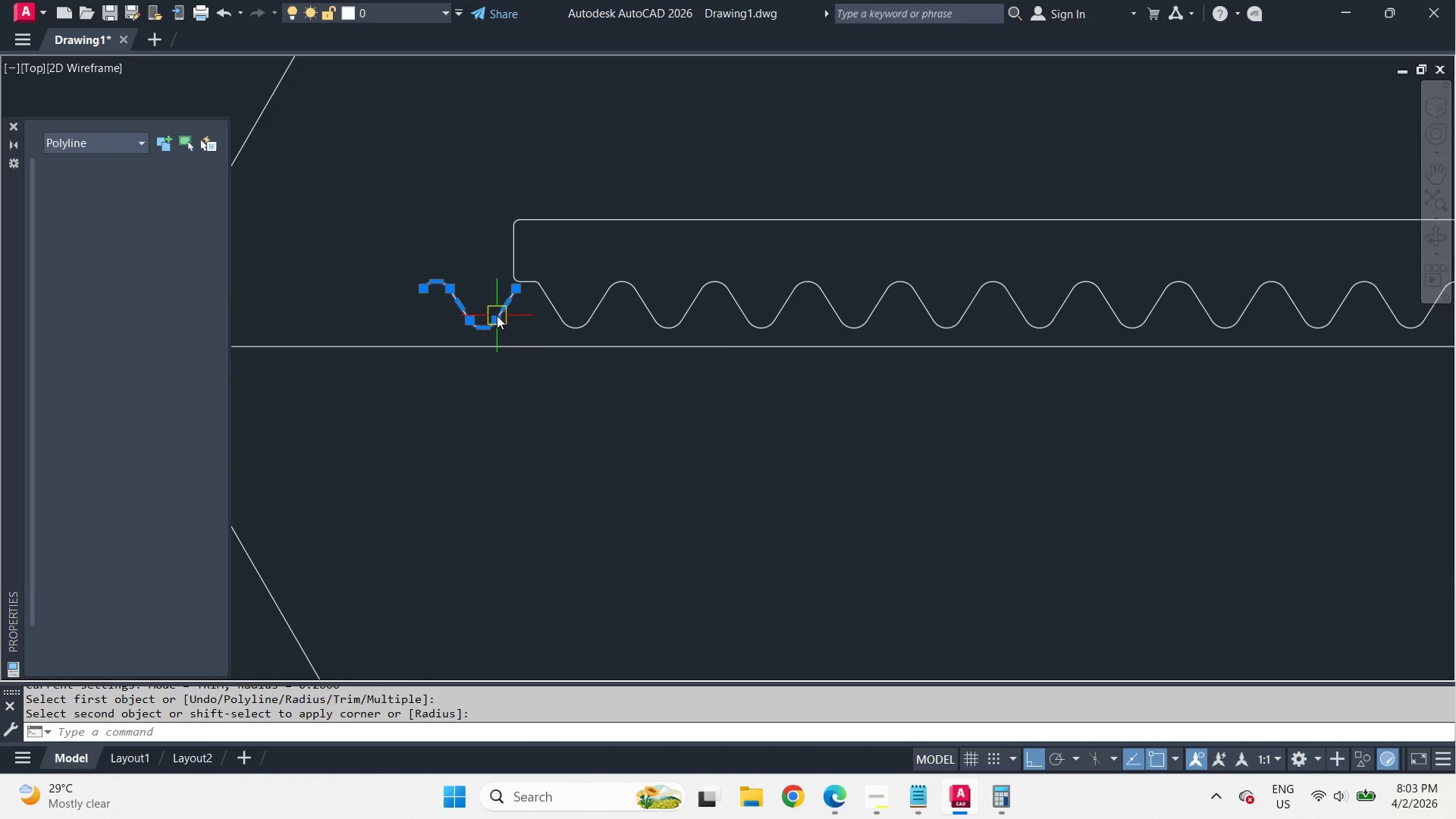 
left_click([1175, 286])
 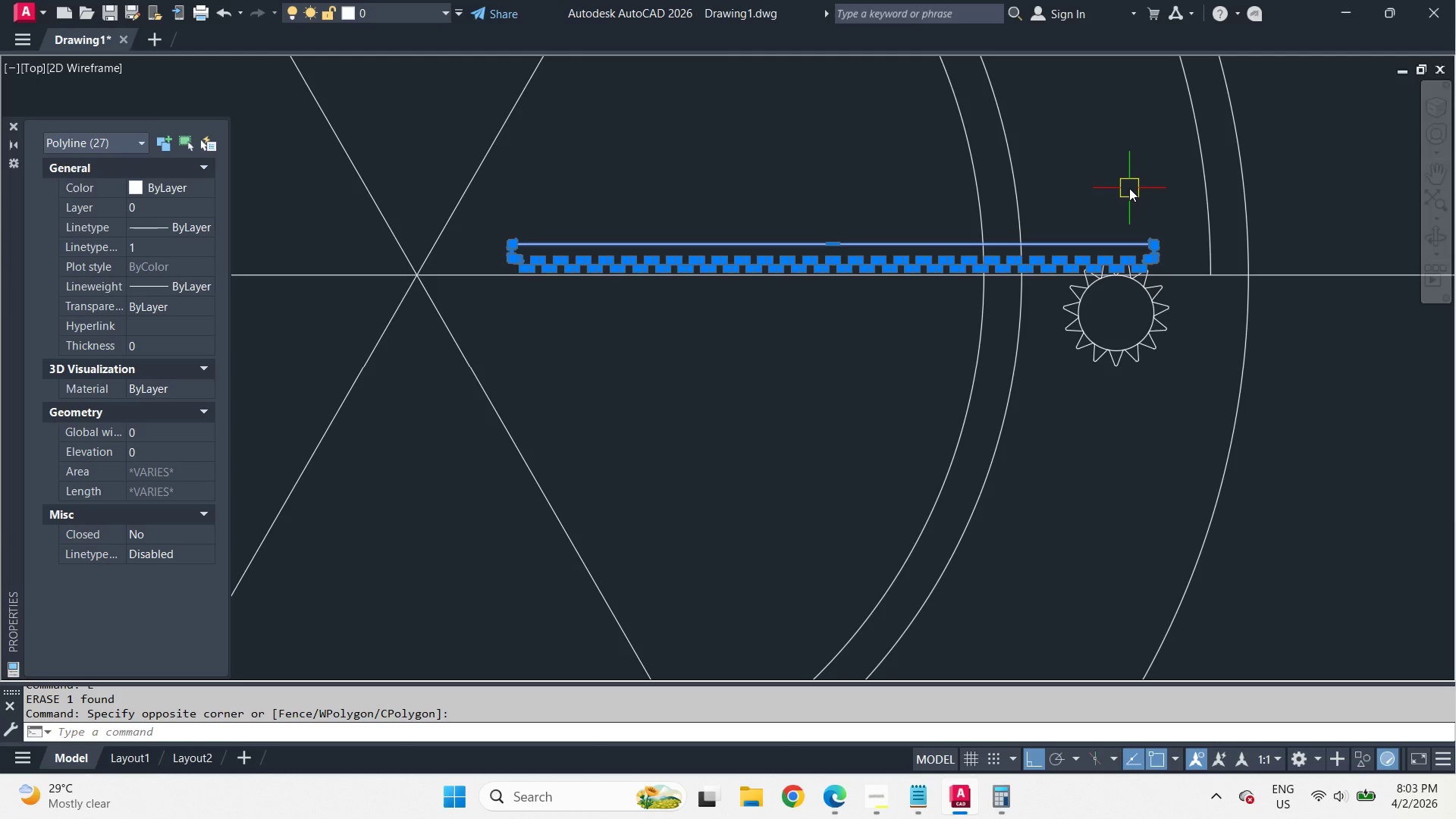 
key(J)
 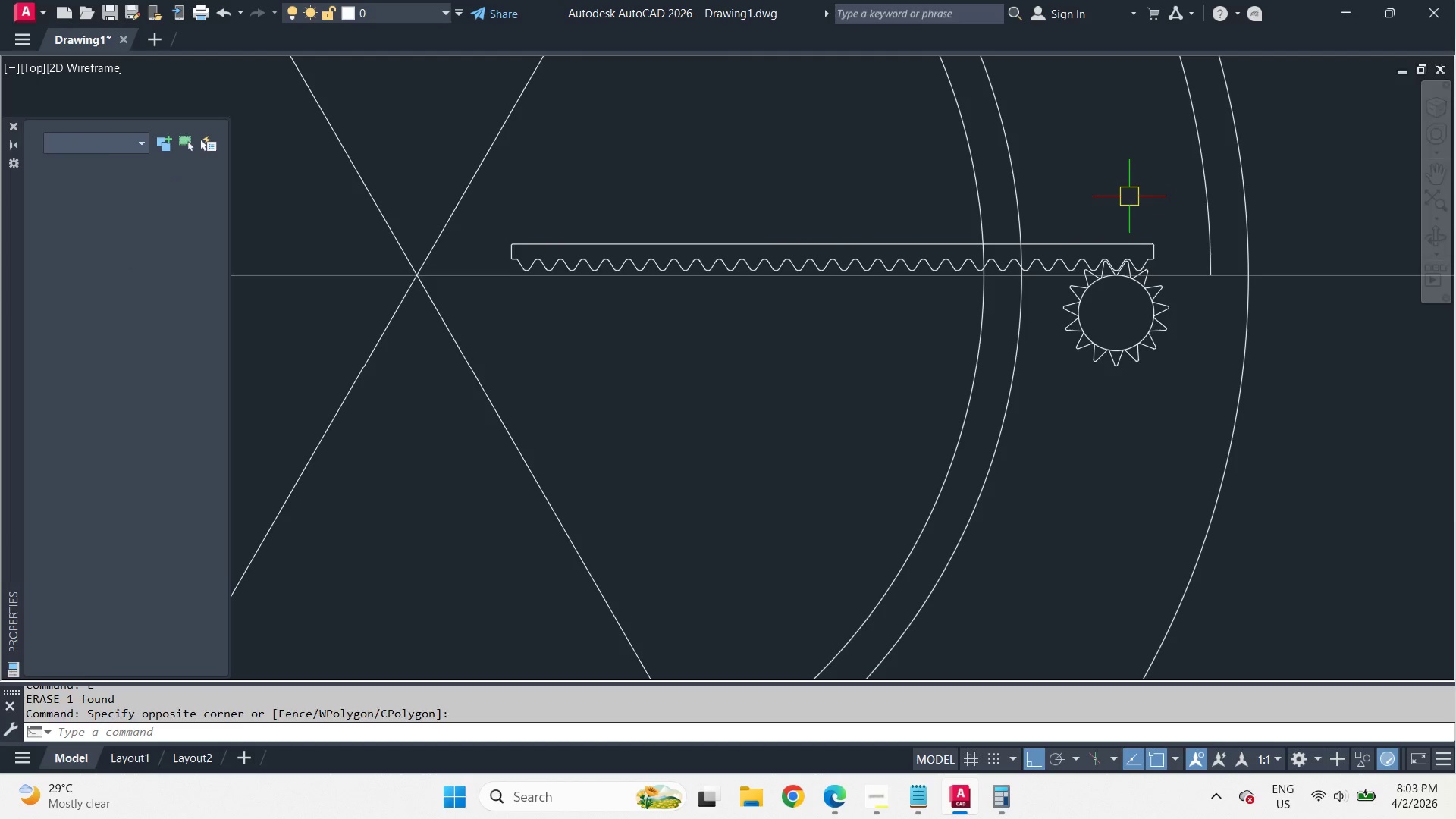 
key(Space)
 